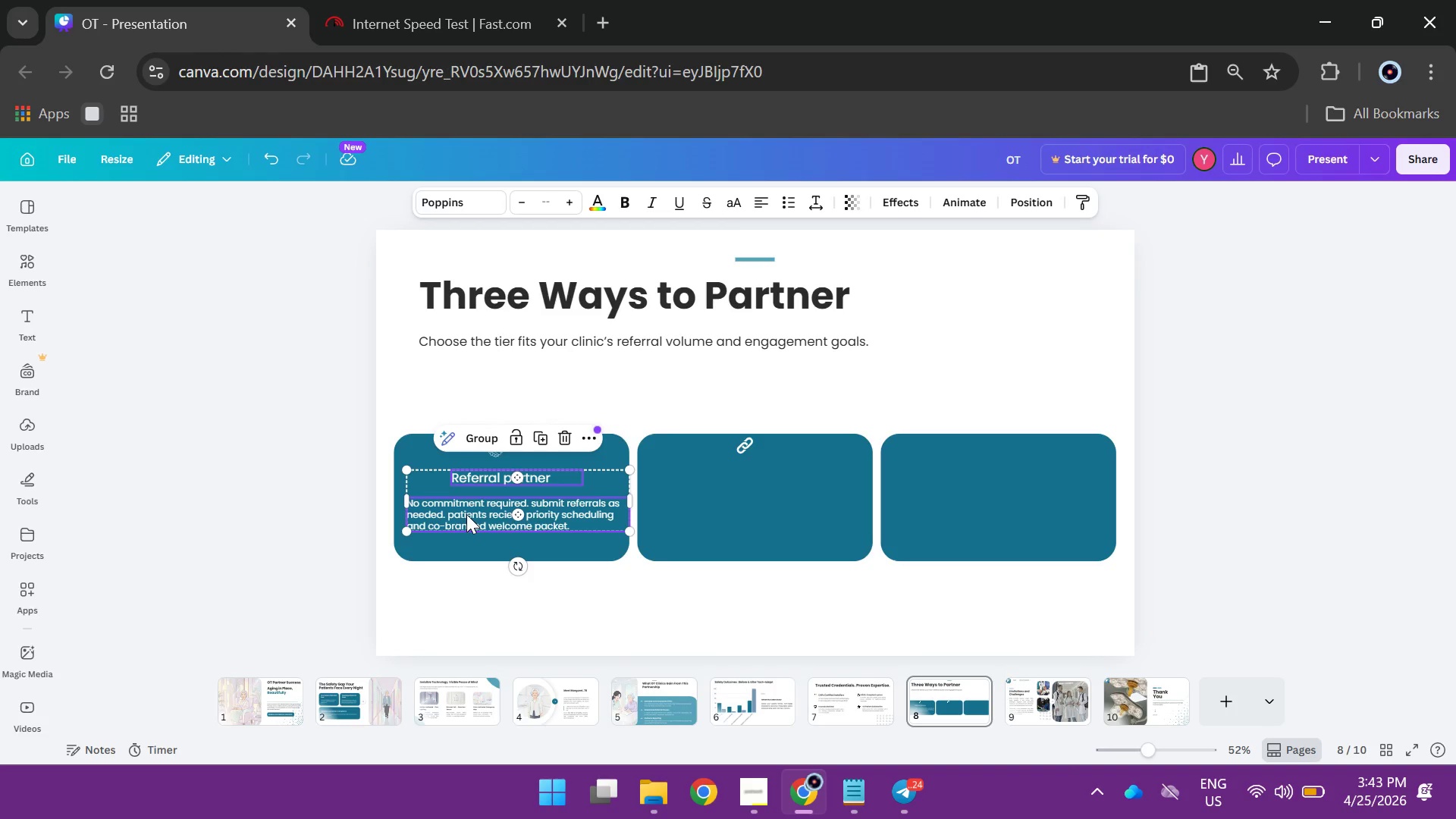 
hold_key(key=AltLeft, duration=3.94)
left_click_drag(start_coordinate=[466, 514], to_coordinate=[713, 513])
 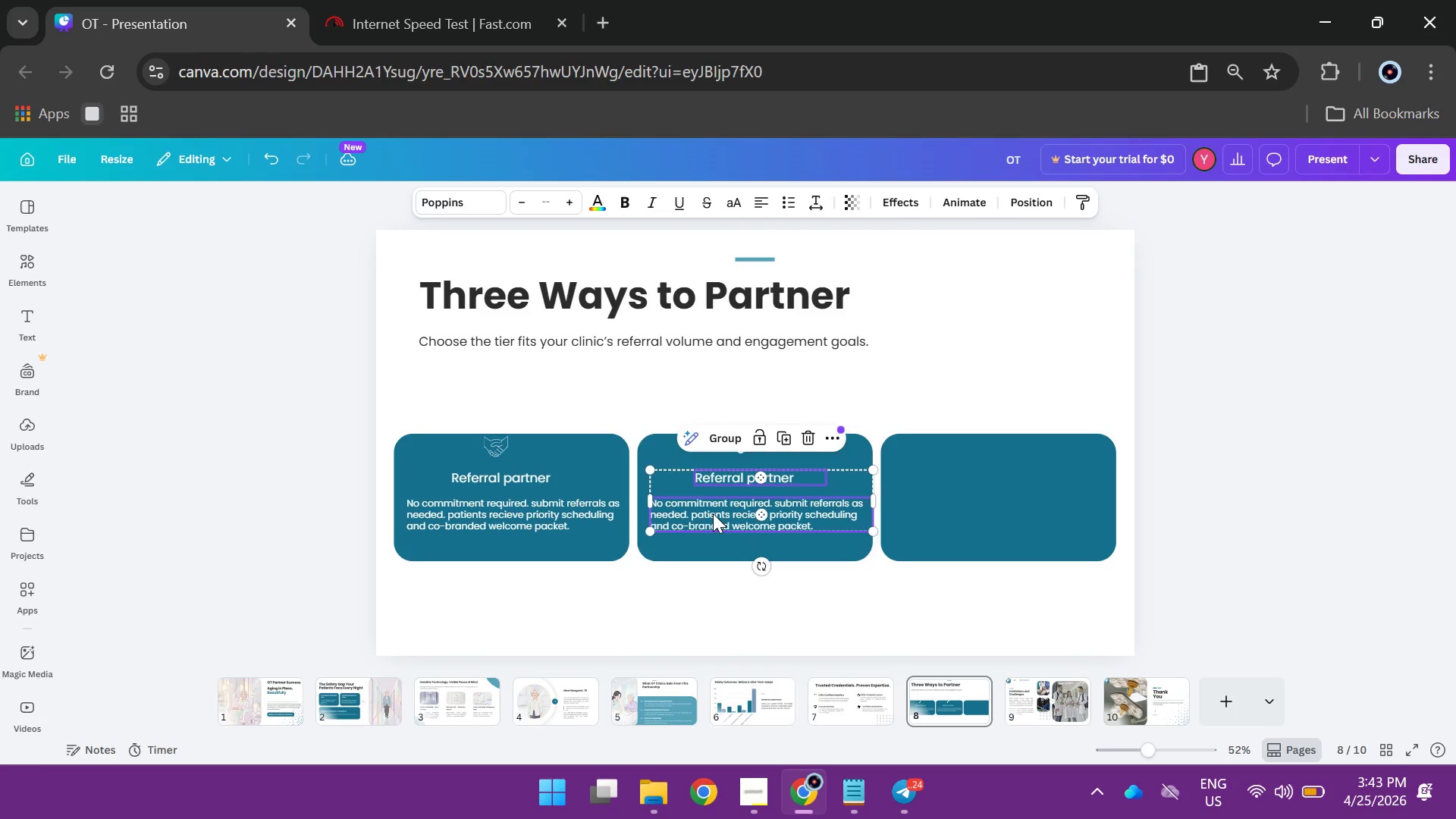 
hold_key(key=AltLeft, duration=2.91)
left_click_drag(start_coordinate=[713, 513], to_coordinate=[955, 516])
 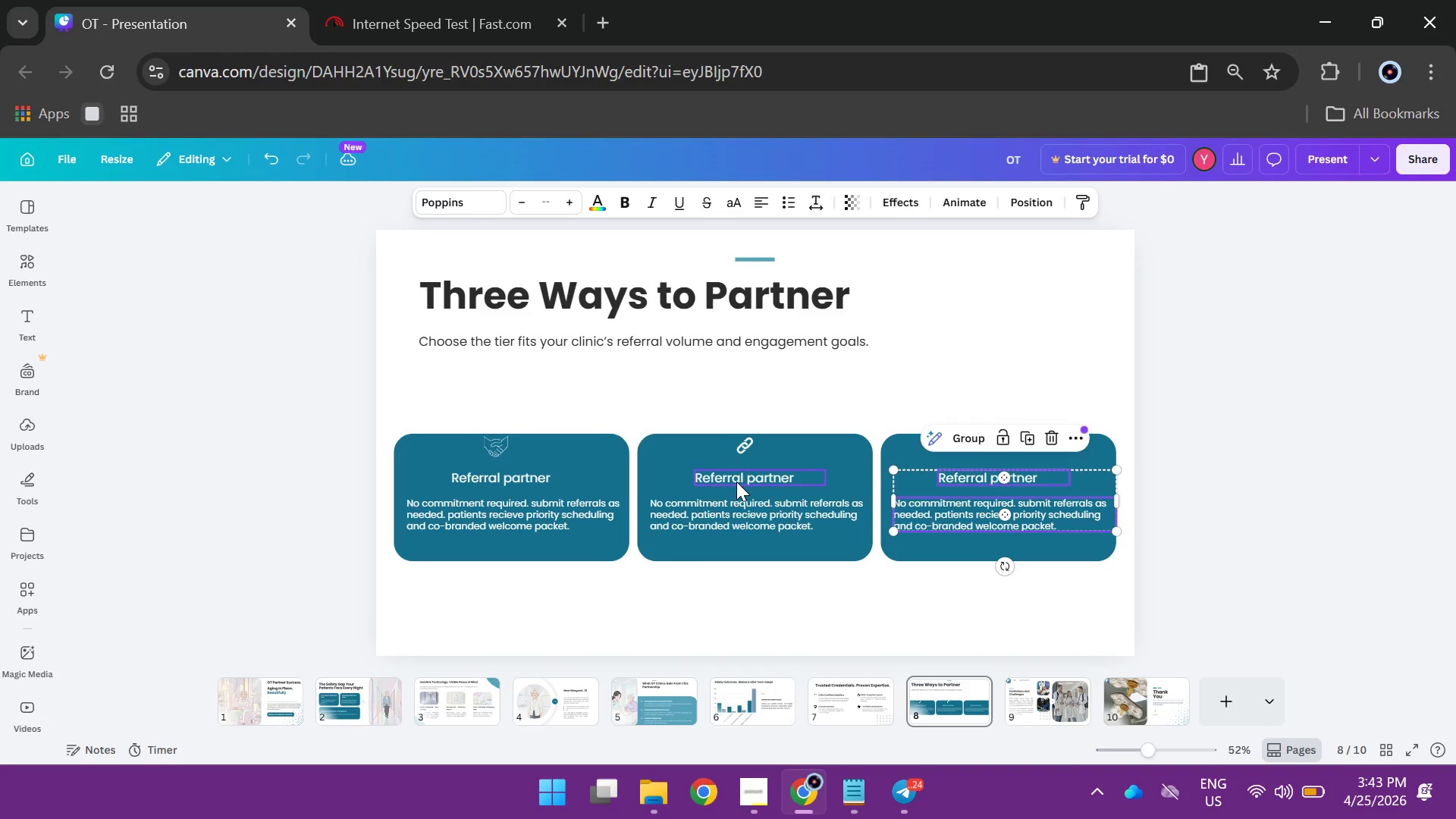 
double_click([736, 482])
 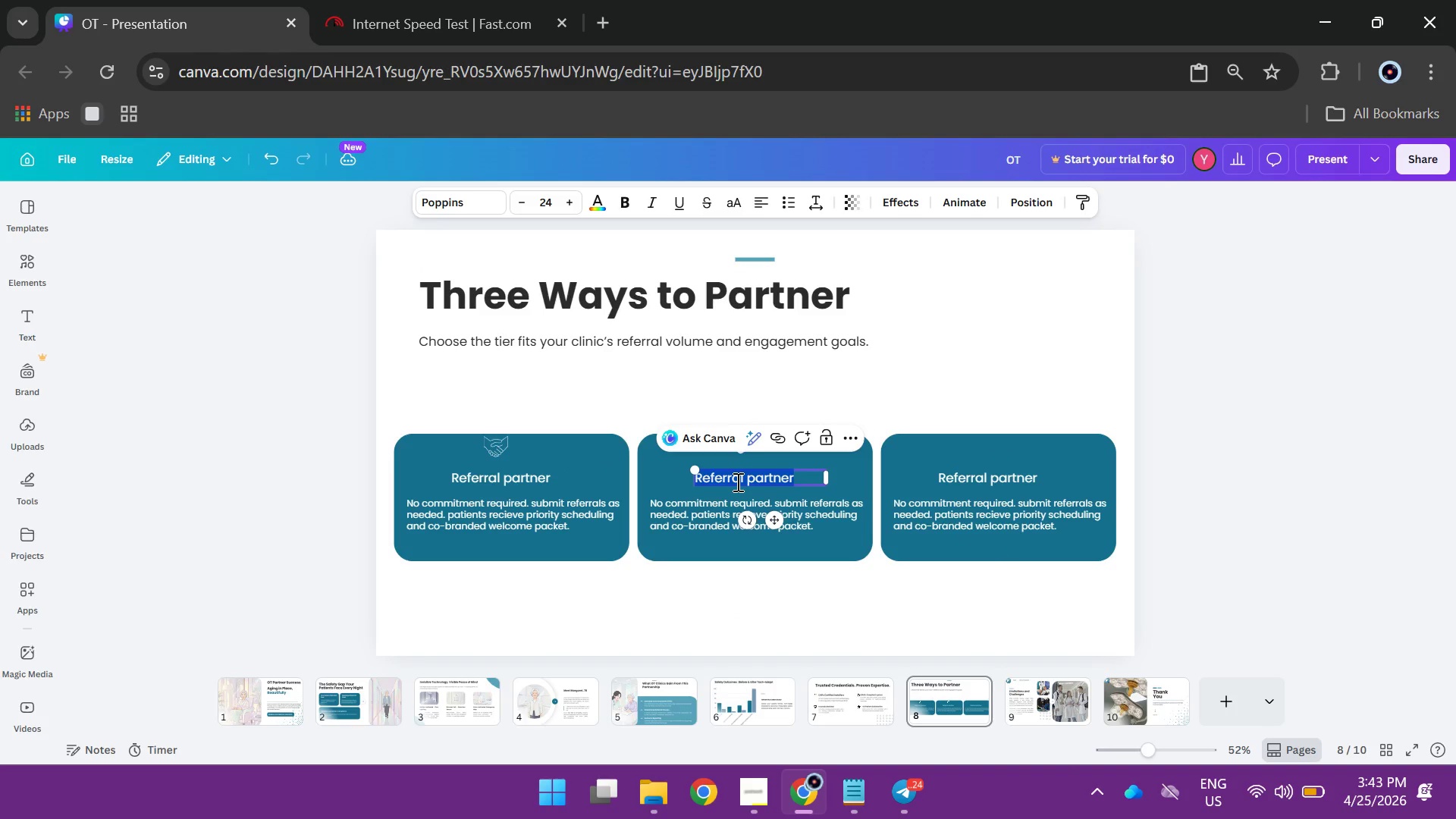 
type(Clinical Allin)
 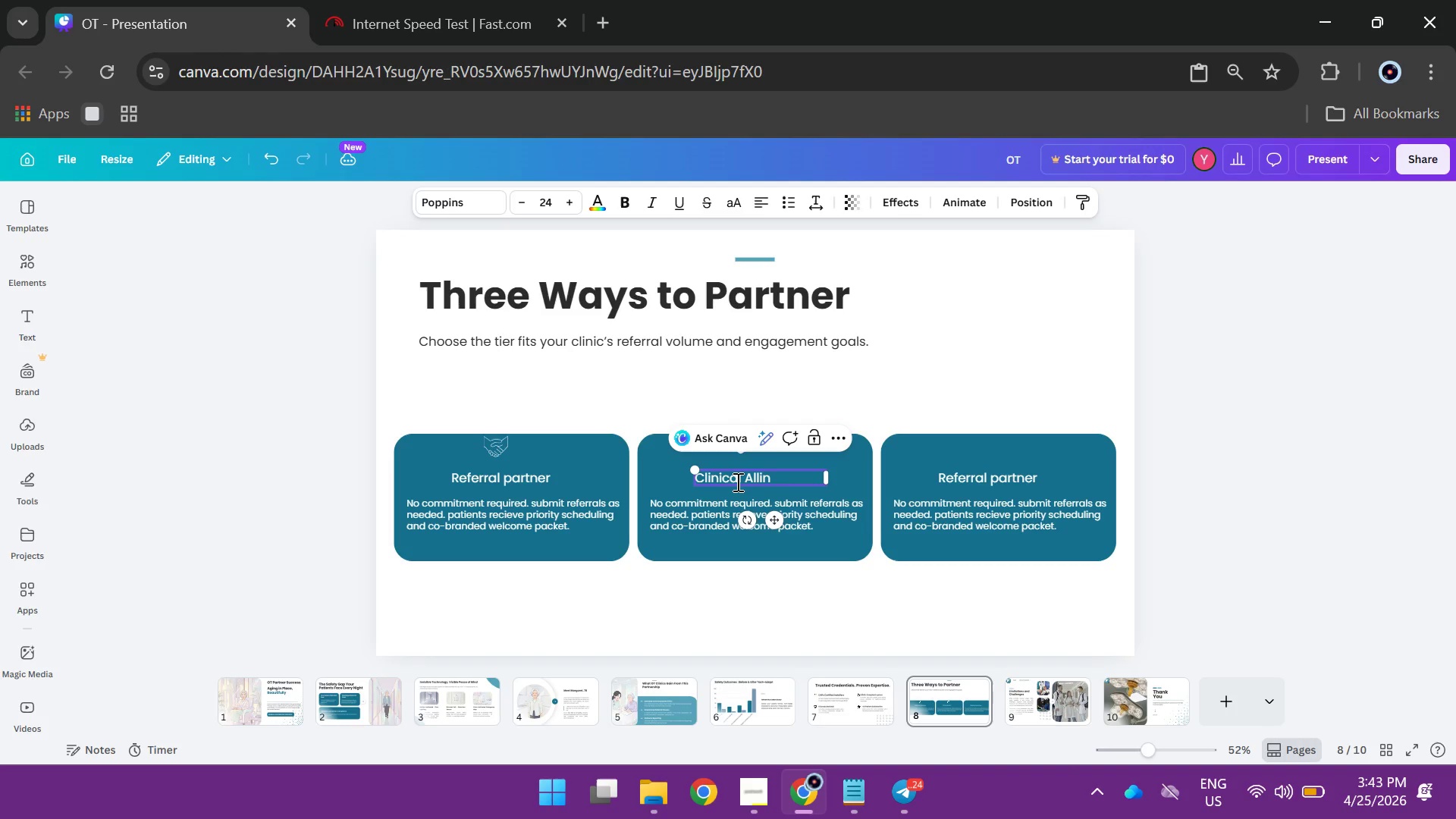 
key(Backspace)
type(ance)
 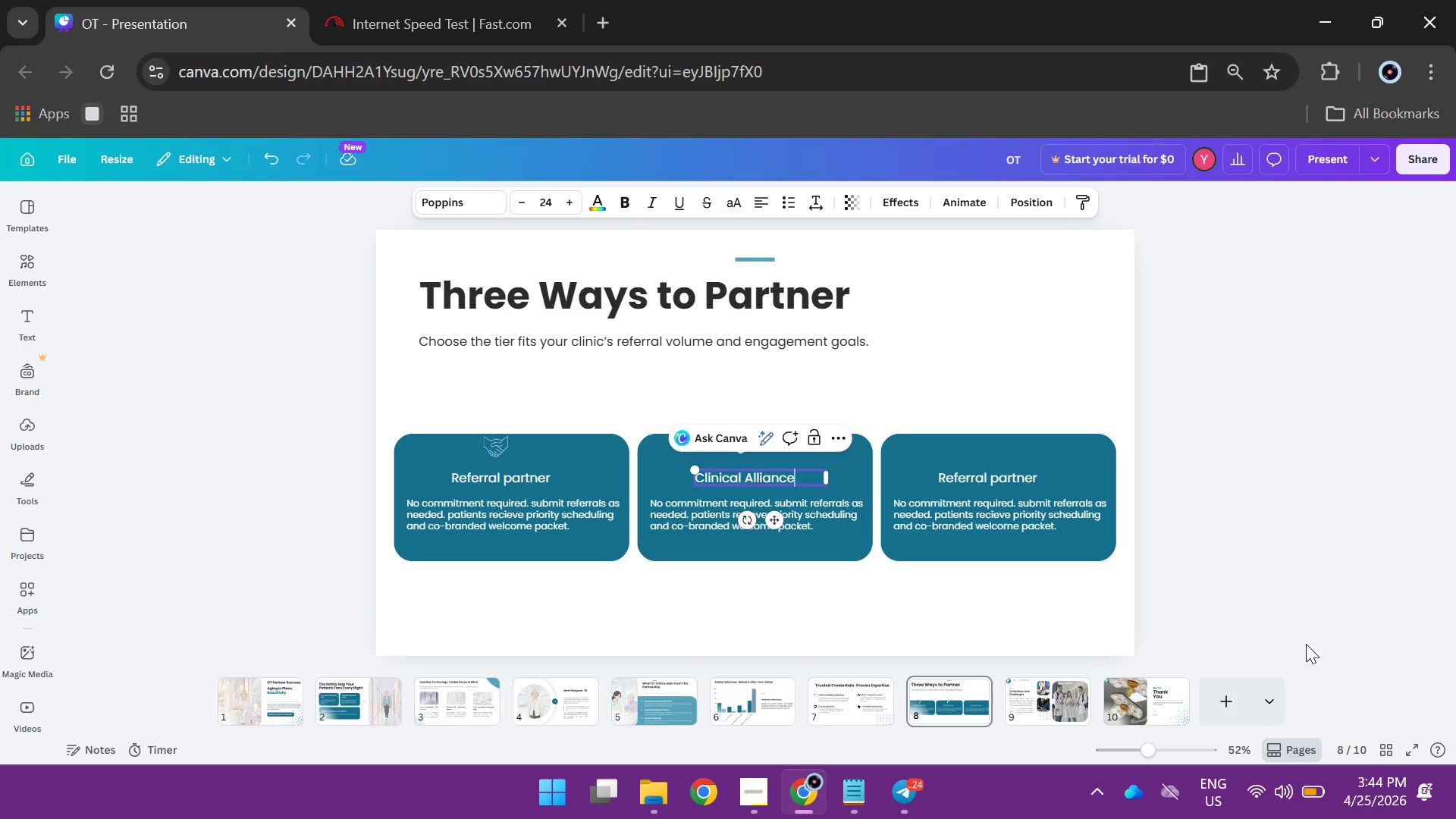 
wait(5.72)
 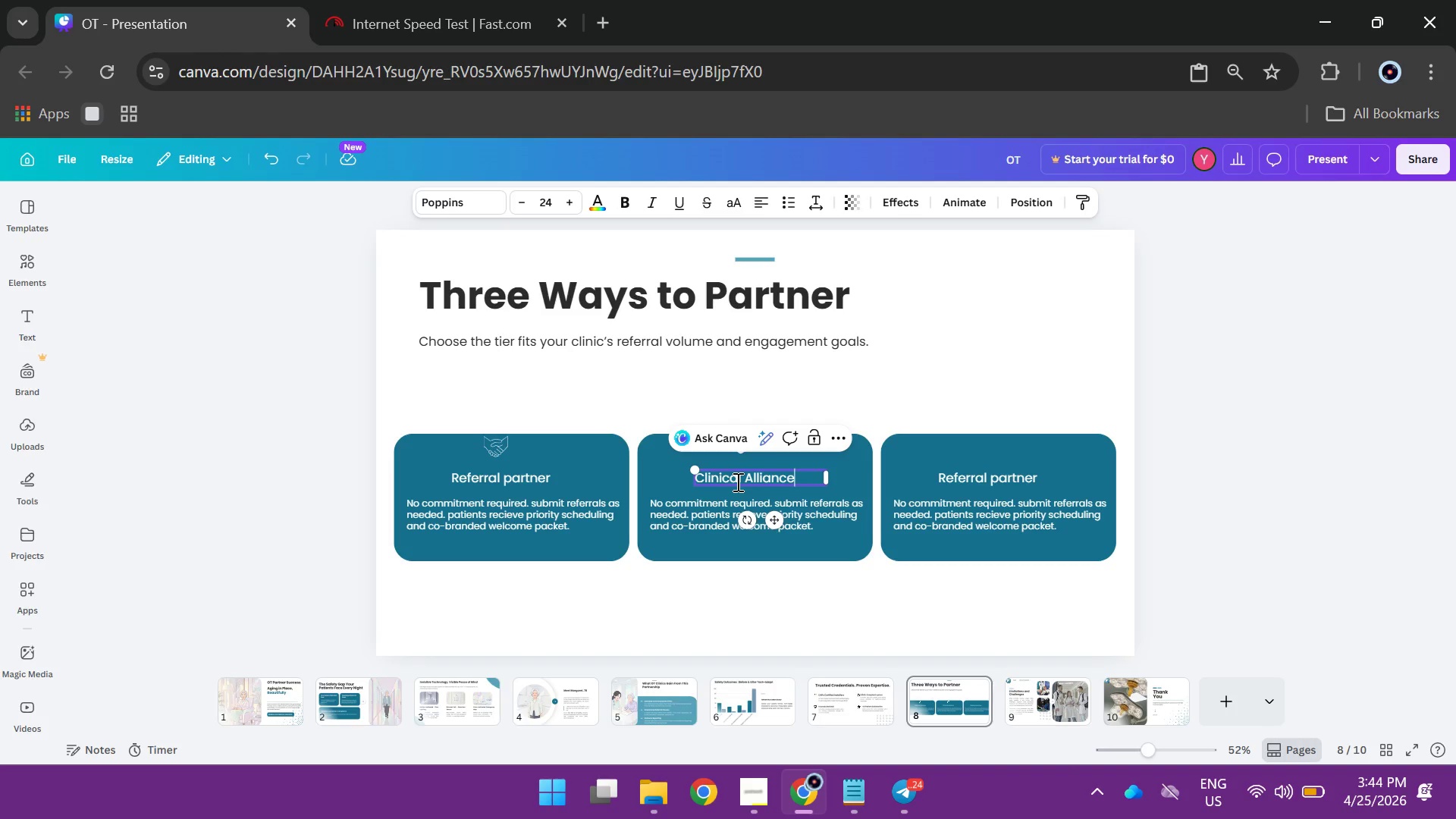 
double_click([688, 520])
 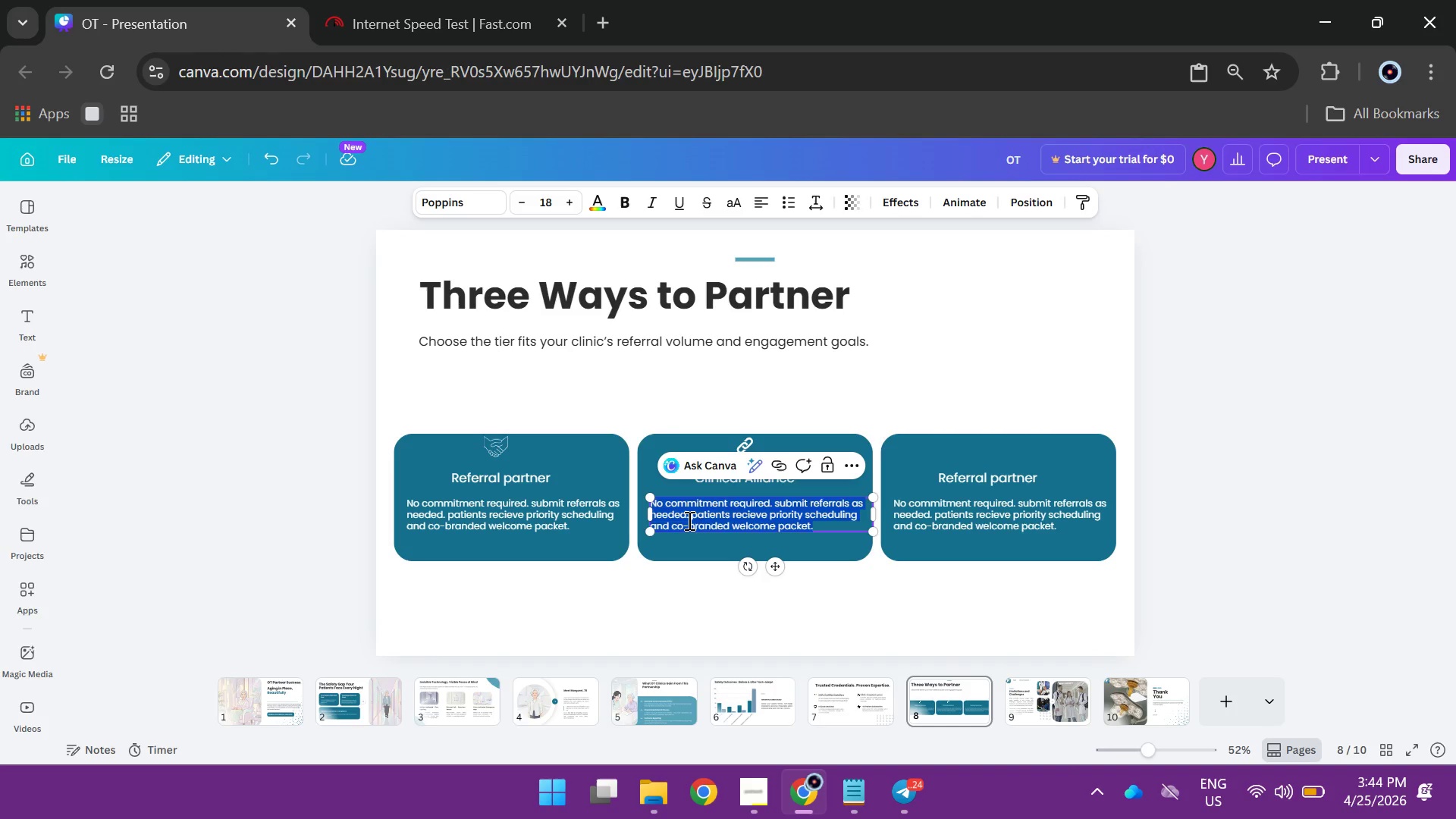 
type(Preferred status for)
 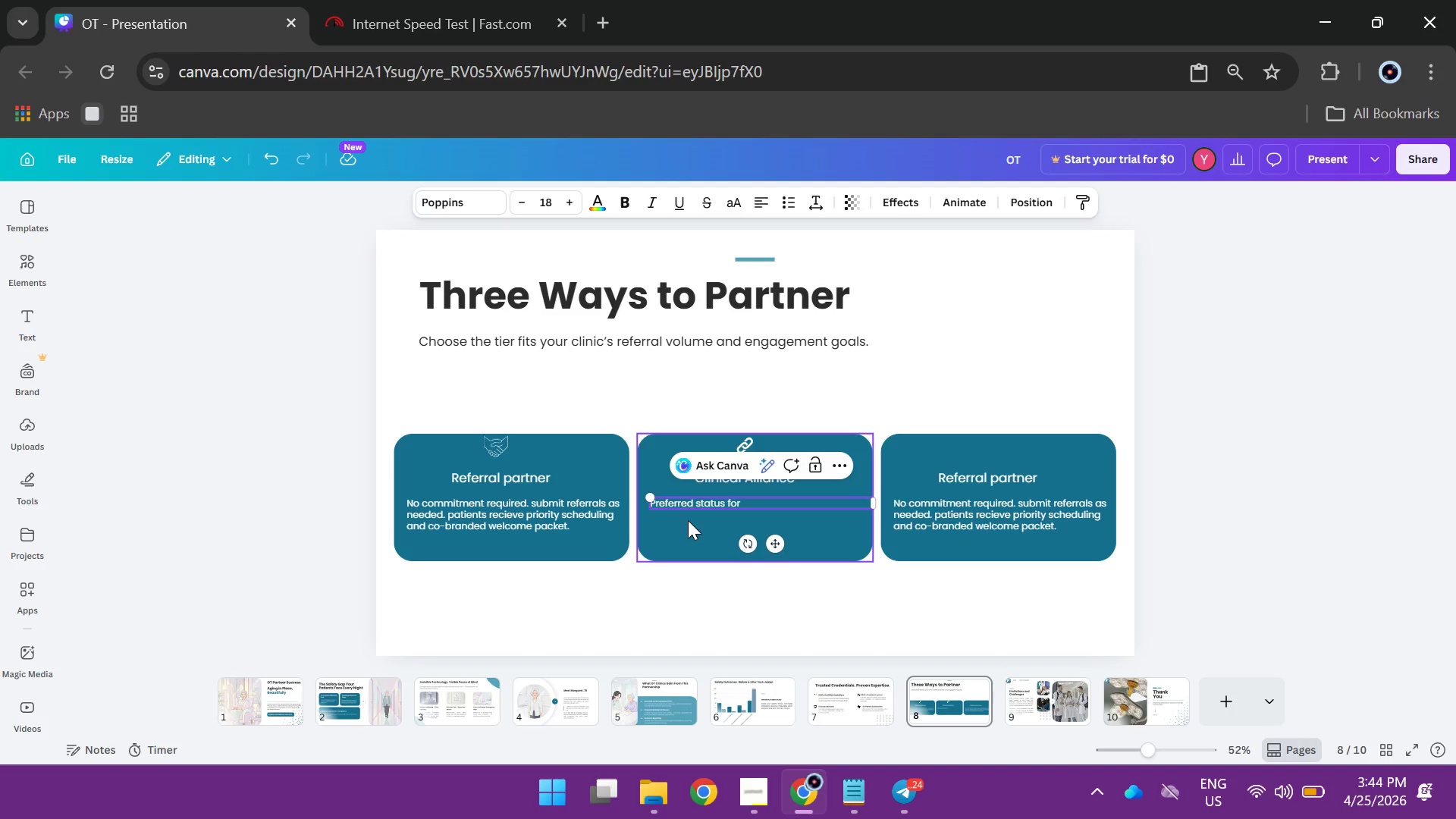 
wait(10.73)
 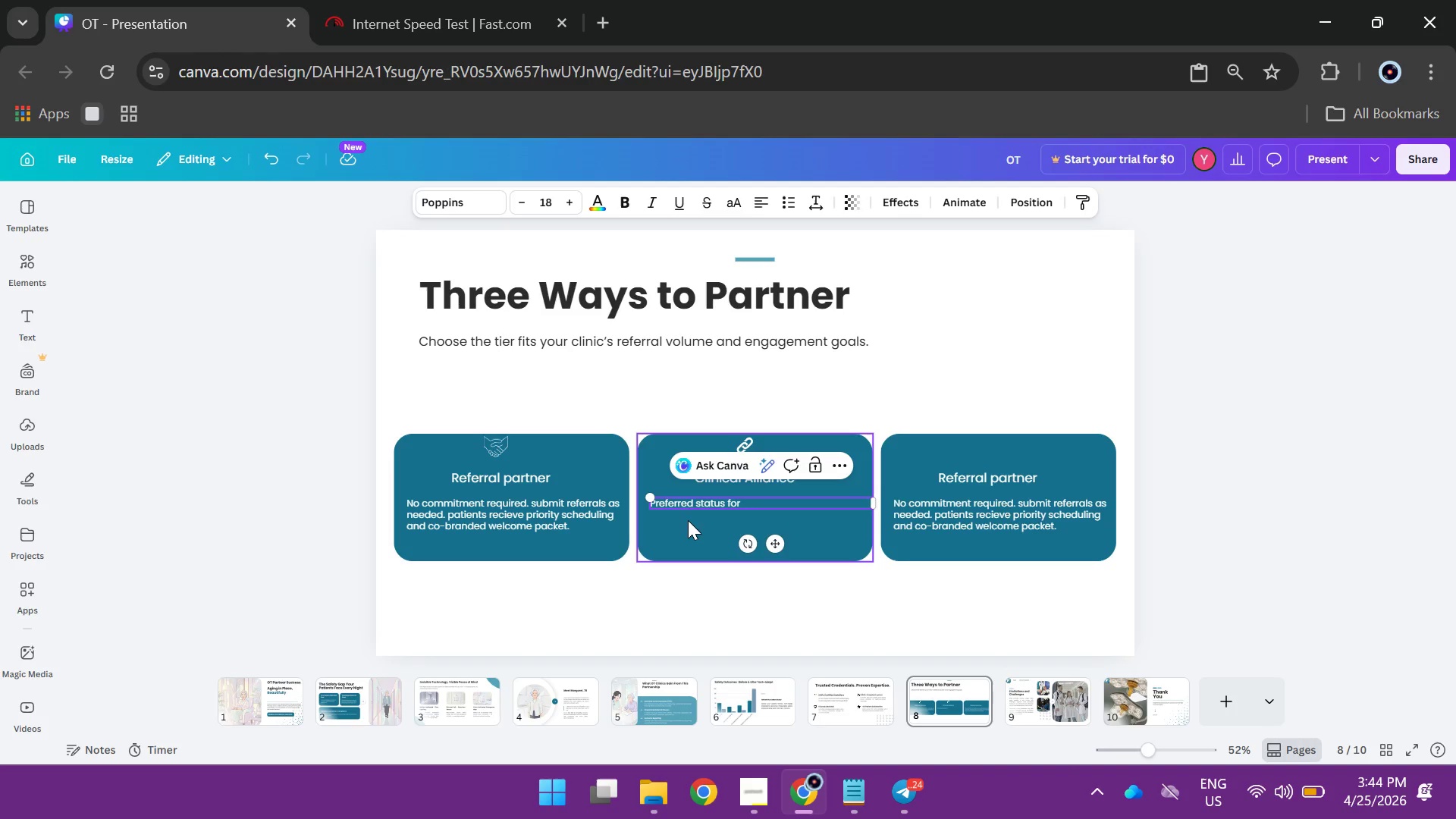 
type( actie clinics.)
 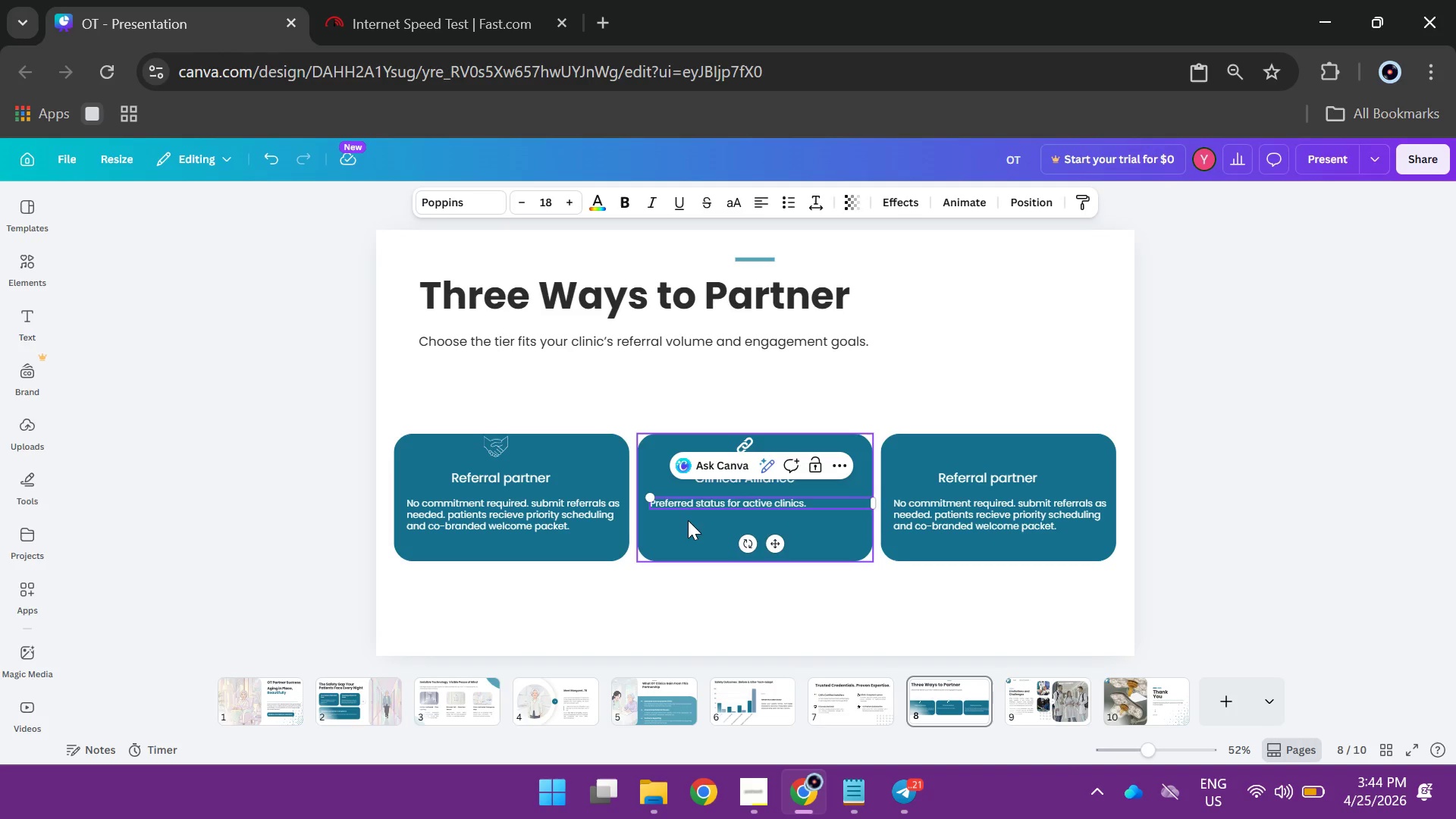 
type( Dedicated ccount manager,quarterly outcome reports and staff education sessions inluded.)
 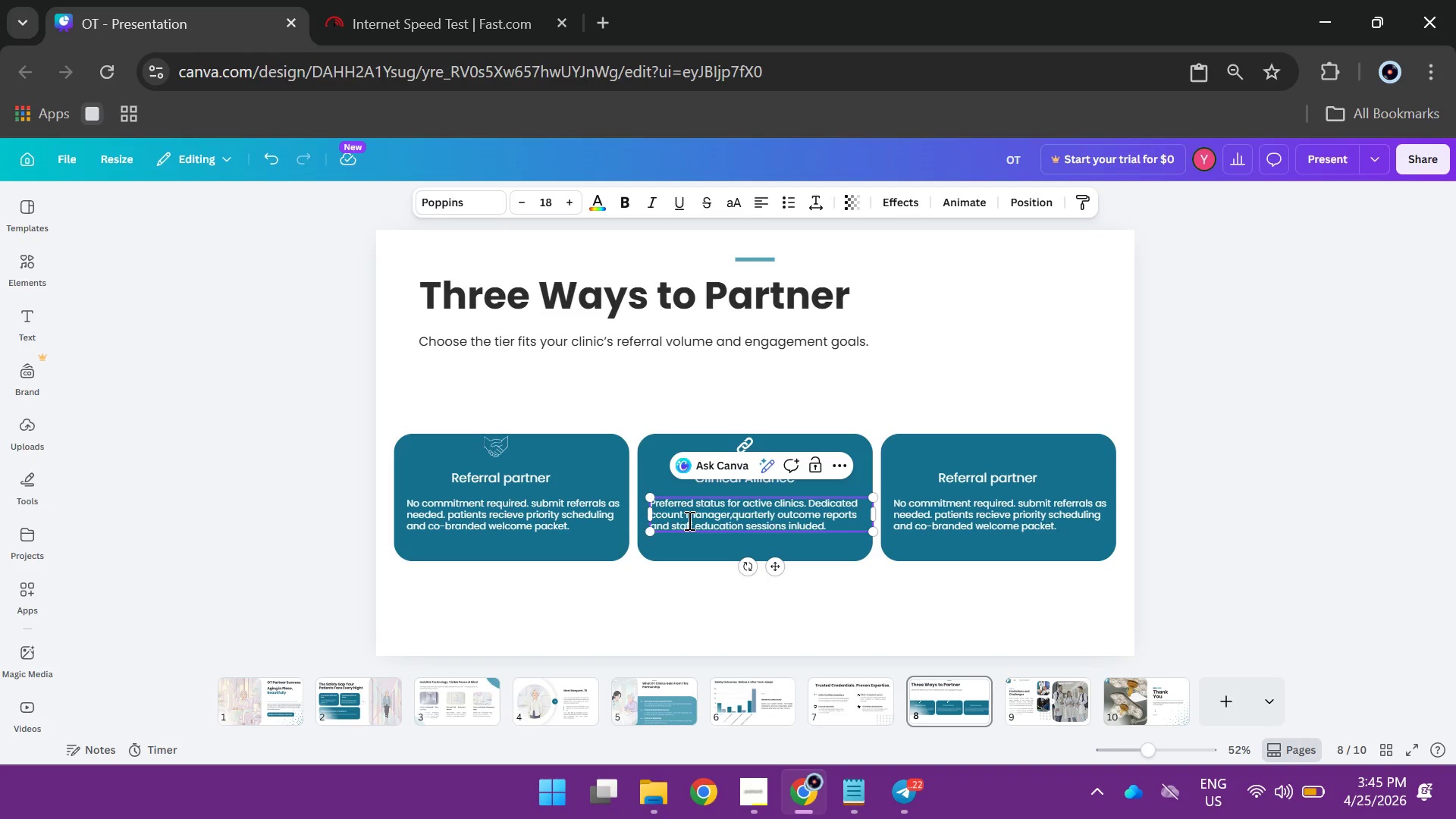 
double_click([982, 477])
 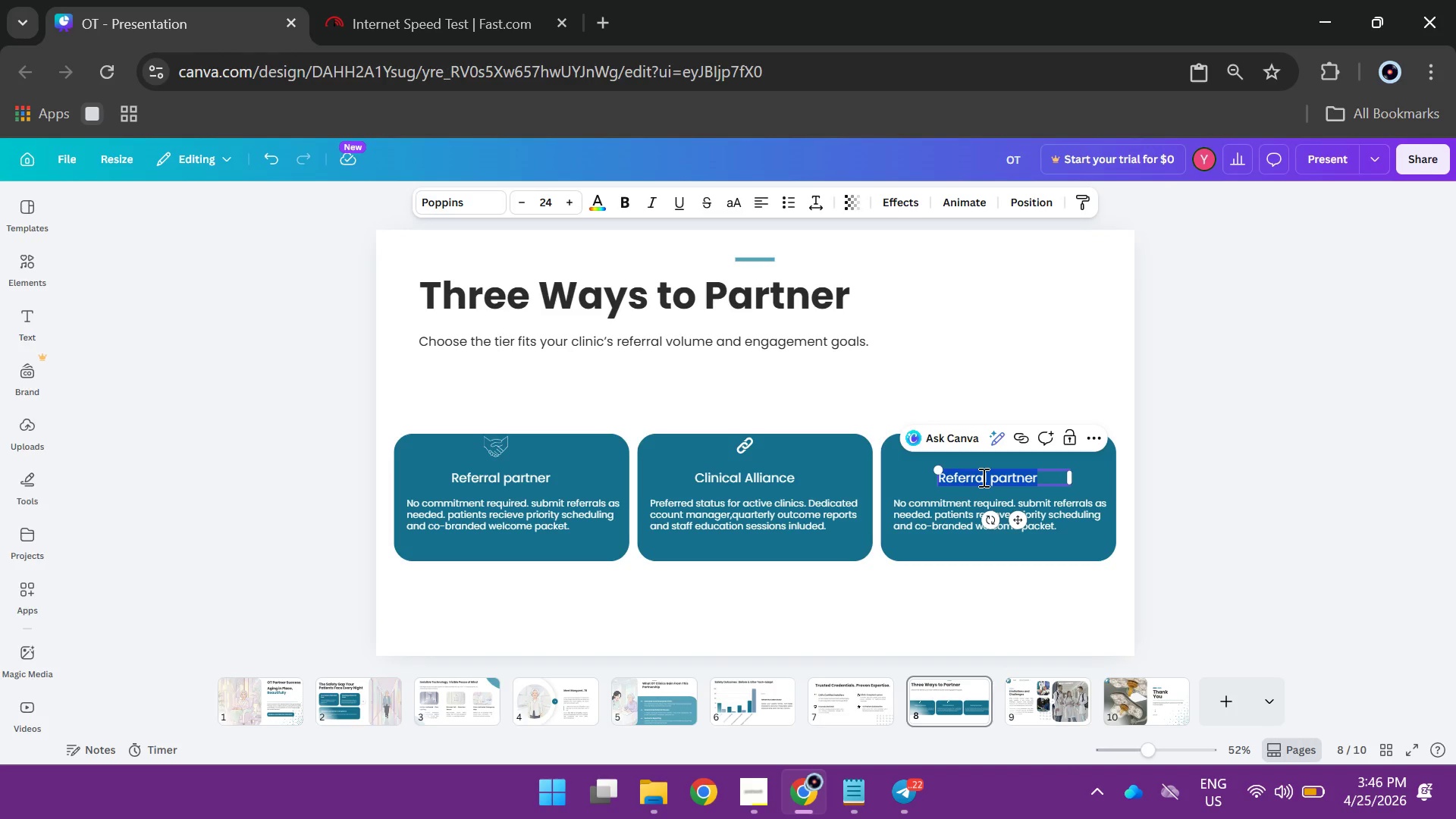 
wait(65.83)
 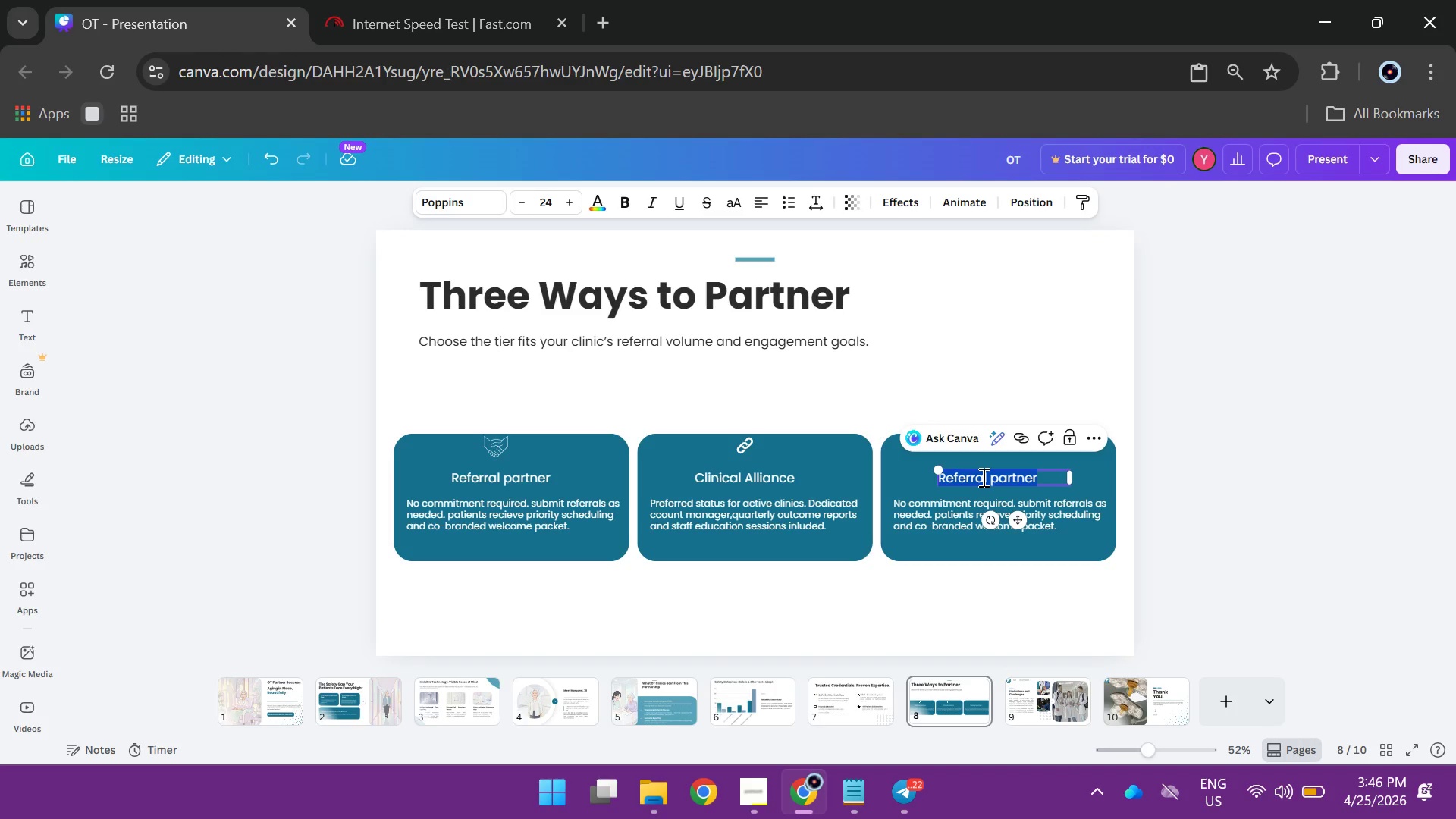 
double_click([926, 525])
 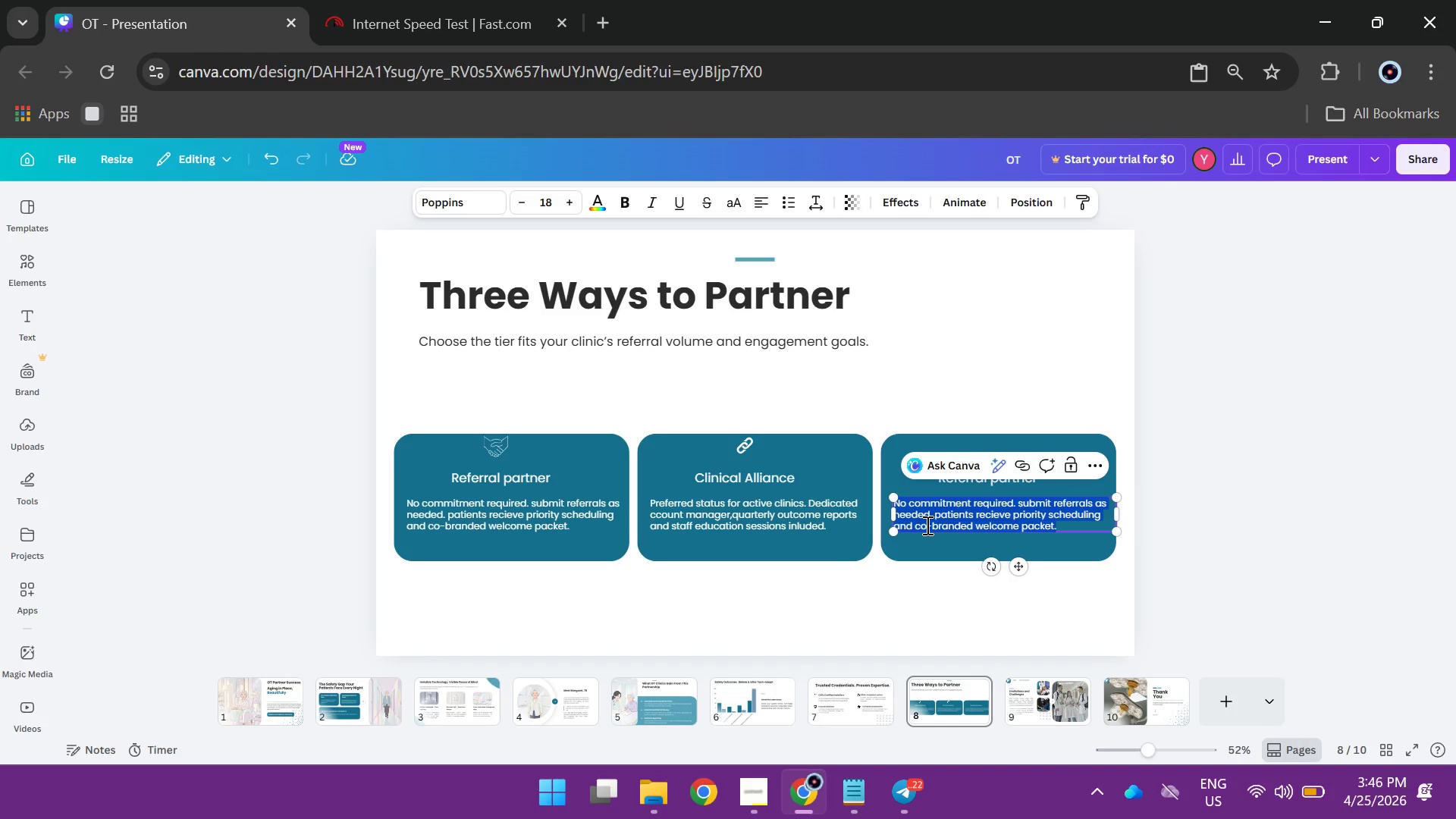 
key(Shift+ShiftLeft)
 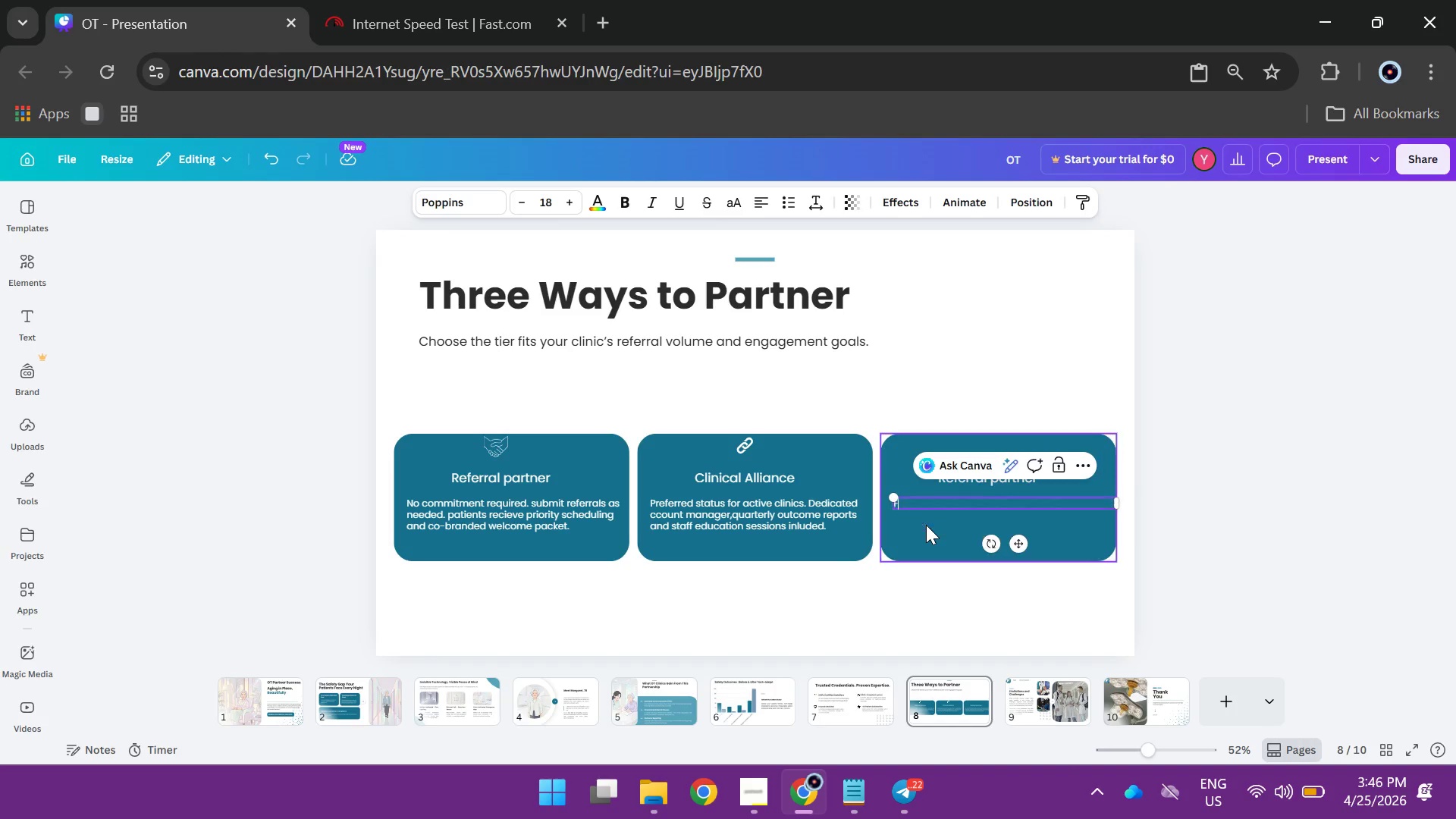 
key(Shift+F)
 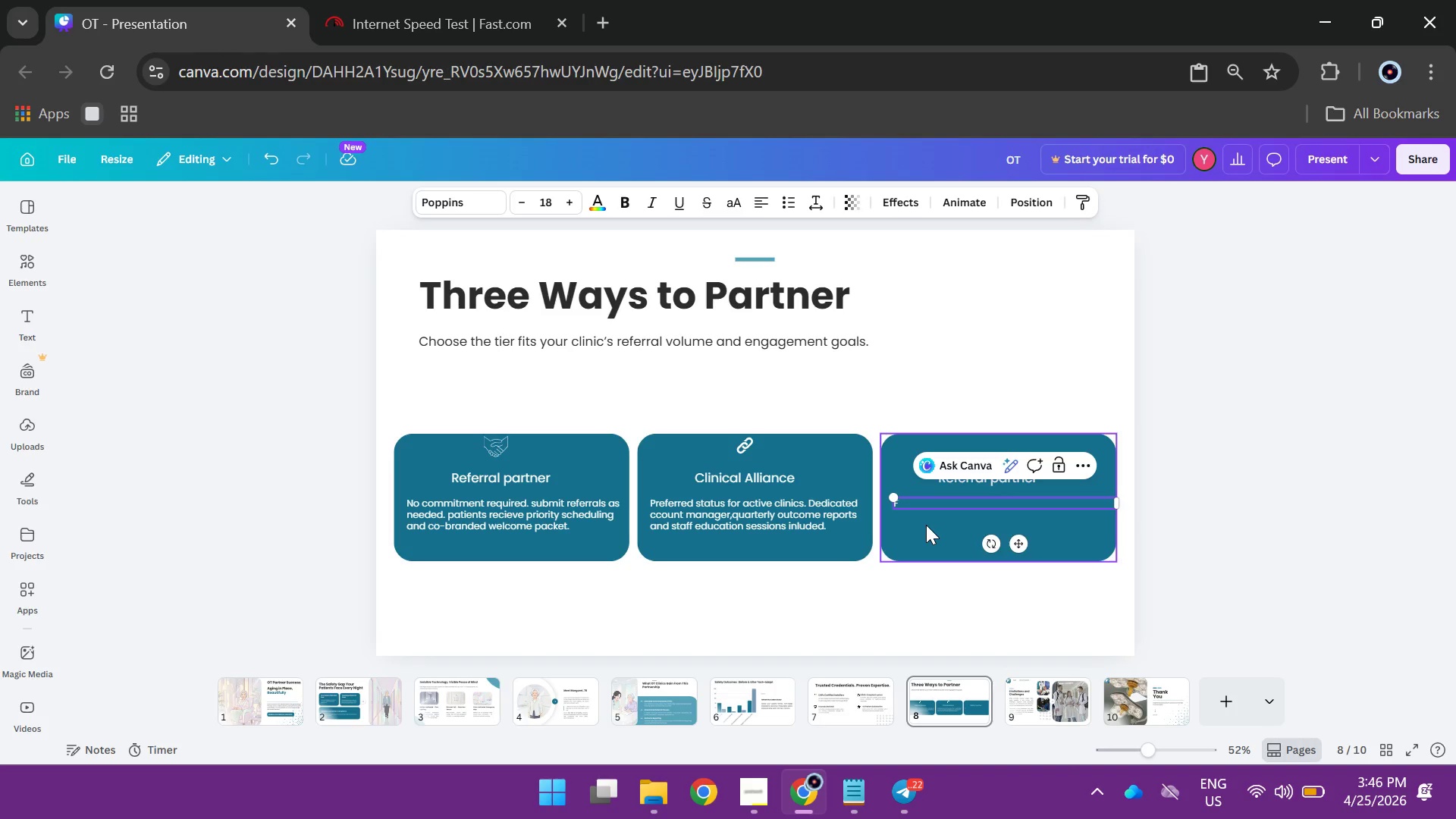 
wait(17.41)
 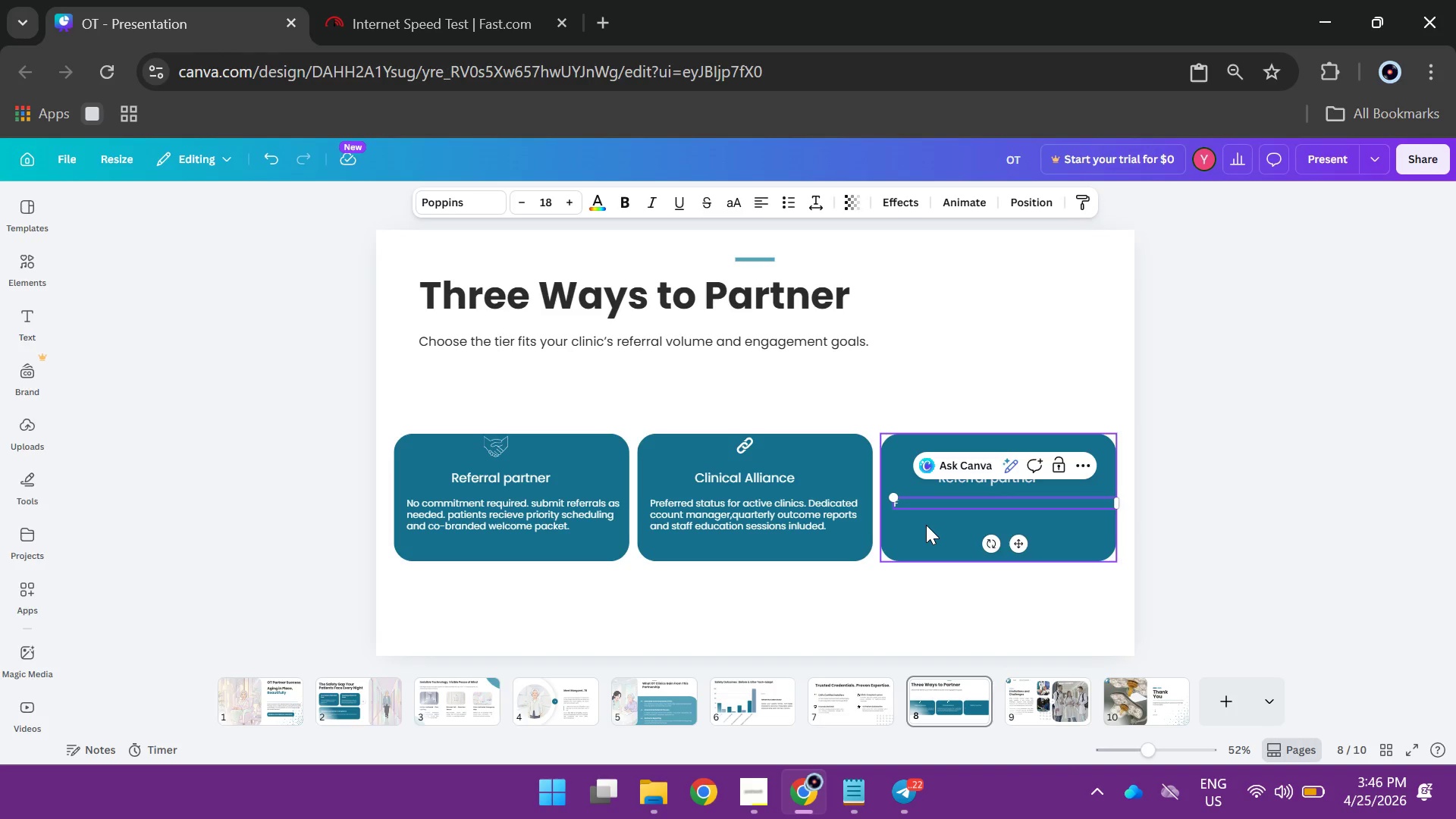 
type(F)
key(Backspace)
type(ull)
 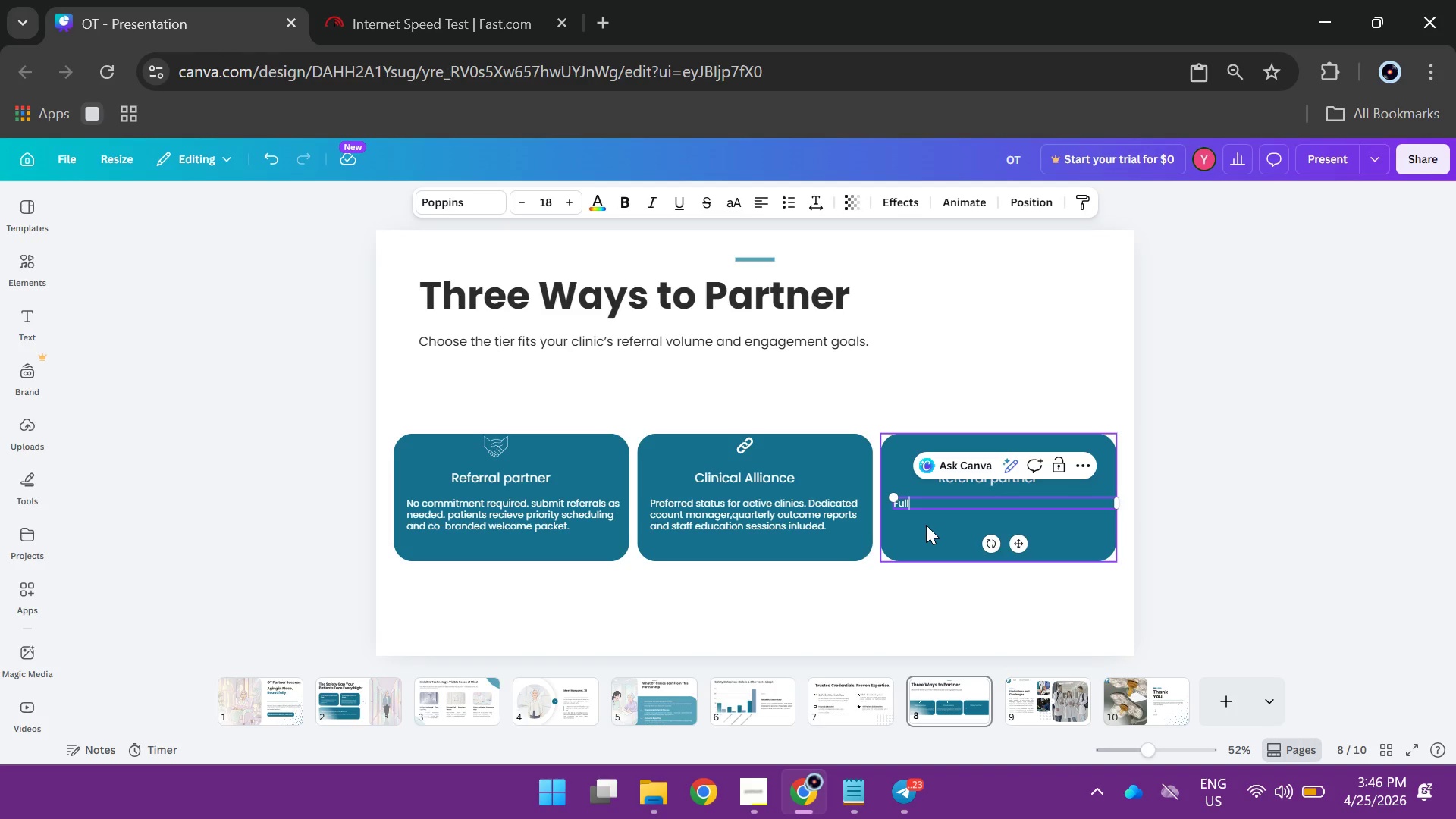 
wait(9.19)
 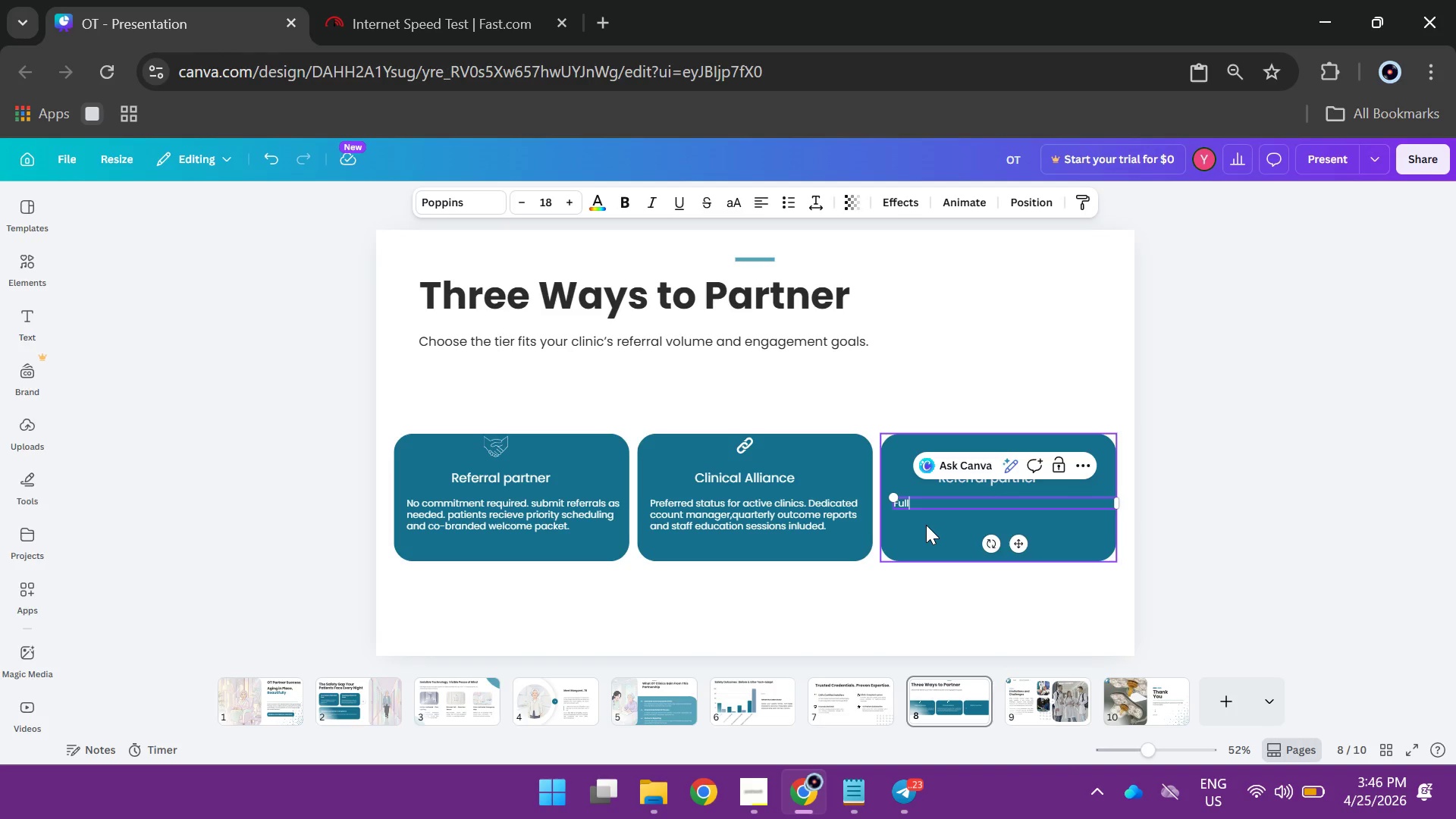 
type( inter)
key(Backspace)
type(gration)
 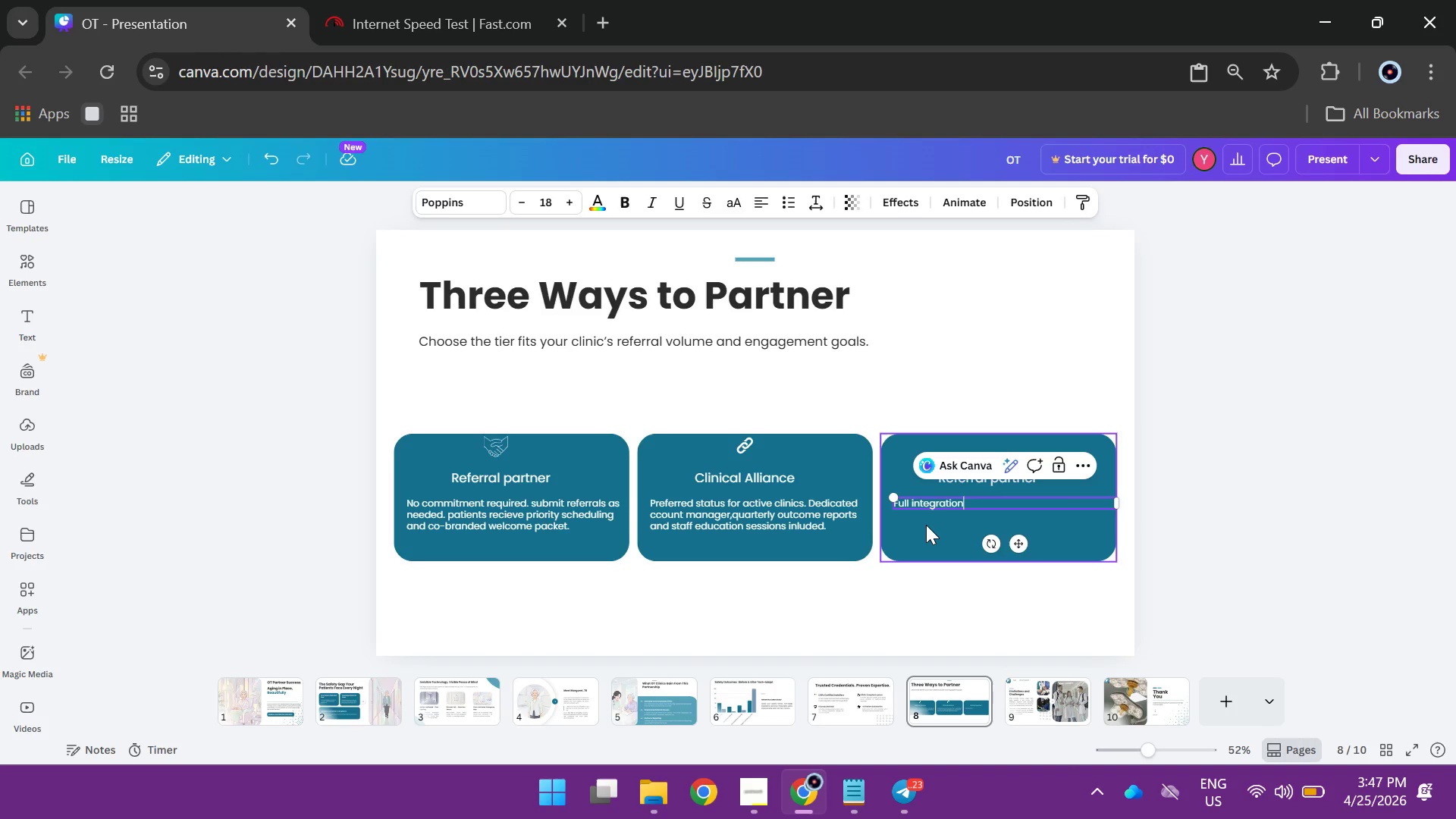 
wait(8.12)
 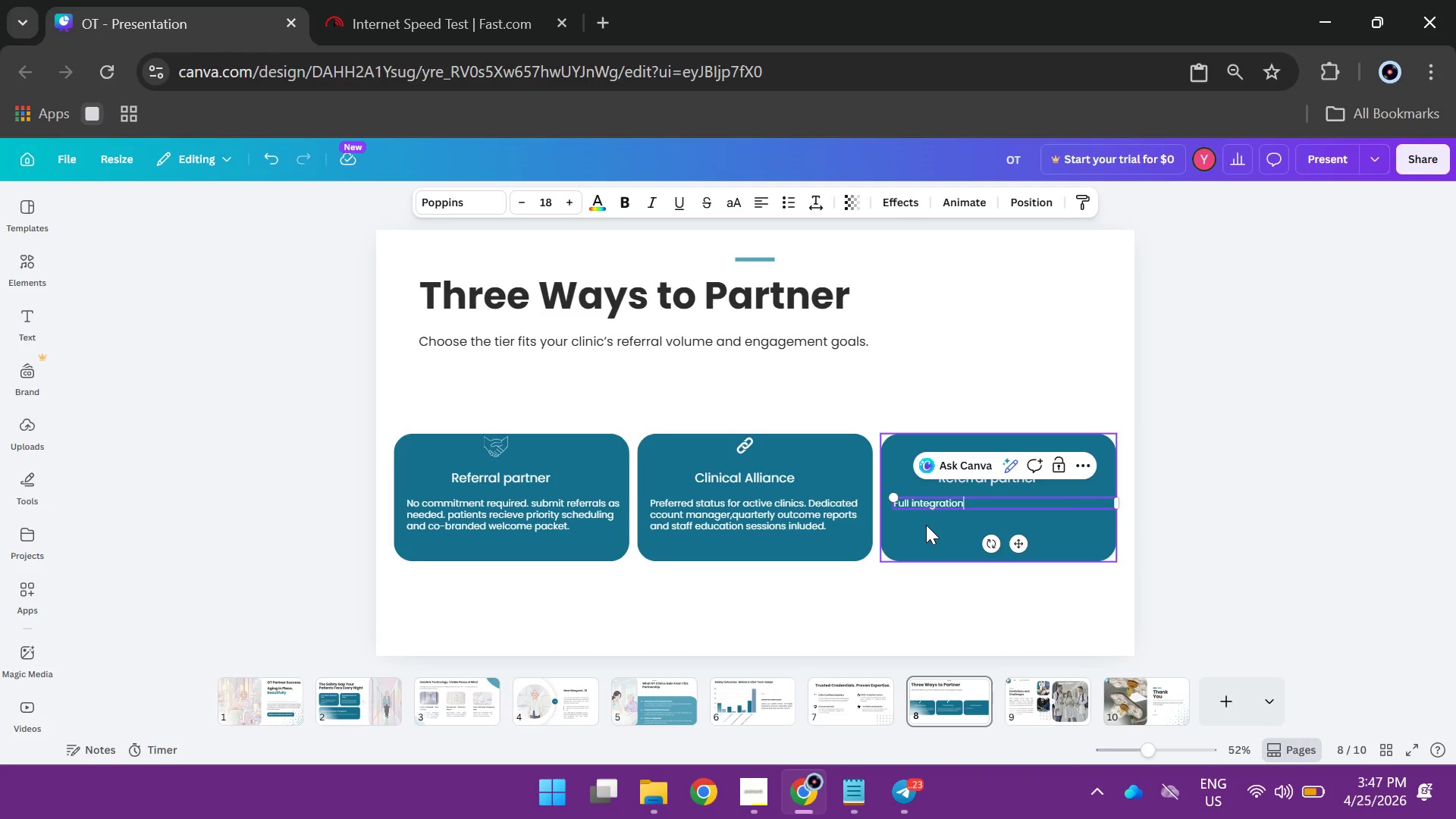 
type(for high-volume practices)
 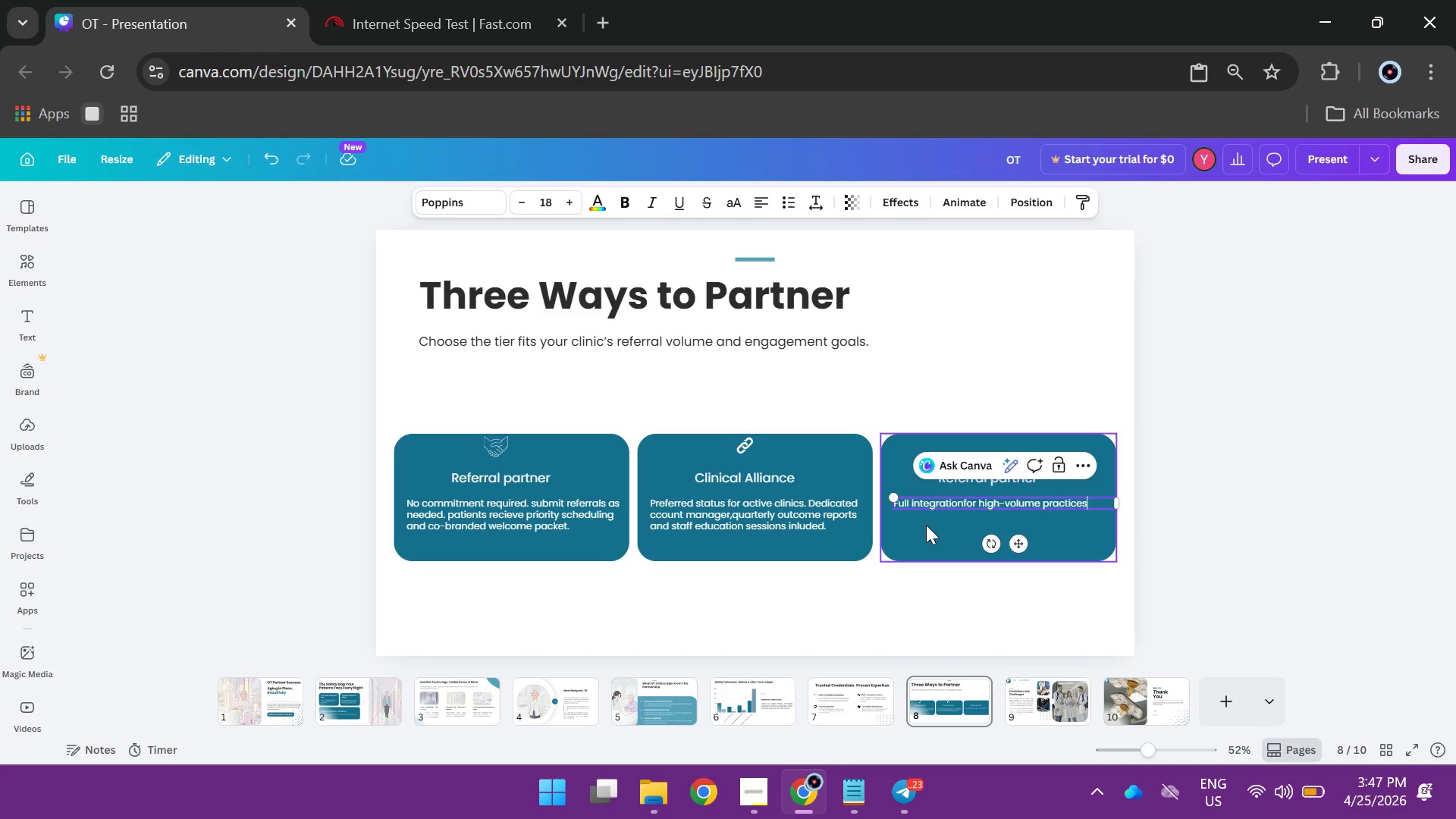 
type(. On su)
key(Backspace)
type(ite patient consulations,custom co-marketing and revenue-sharing on referred installation.)
 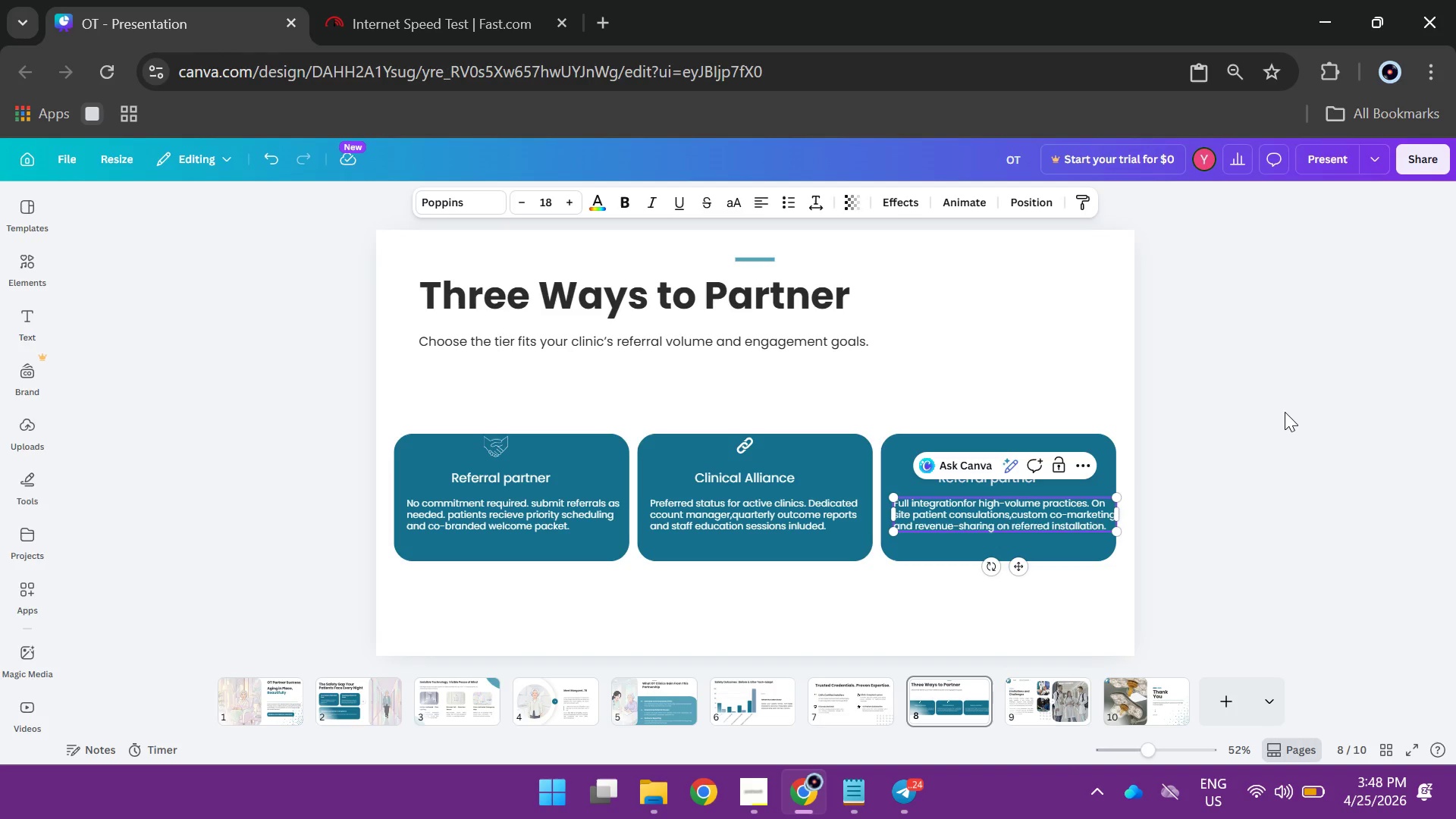 
left_click([1291, 412])
 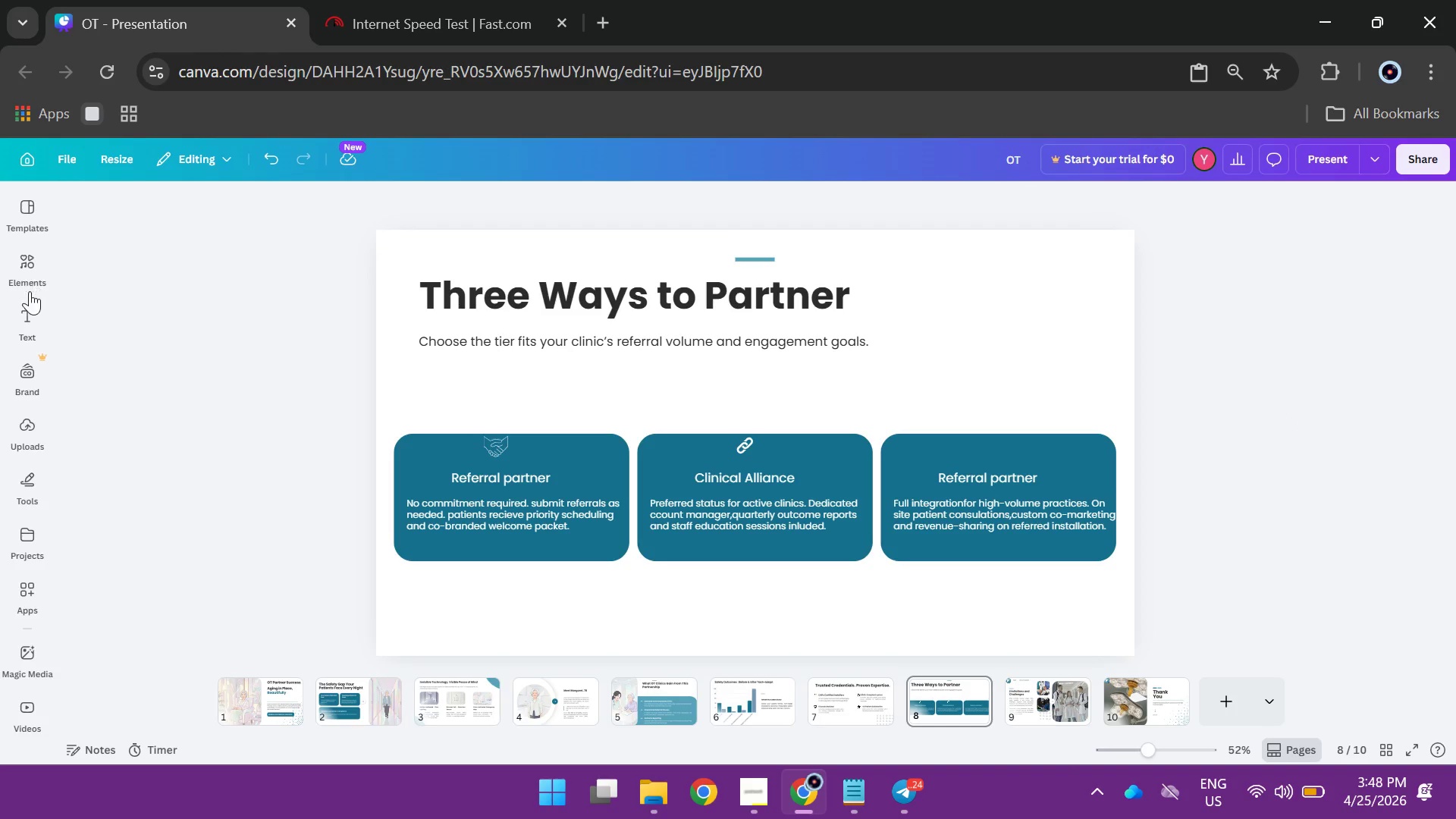 
left_click([31, 261])
 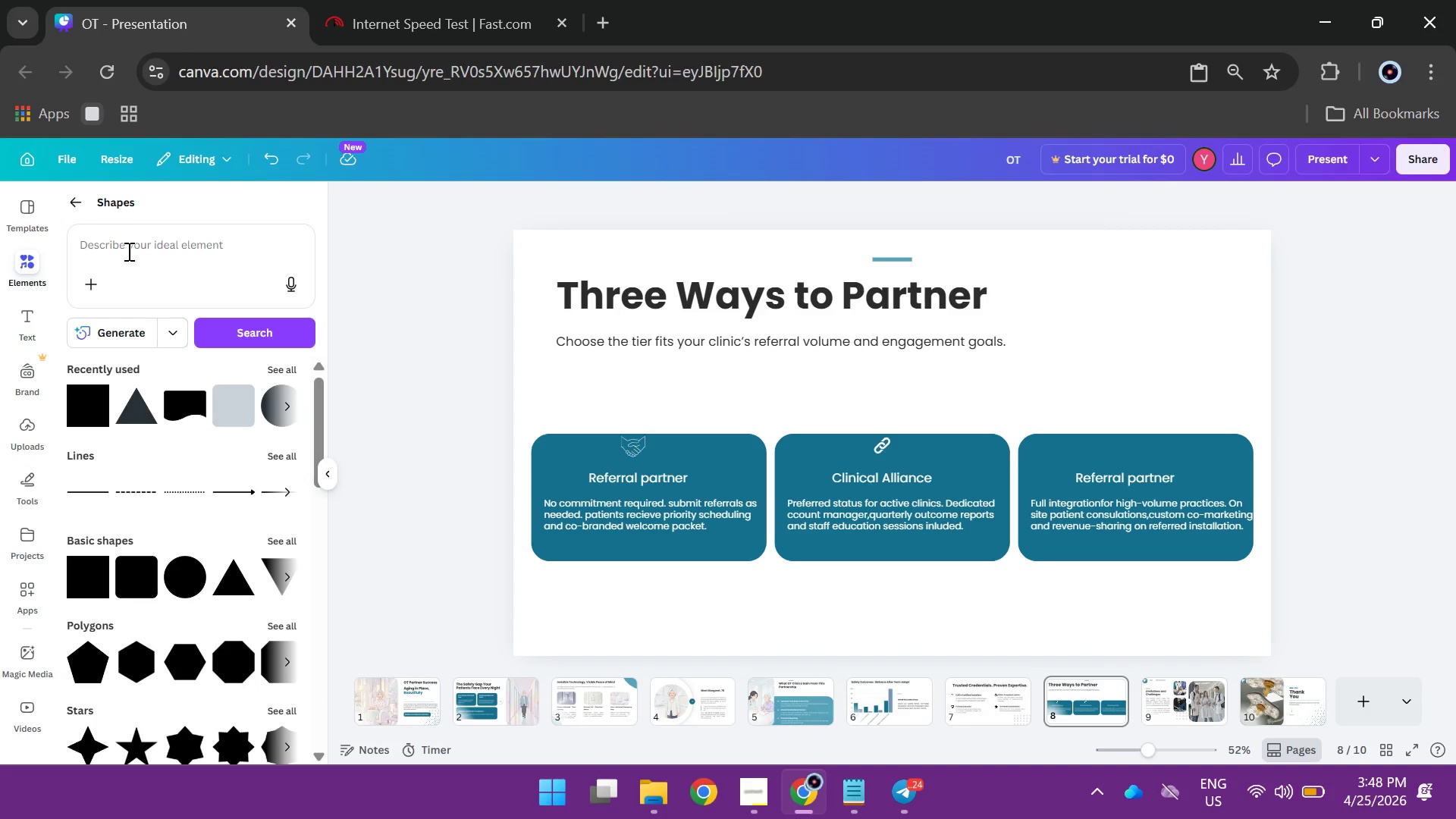 
left_click([127, 251])
 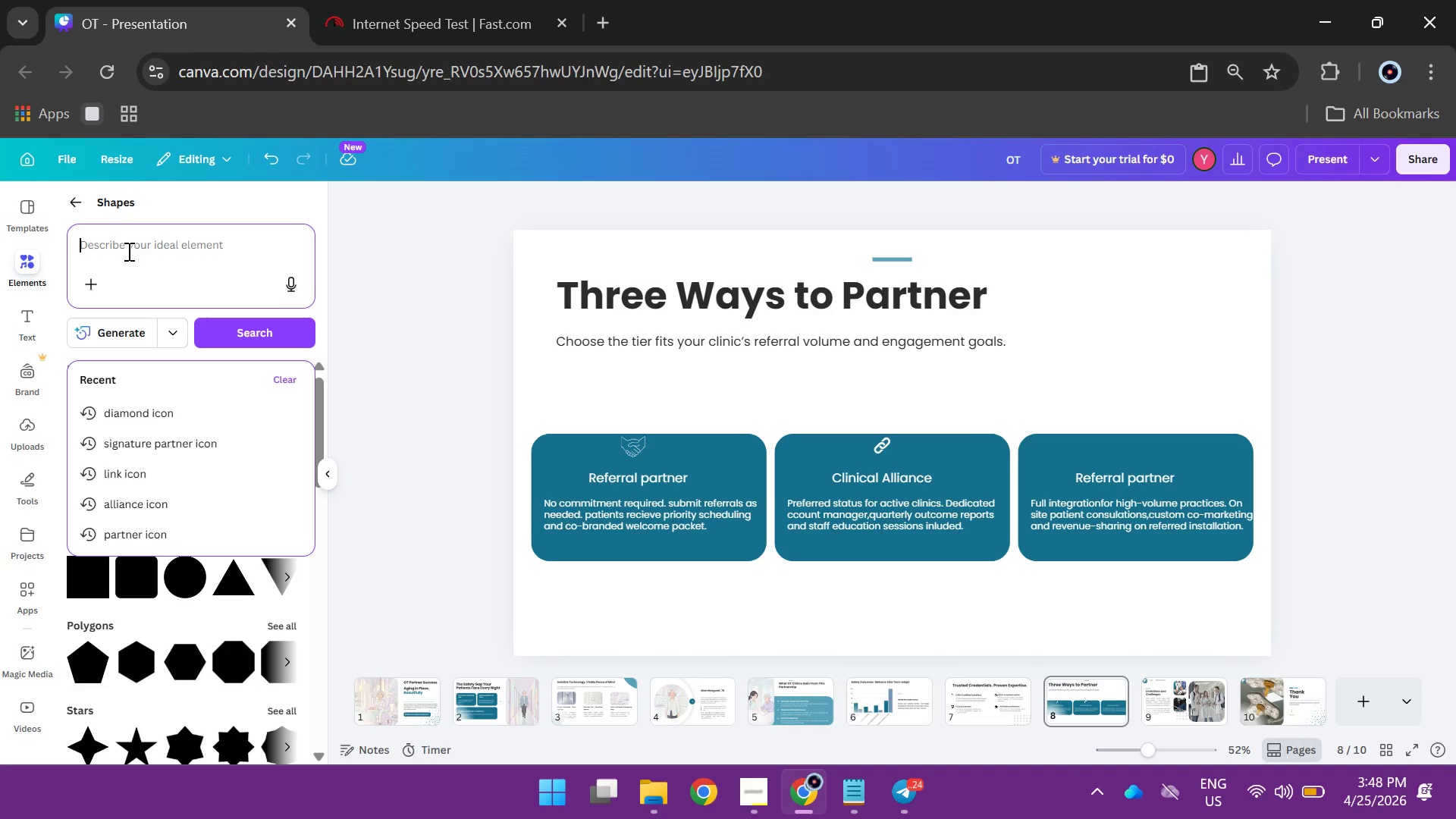 
type(diamond icon)
 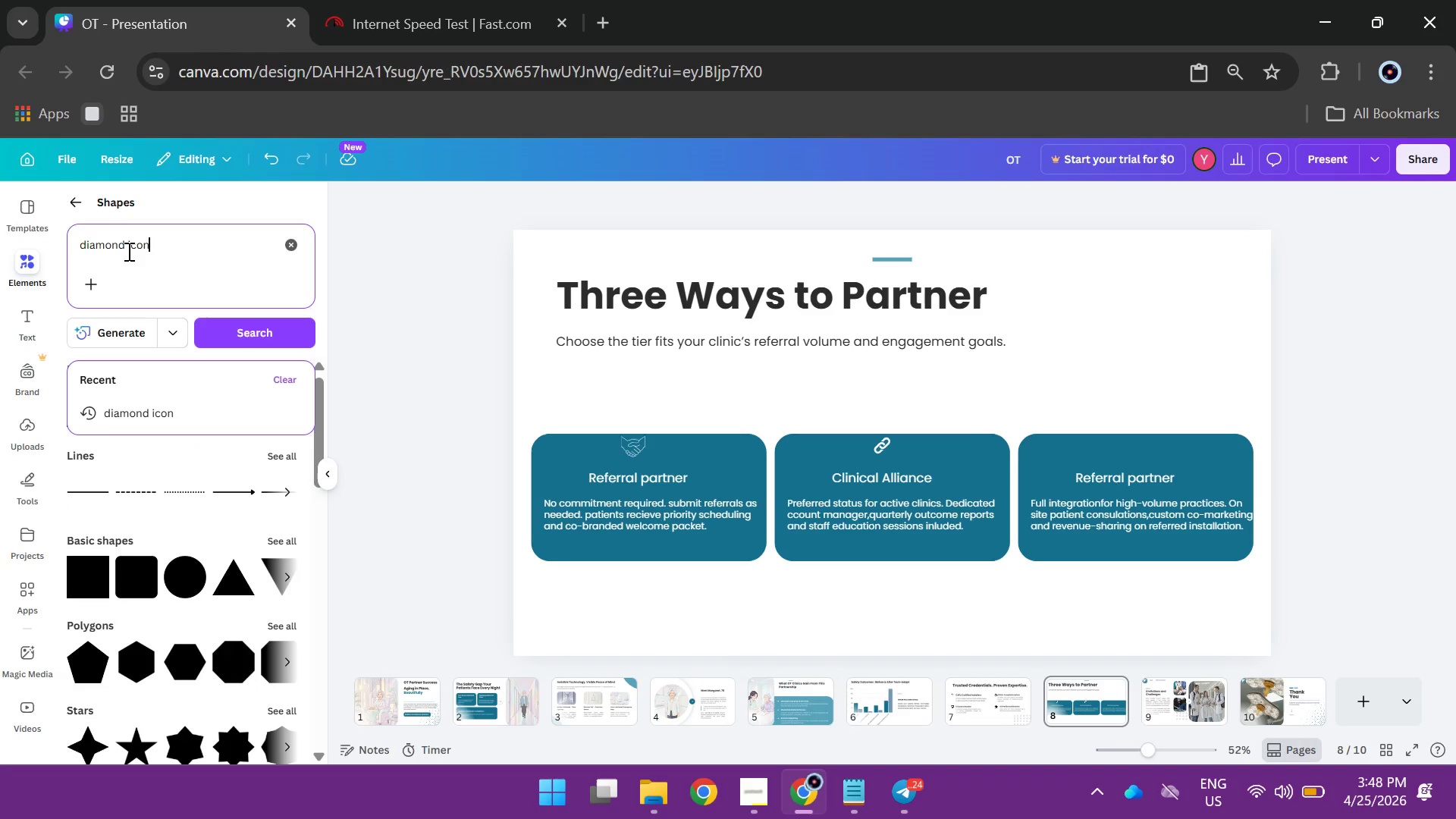 
key(Enter)
 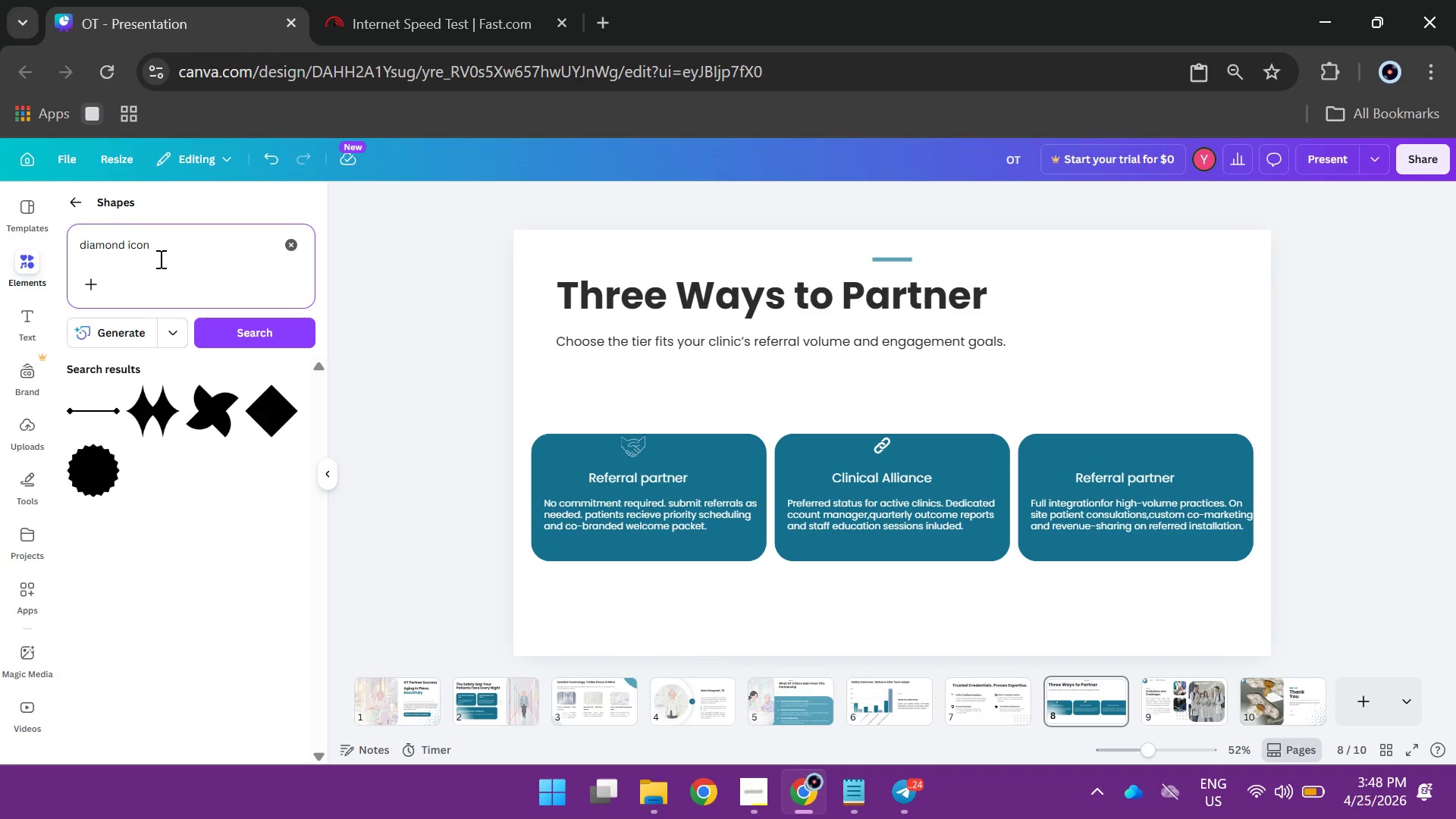 
wait(6.2)
 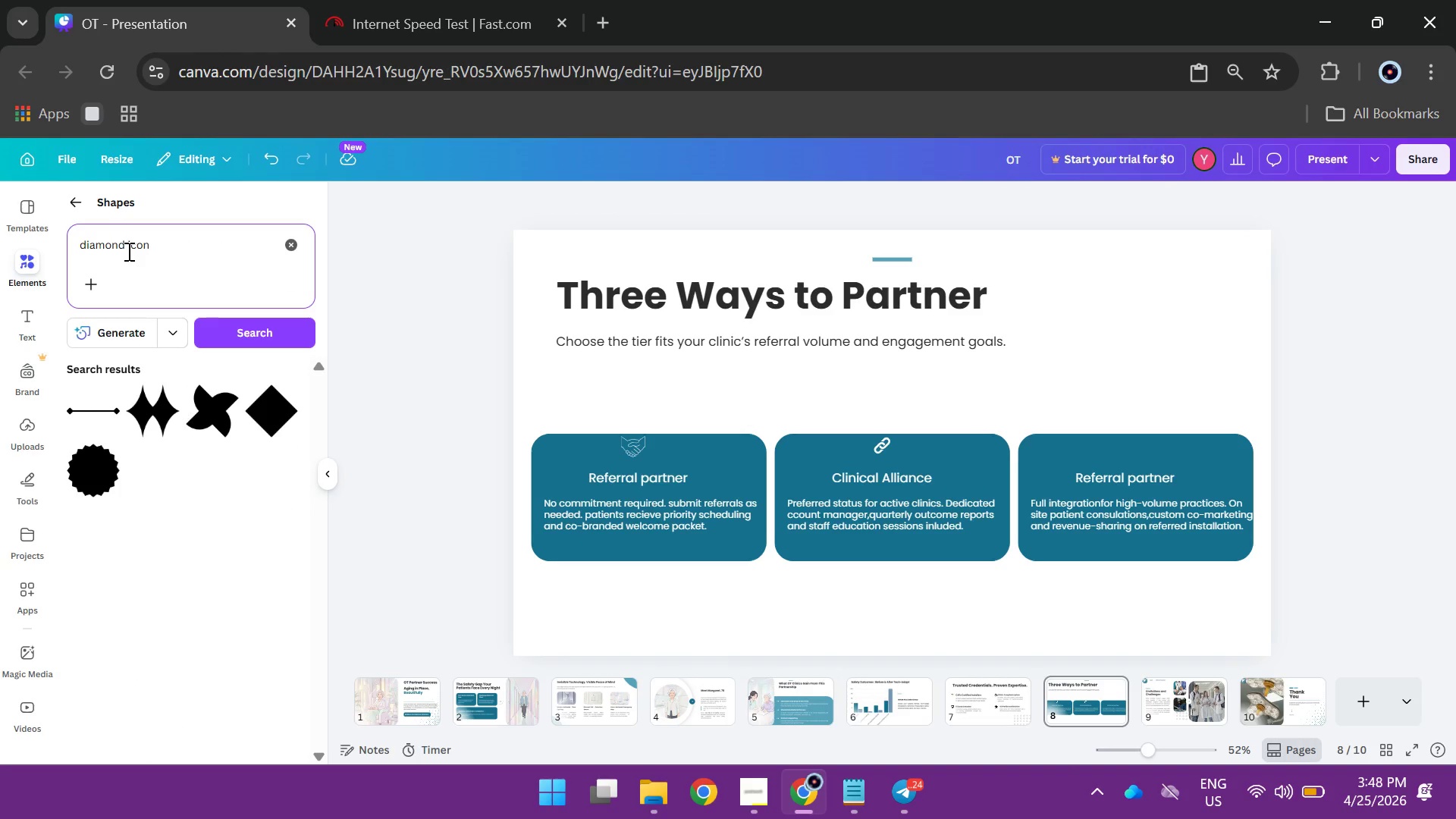 
left_click([130, 247])
 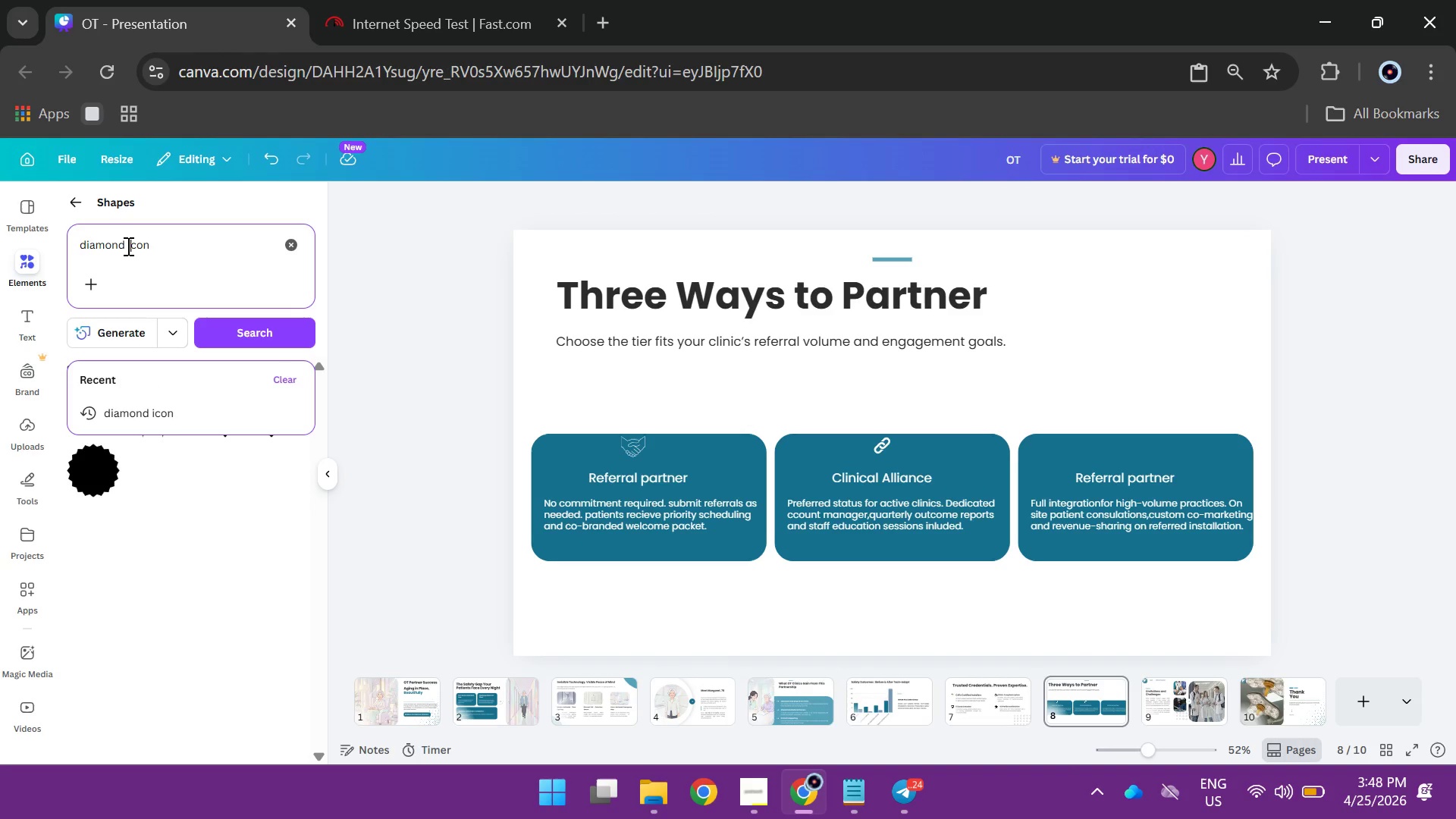 
left_click([127, 246])
 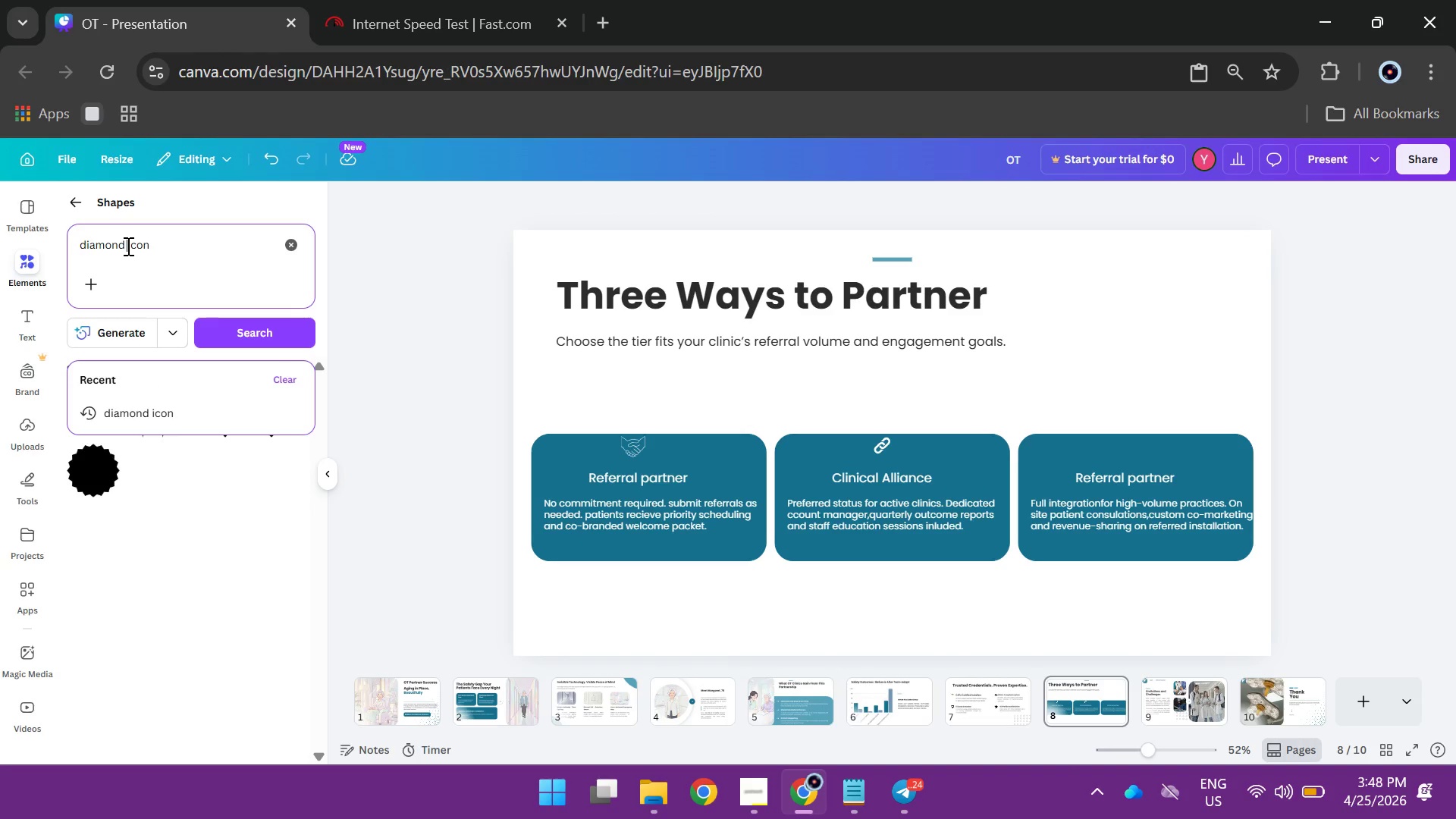 
left_click([114, 419])
 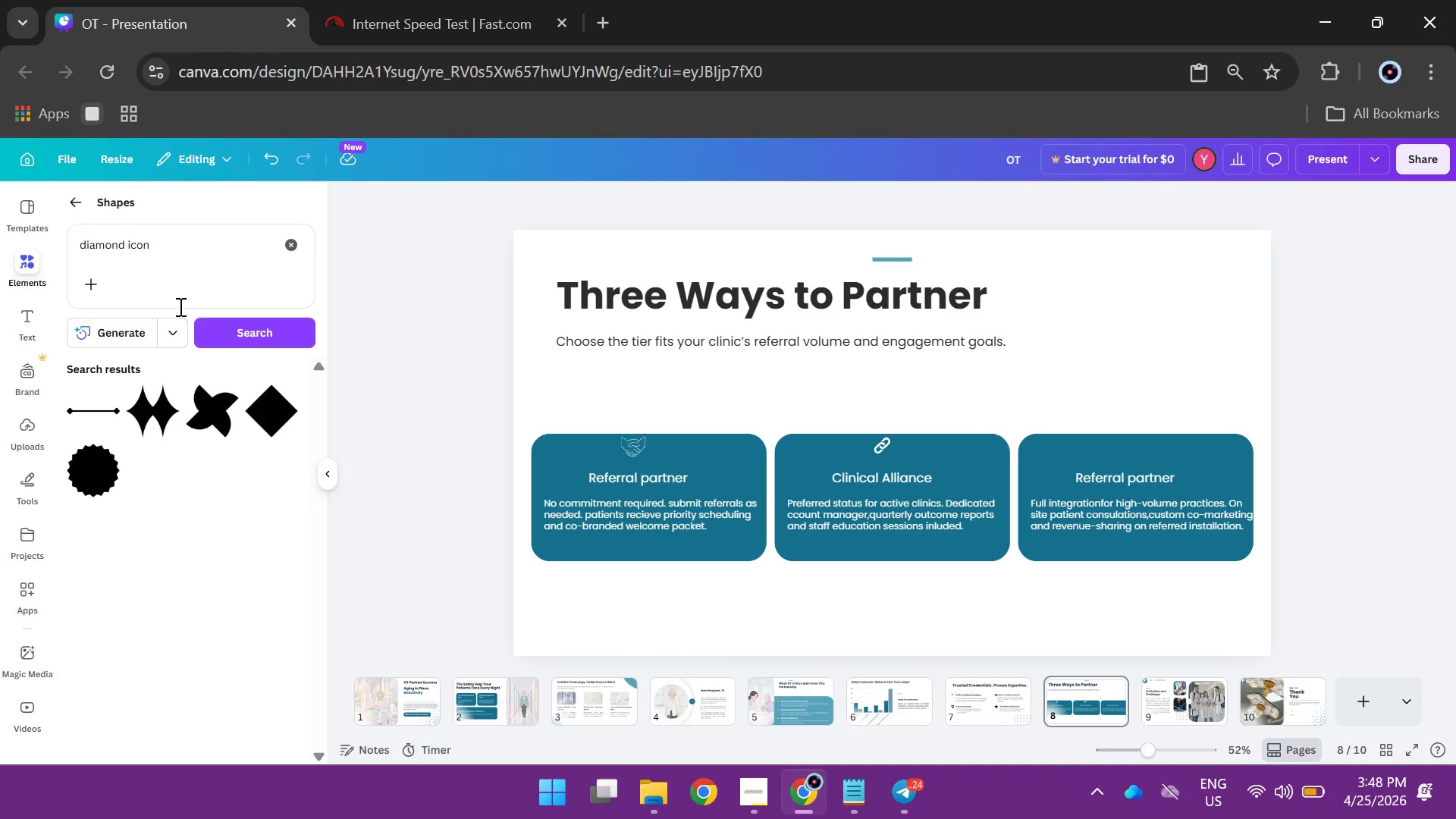 
left_click_drag(start_coordinate=[187, 246], to_coordinate=[59, 243])
 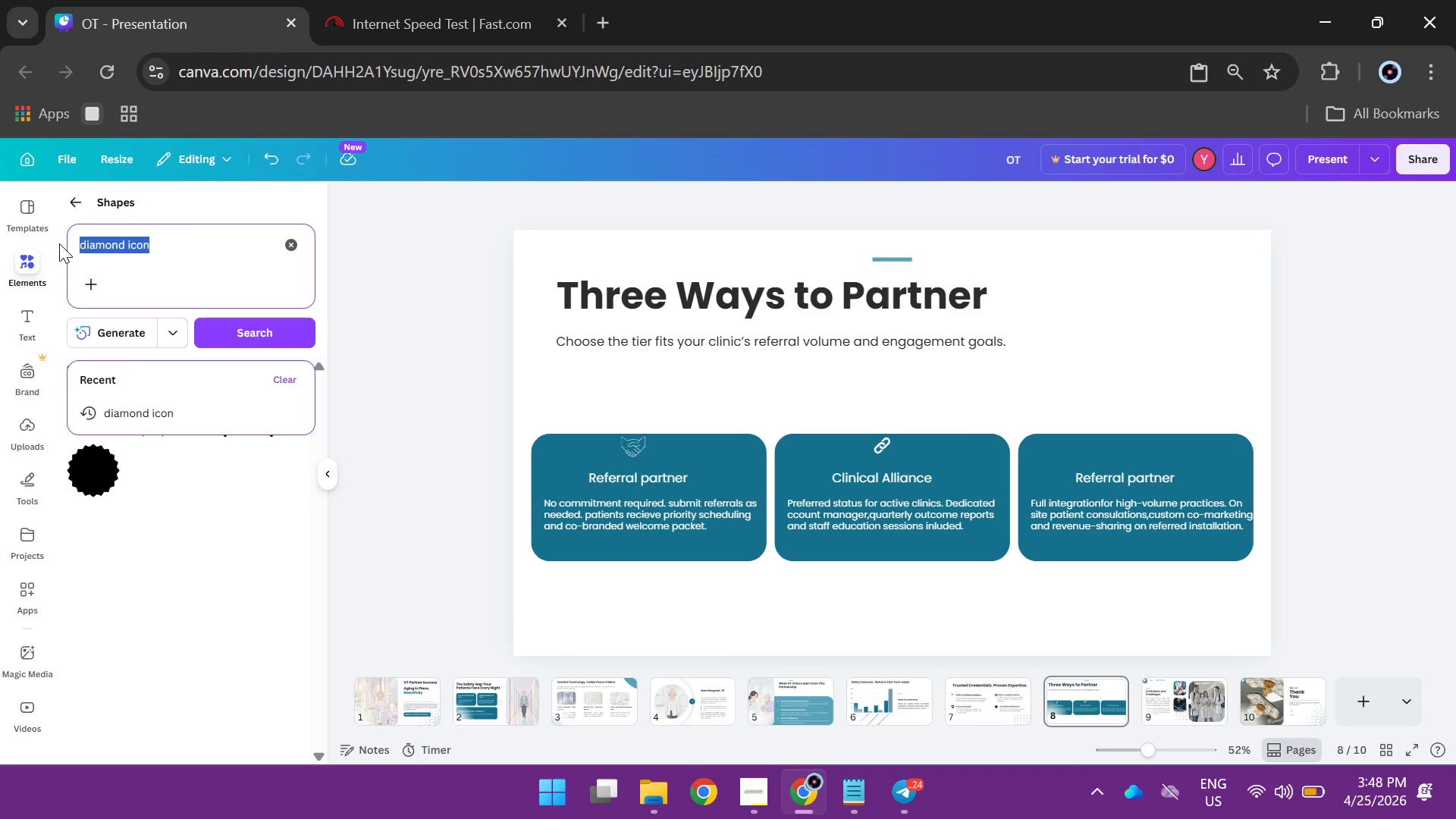 
key(Control+X)
 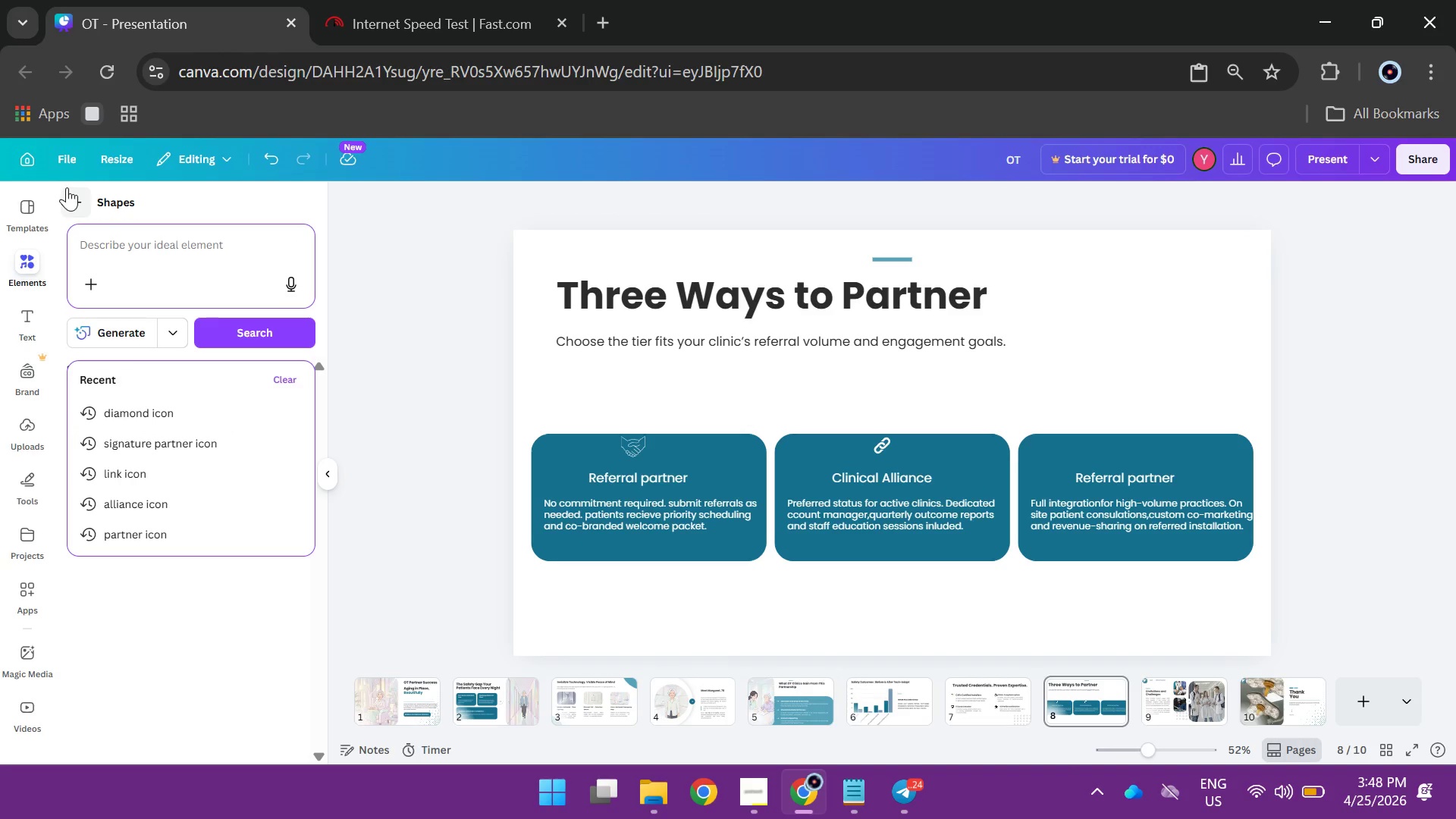 
left_click([71, 199])
 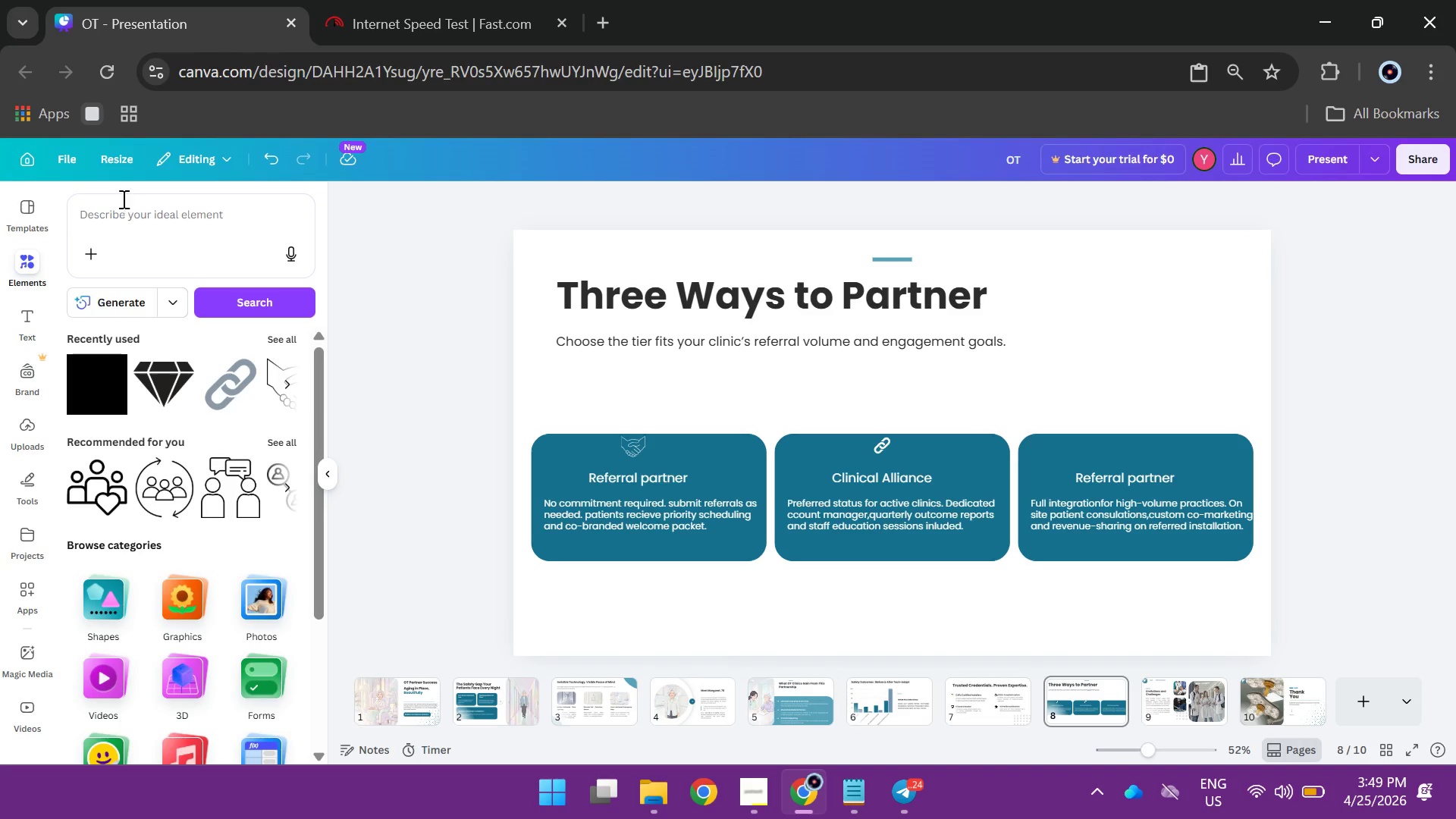 
left_click([124, 216])
 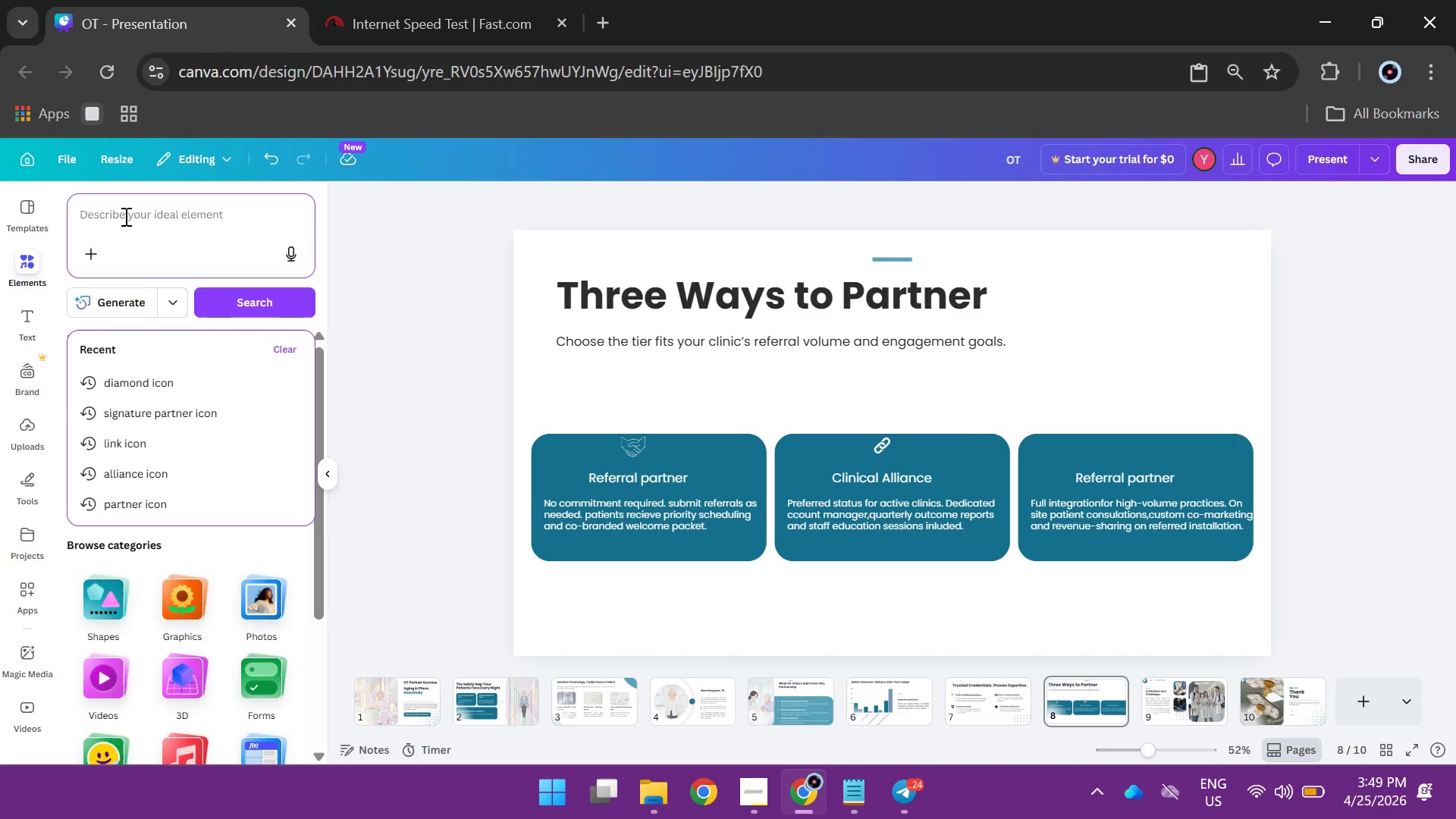 
key(Control+V)
 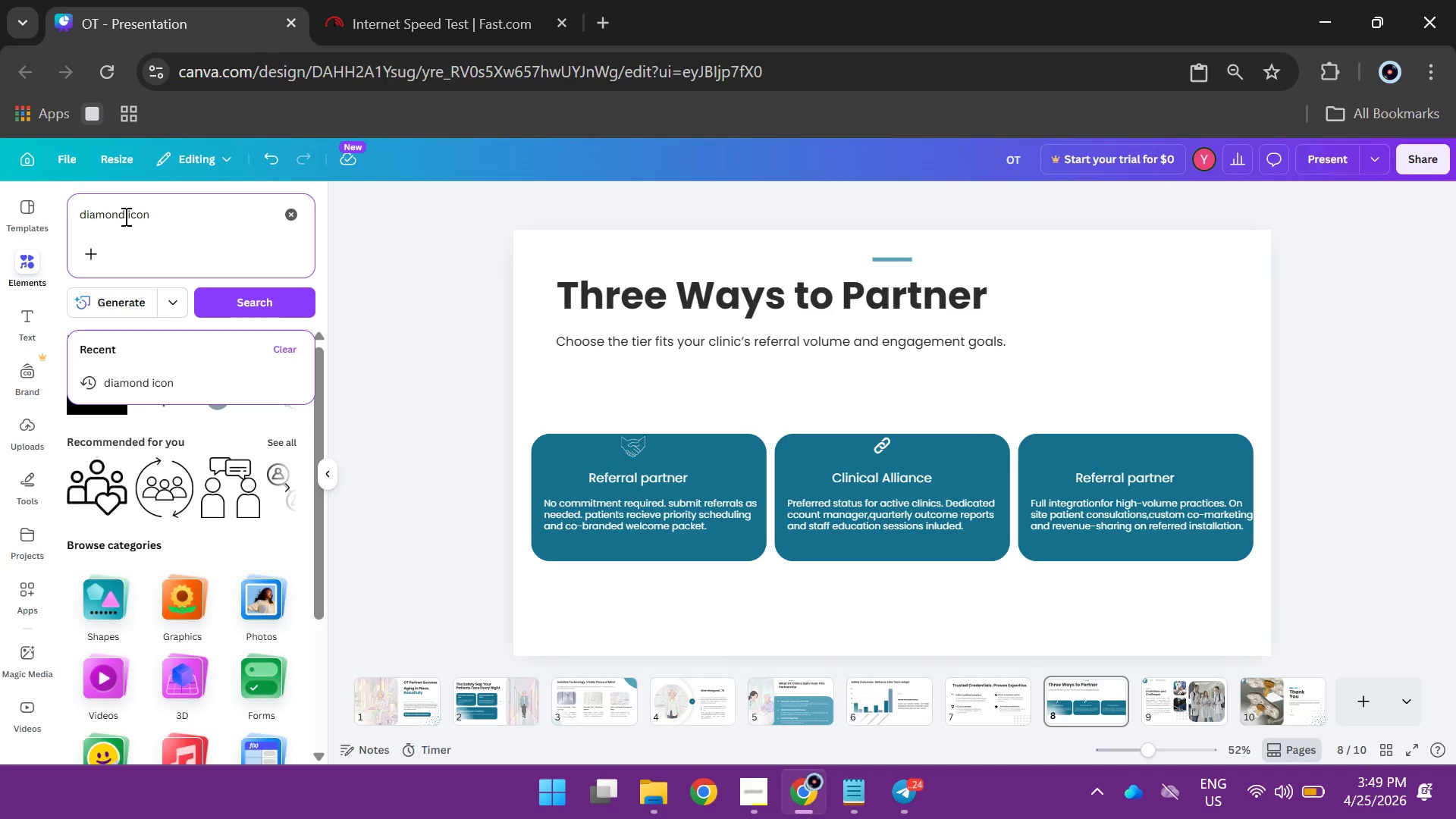 
key(Enter)
 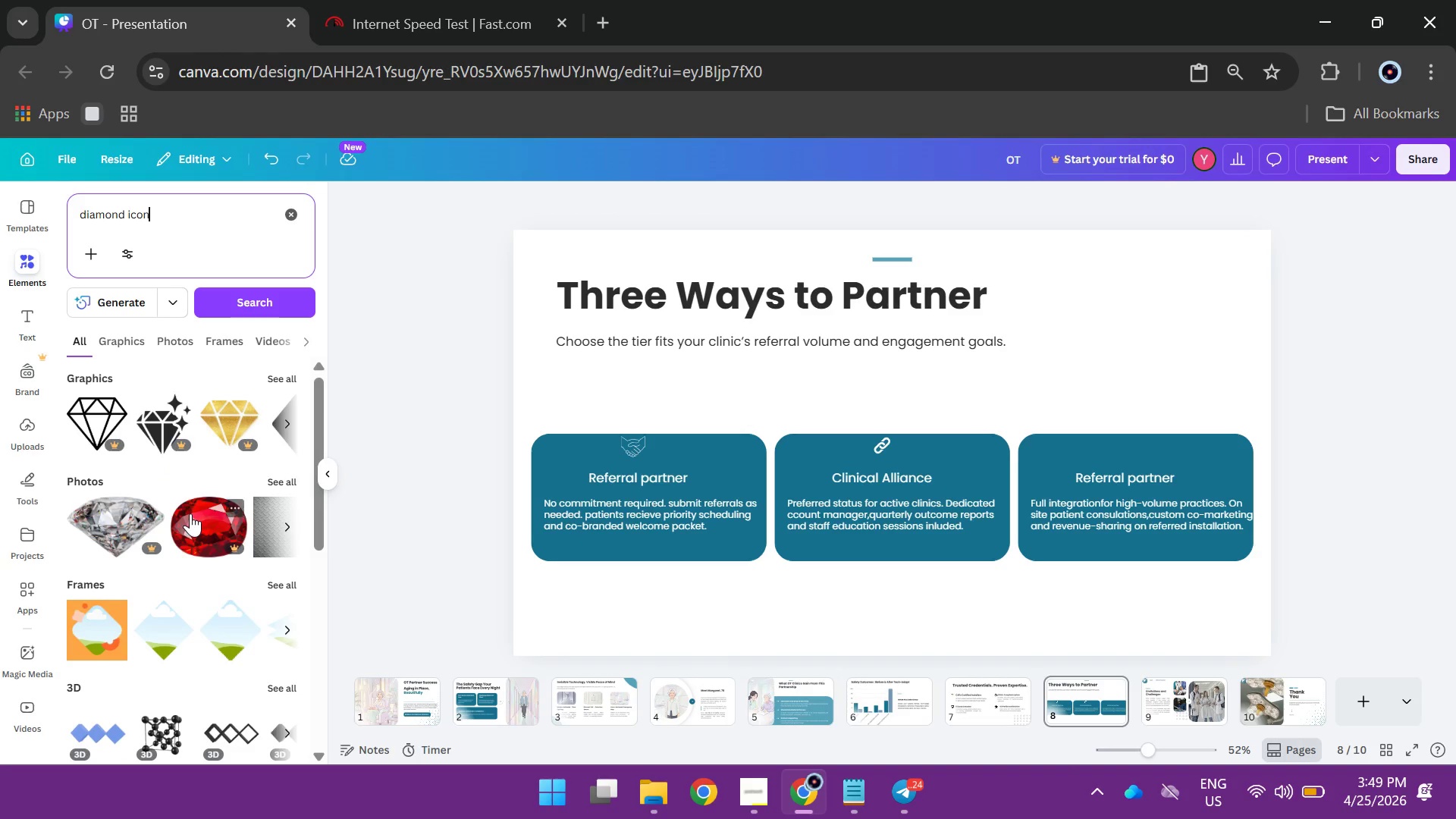 
wait(6.06)
 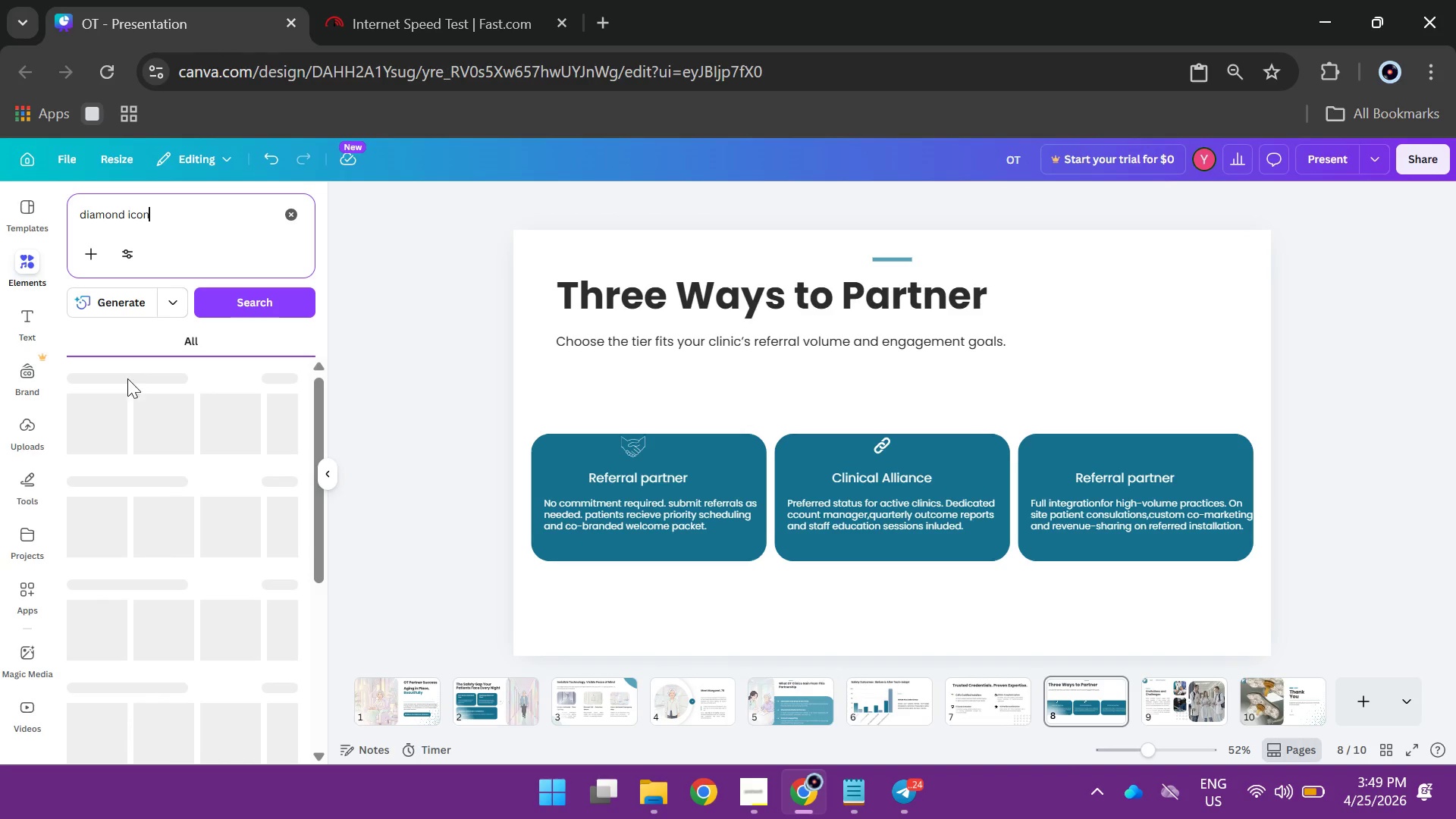 
left_click([282, 376])
 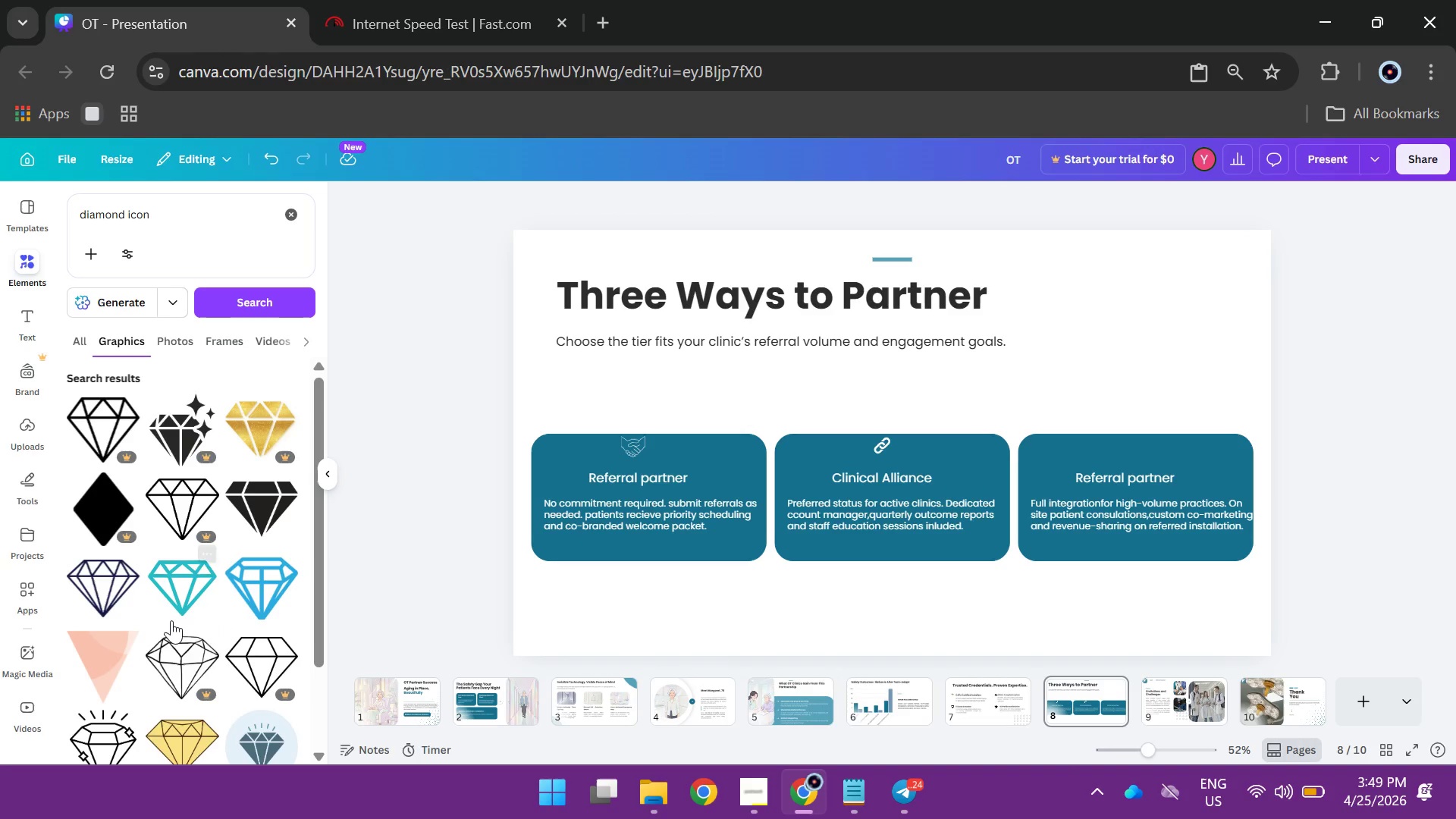 
wait(5.05)
 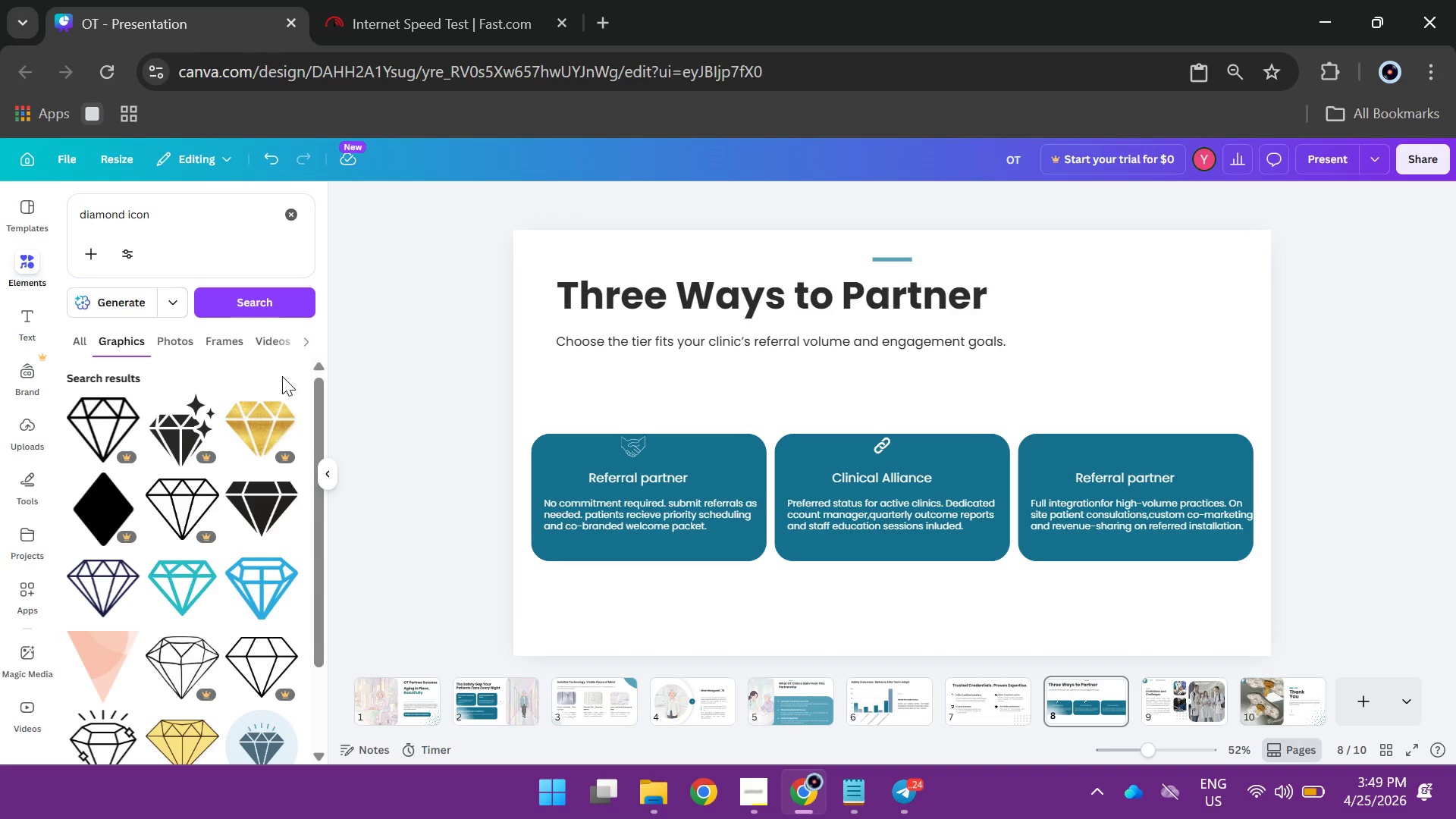 
left_click([103, 588])
 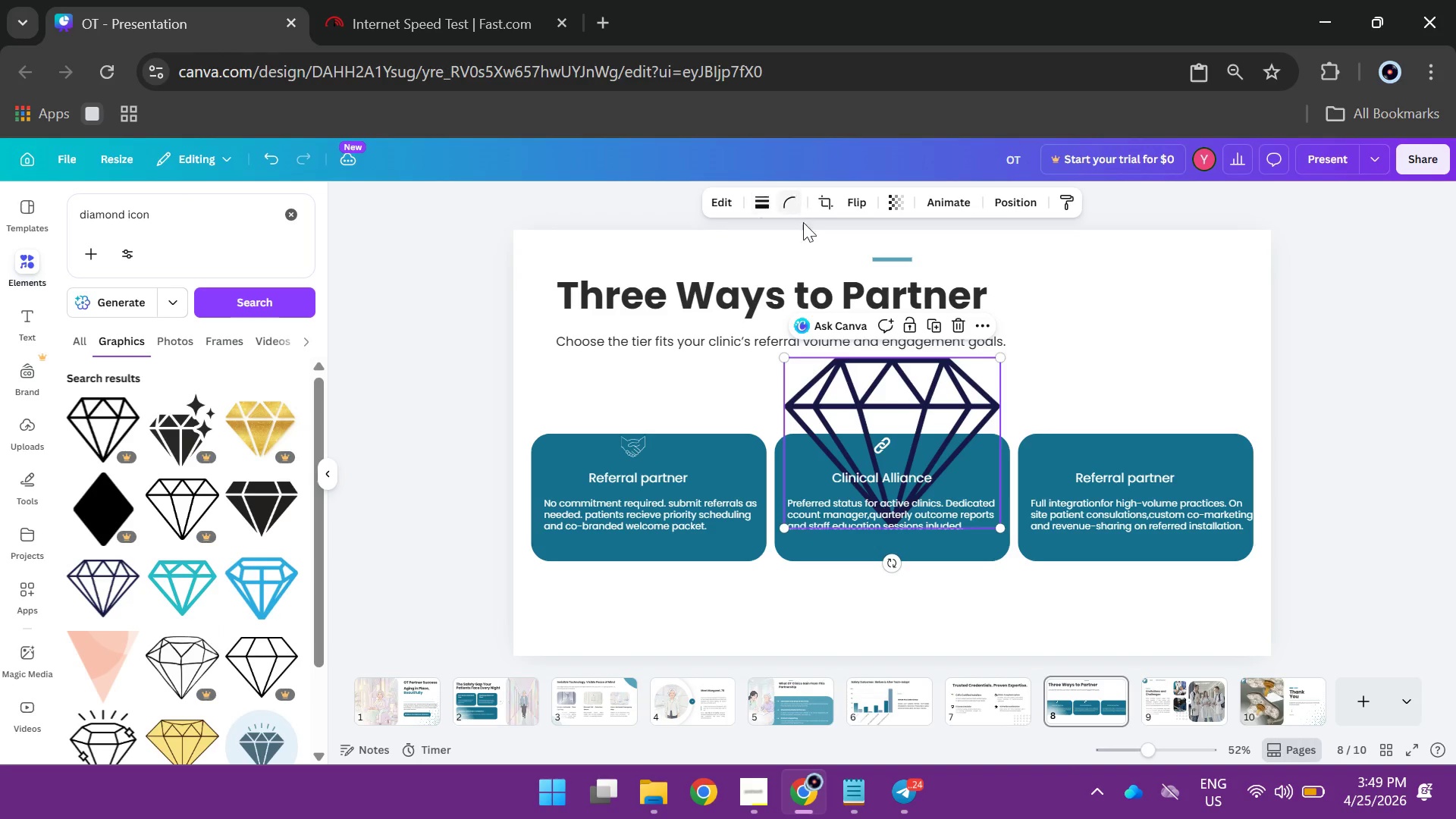 
left_click([847, 381])
 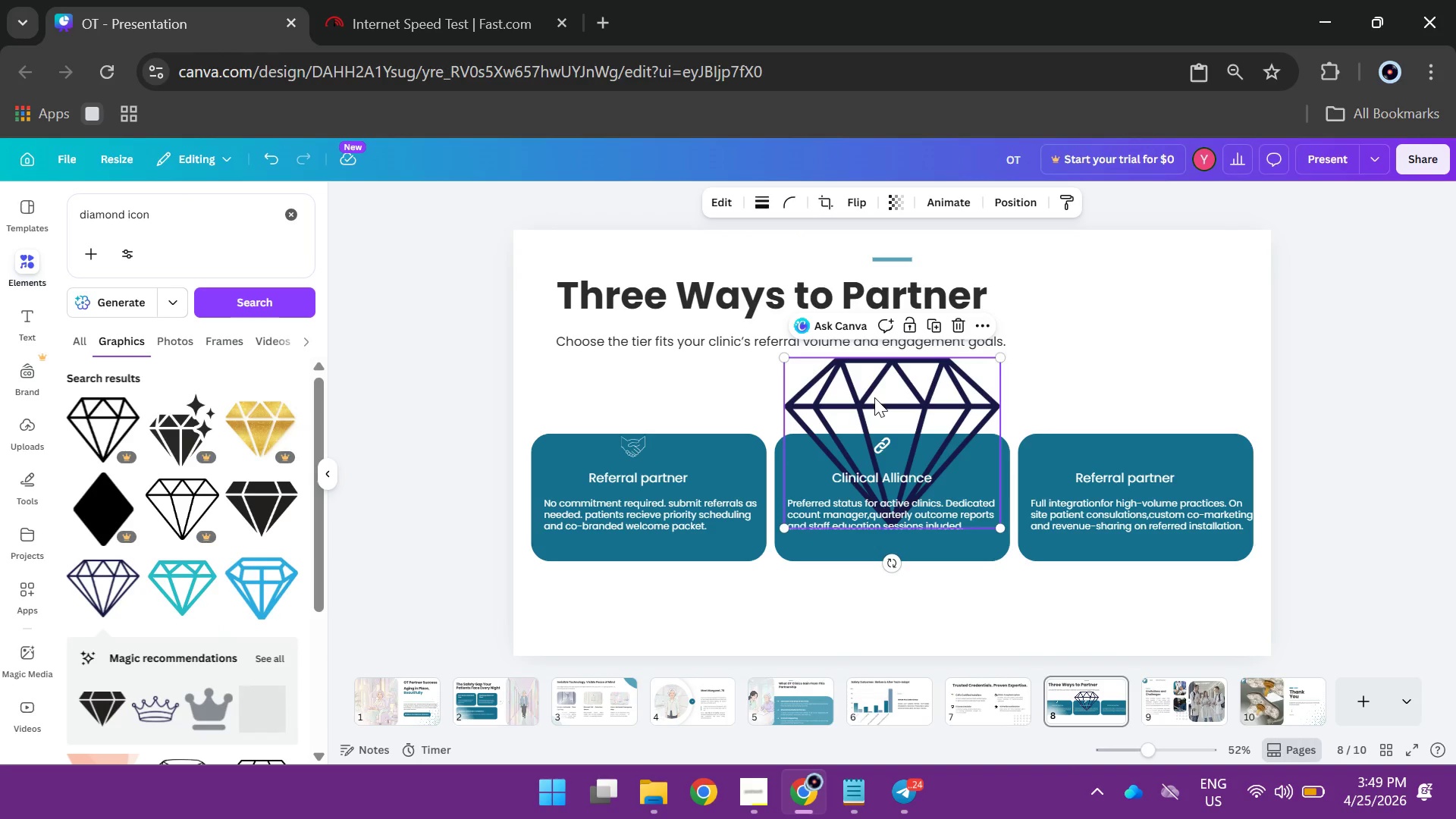 
left_click_drag(start_coordinate=[870, 384], to_coordinate=[1046, 398])
 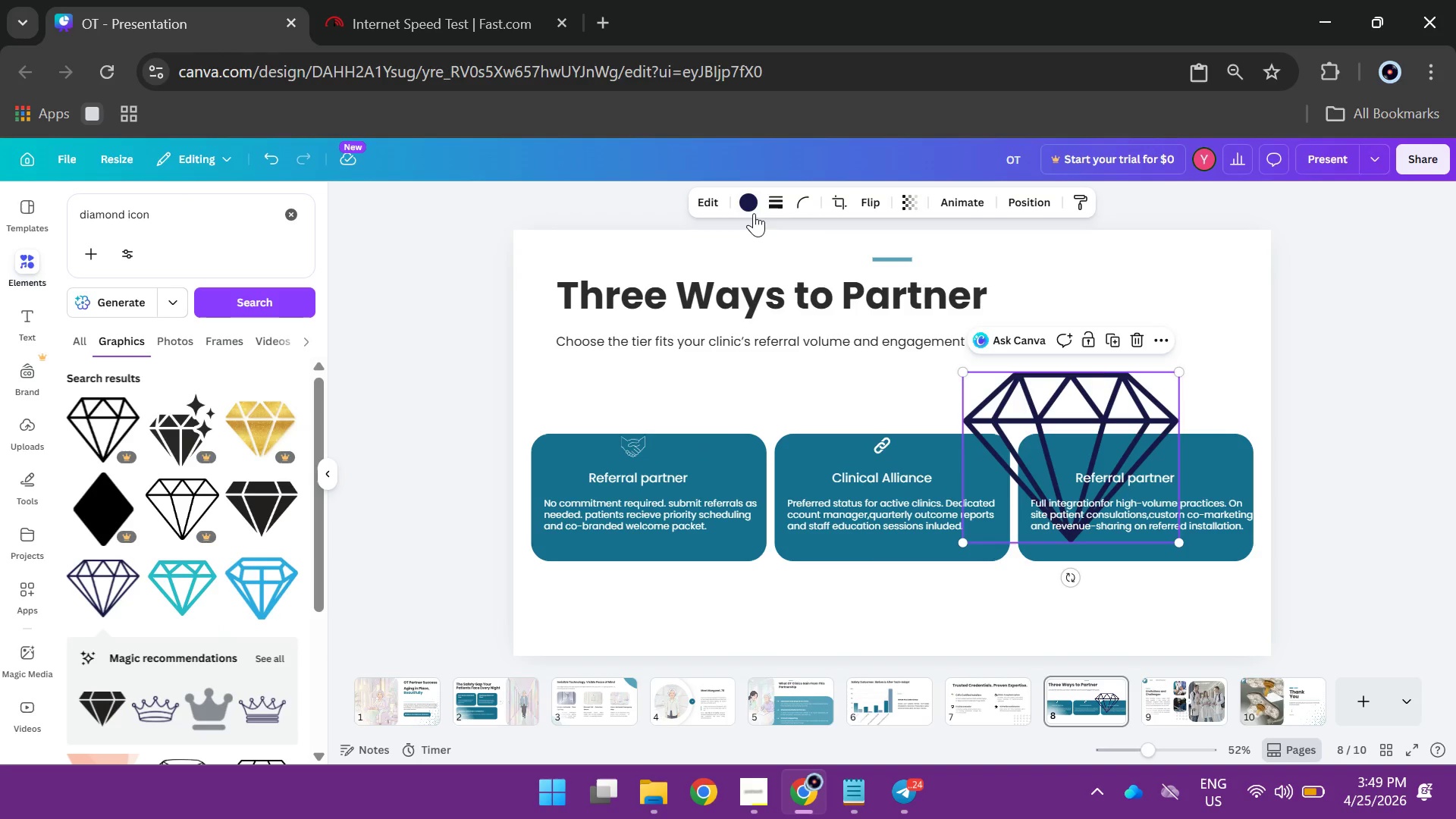 
left_click([752, 200])
 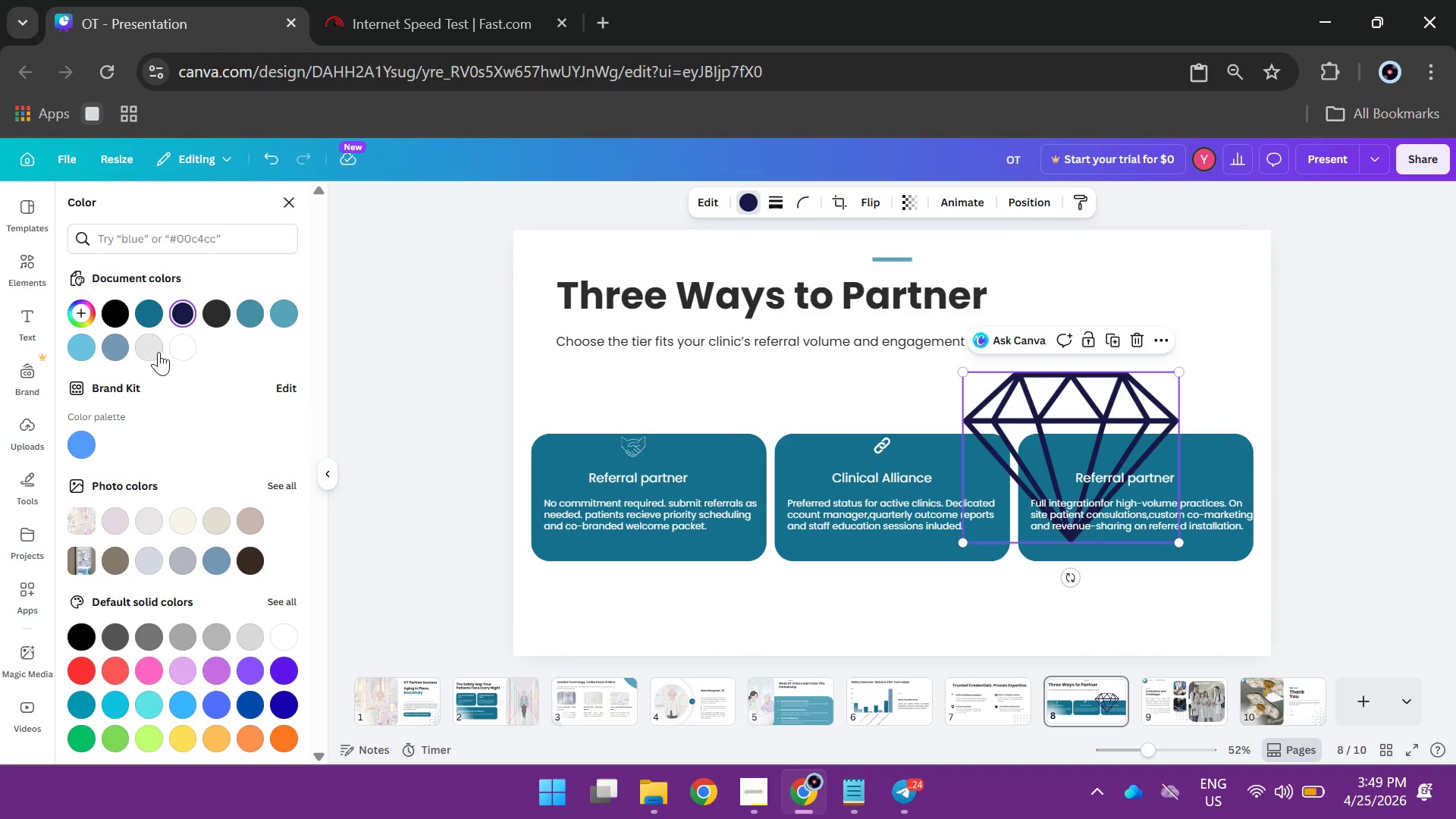 
left_click([189, 350])
 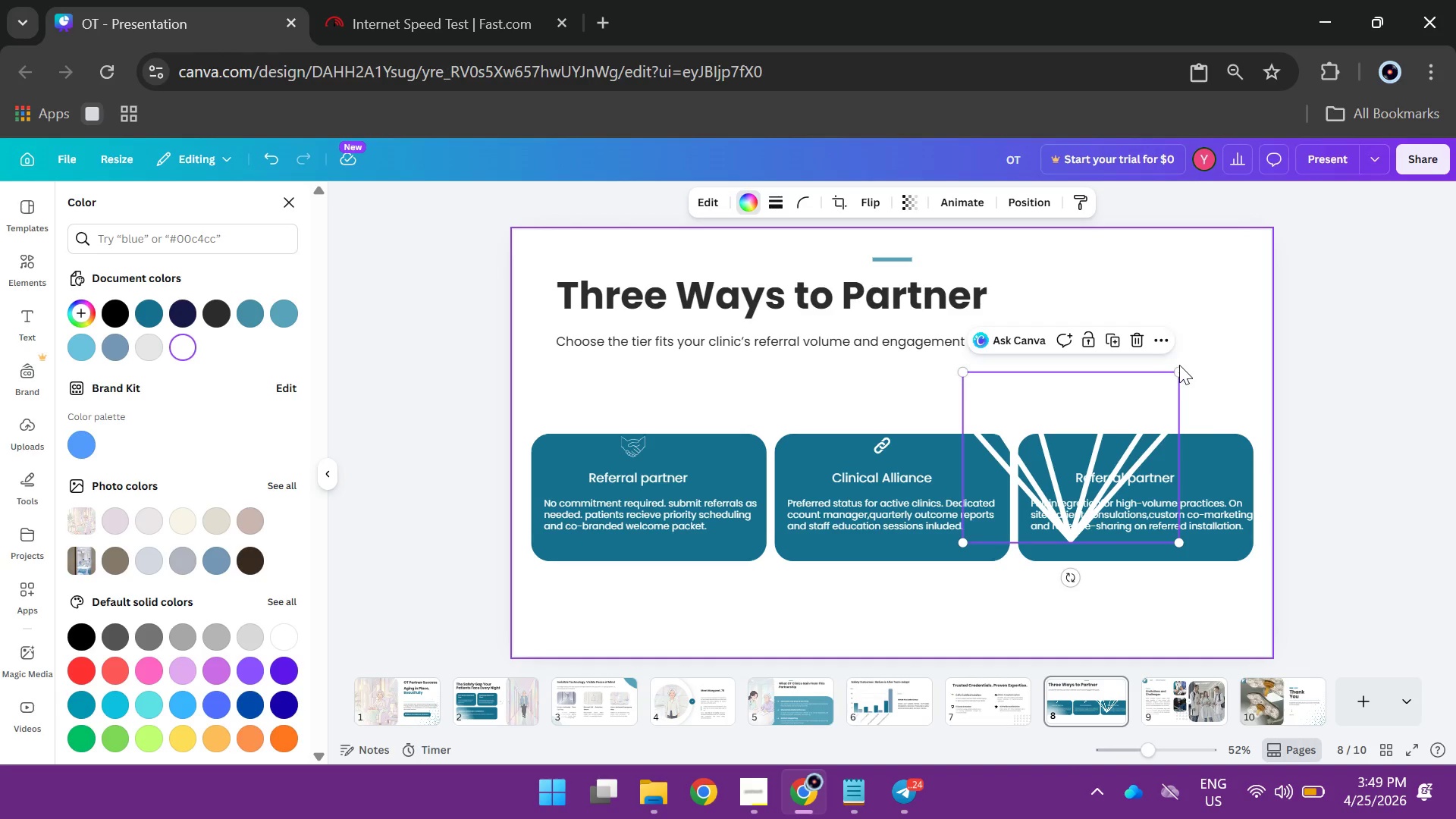 
left_click_drag(start_coordinate=[1179, 367], to_coordinate=[1003, 529])
 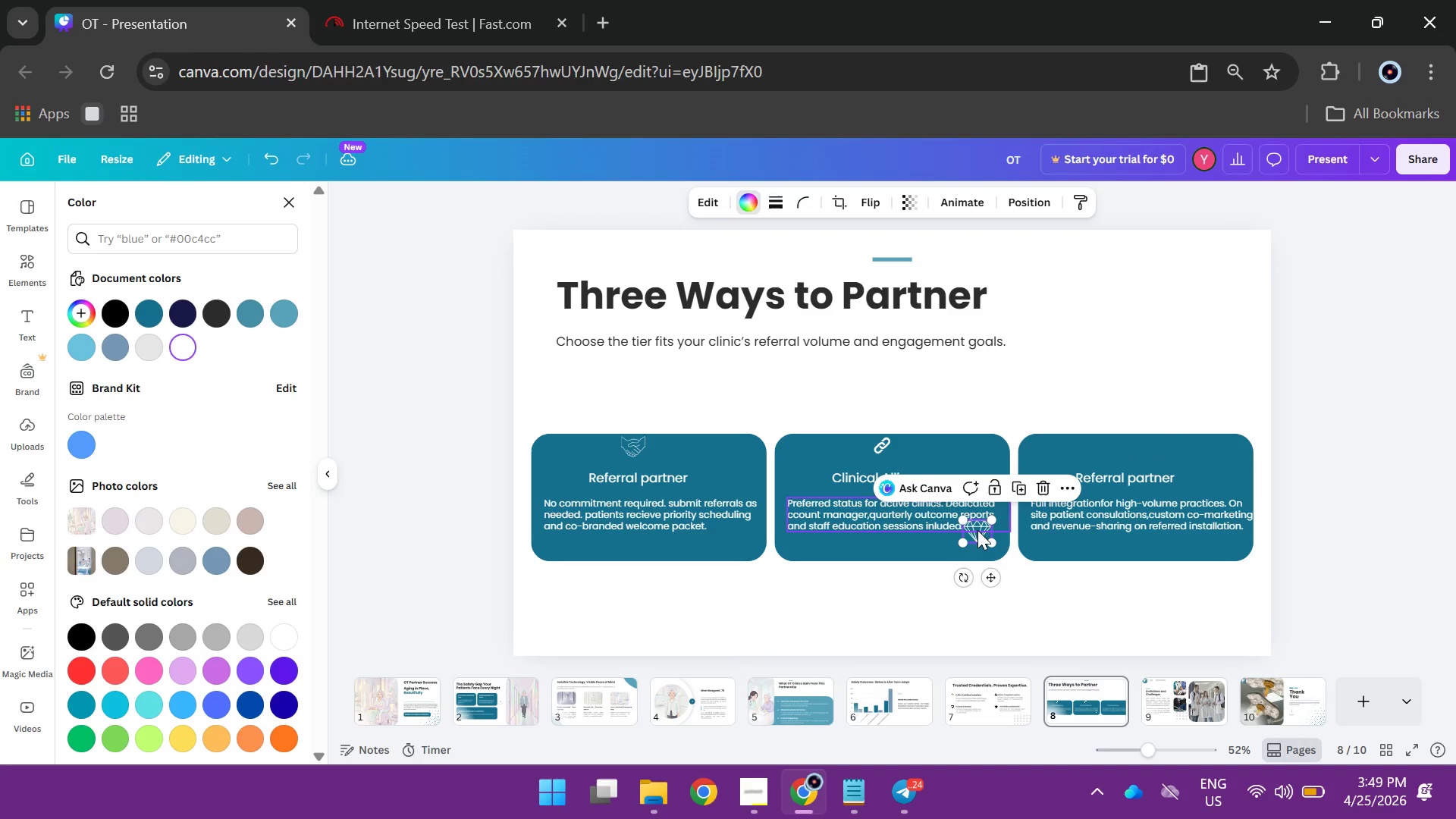 
left_click_drag(start_coordinate=[977, 530], to_coordinate=[1123, 451])
 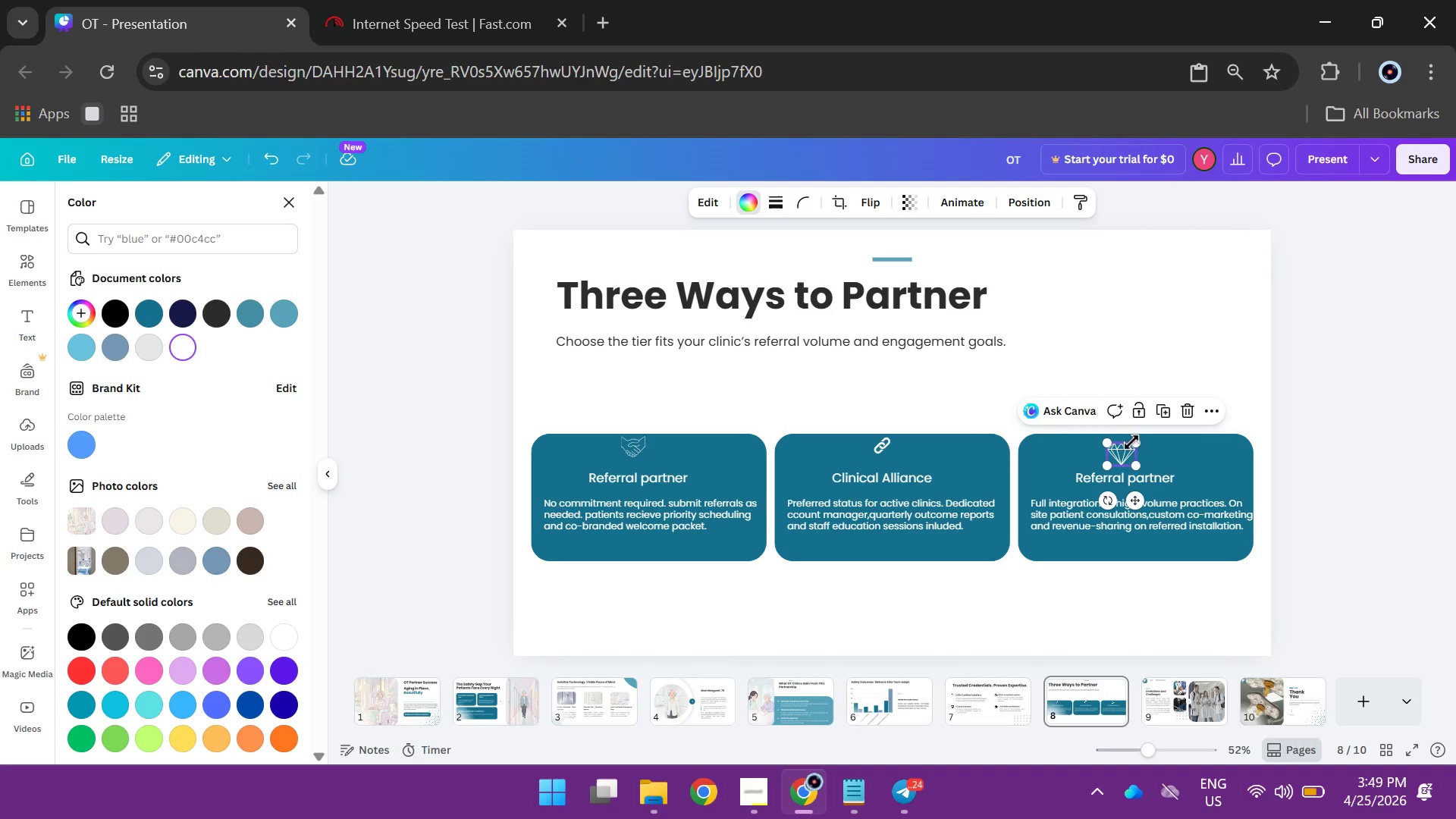 
left_click_drag(start_coordinate=[1133, 442], to_coordinate=[1131, 446])
 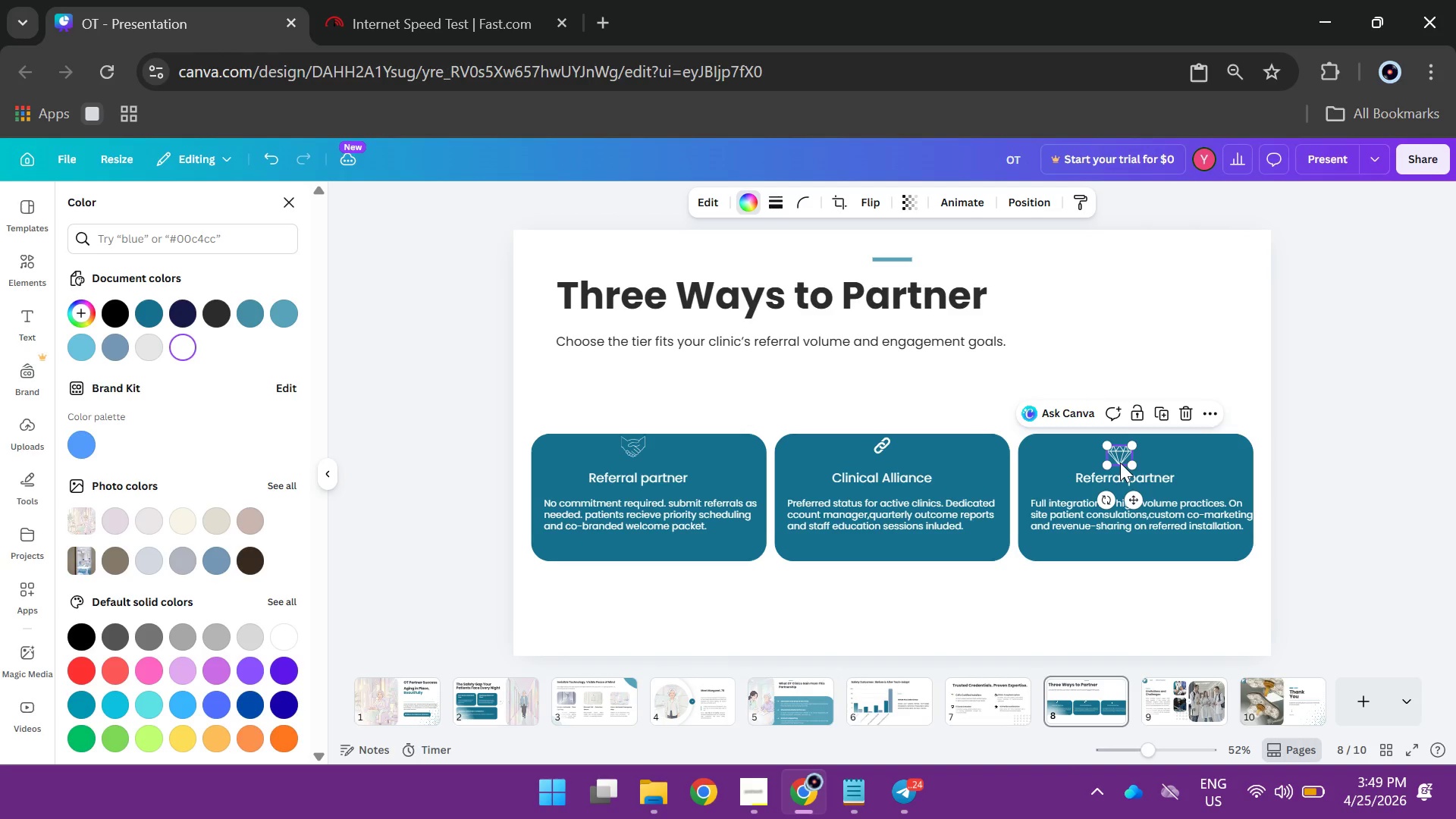 
left_click_drag(start_coordinate=[1120, 463], to_coordinate=[1120, 459])
 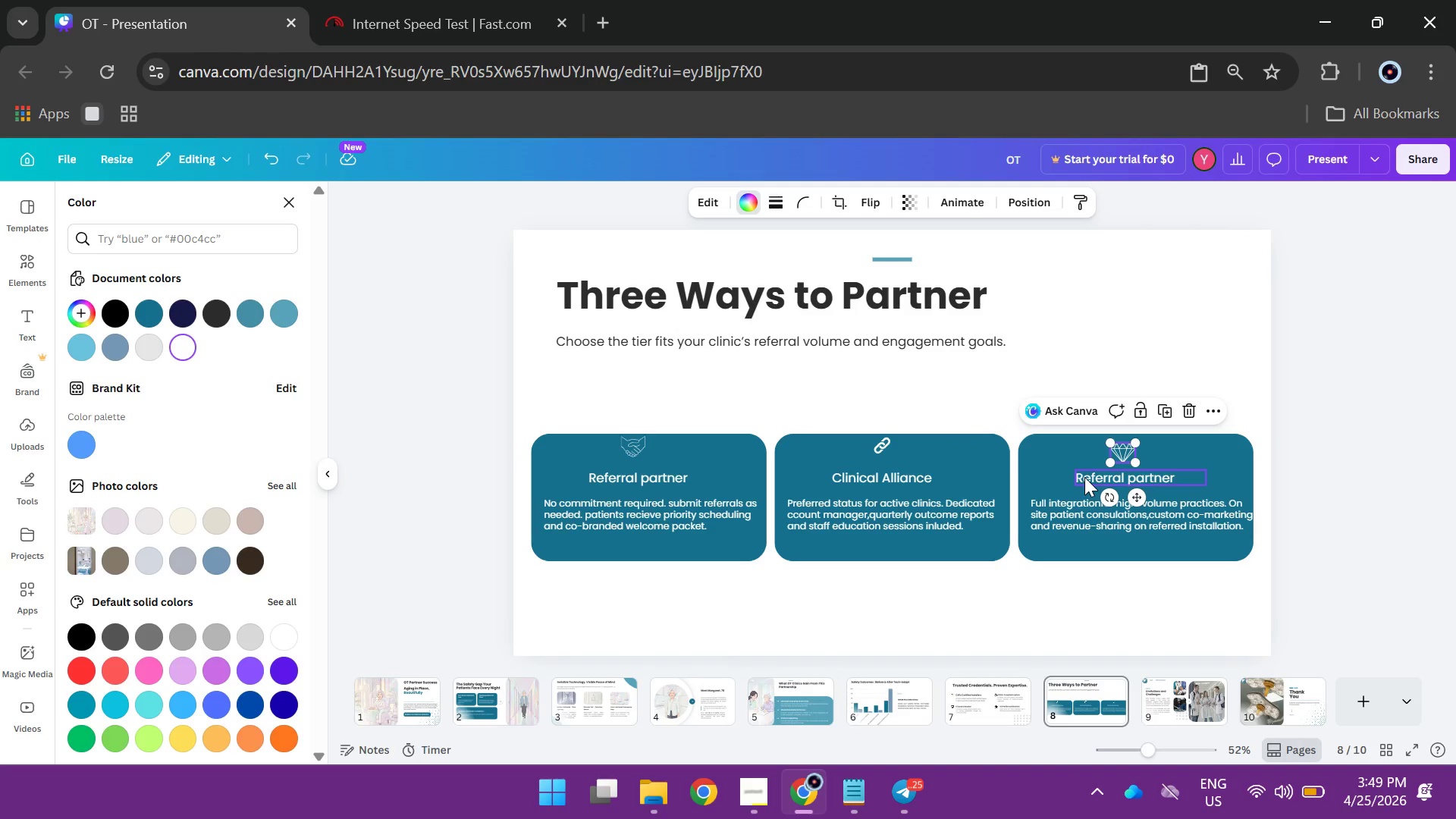 
double_click([1084, 477])
 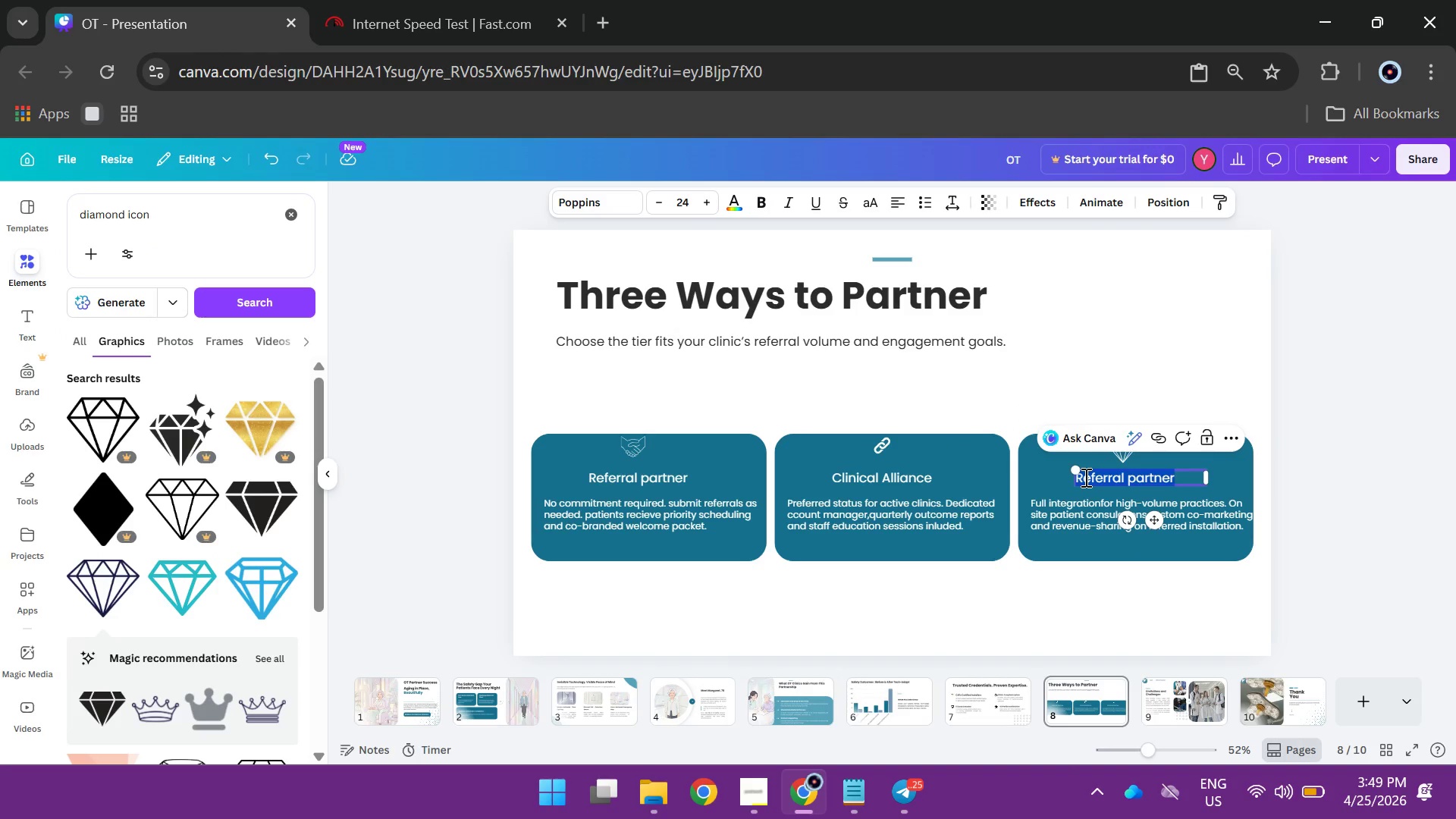 
type(Signature Partner)
 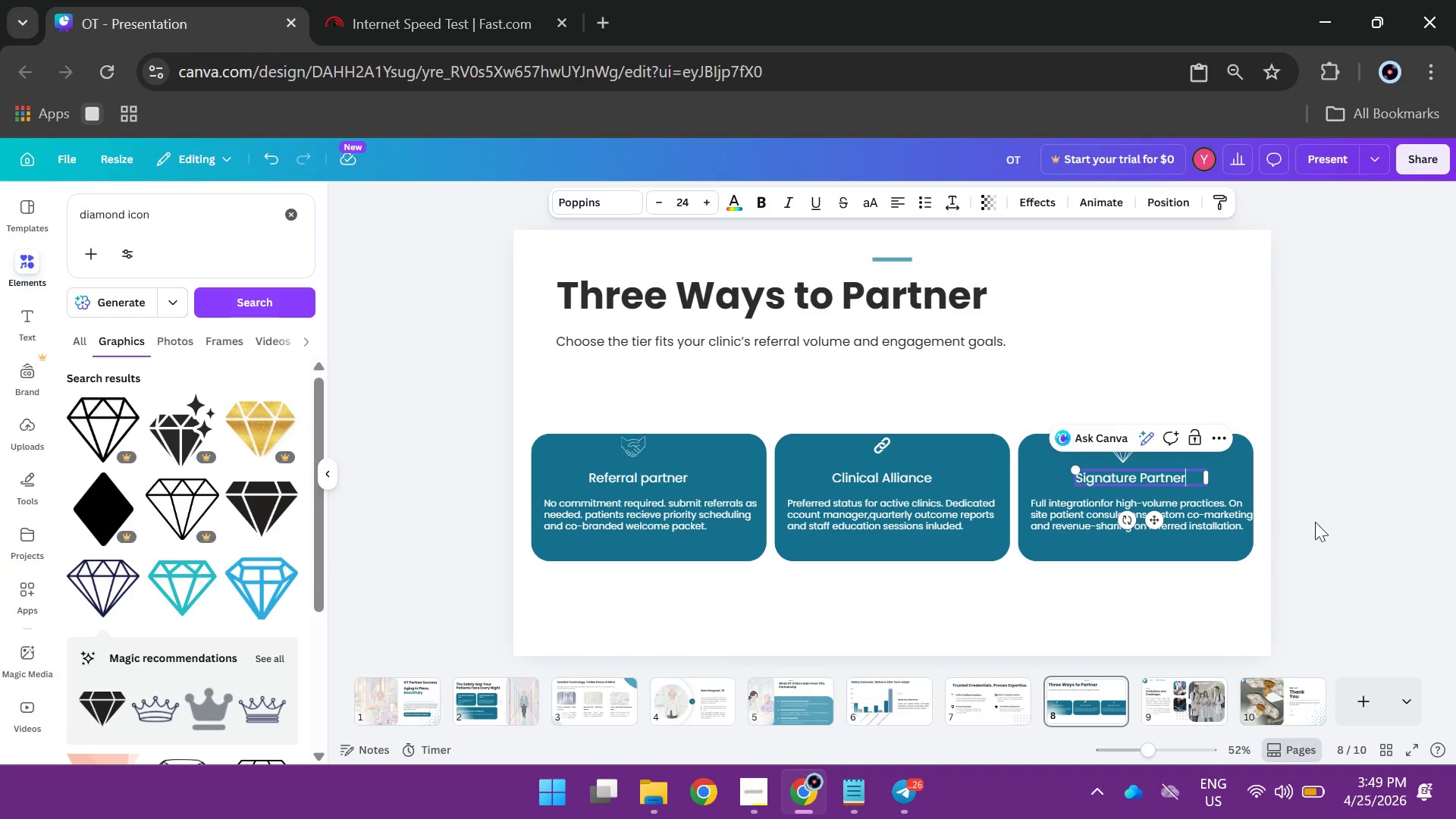 
left_click([1404, 482])
 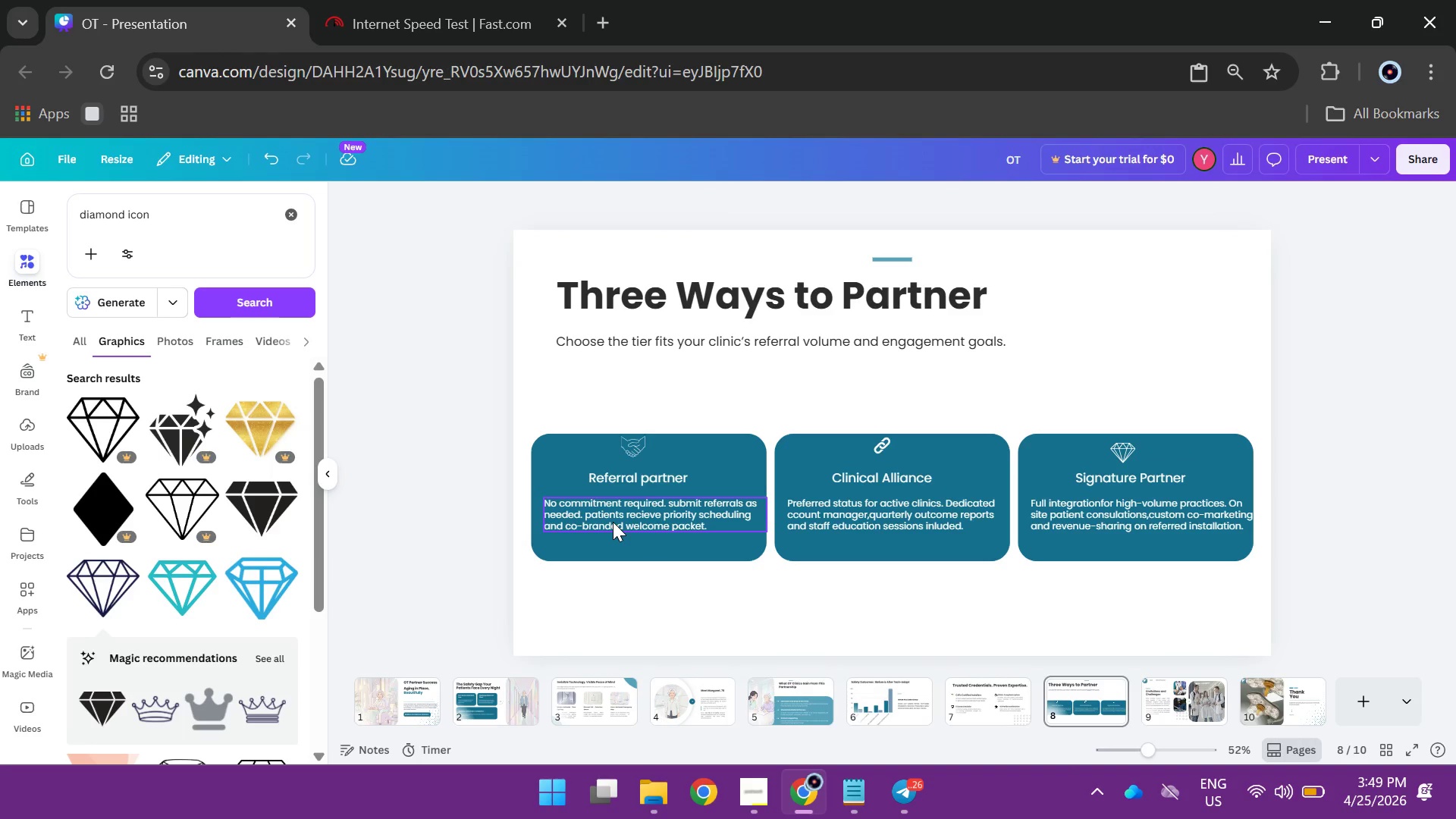 
hold_key(key=ControlLeft, duration=0.75)
scroll: coordinate [613, 522], scroll_direction: up, amount: 2.0
 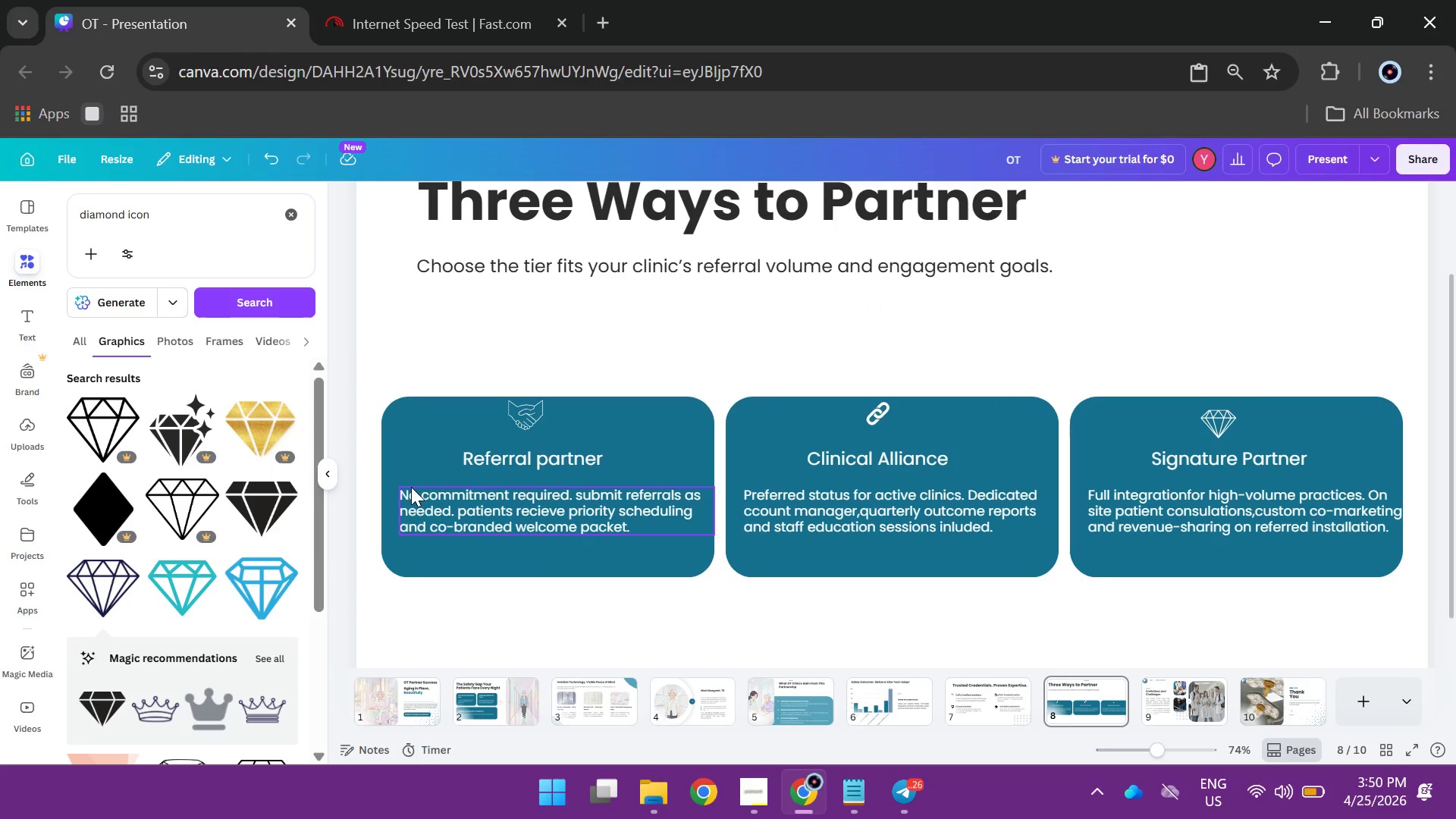 
double_click([411, 487])
 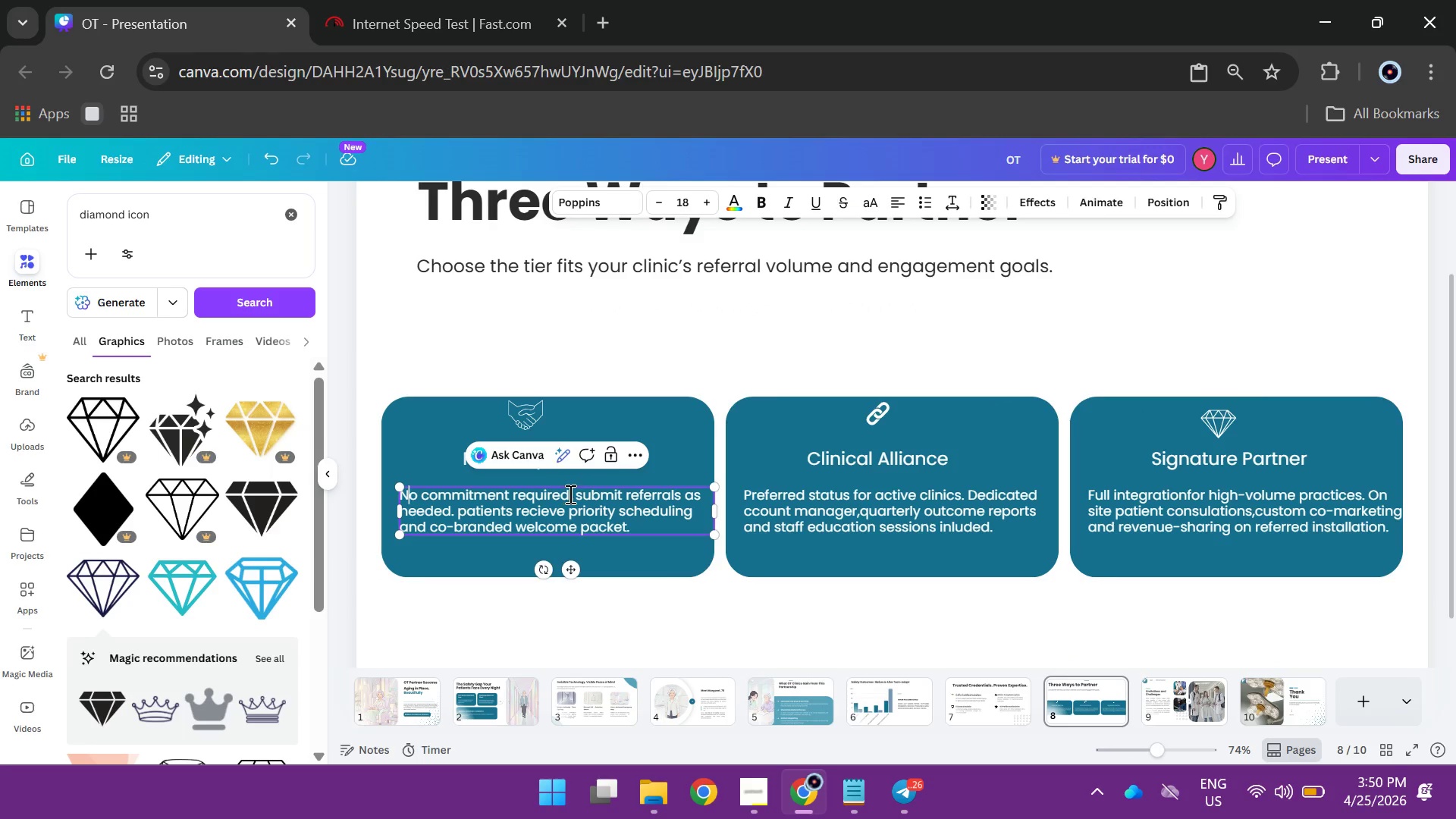 
left_click_drag(start_coordinate=[569, 494], to_coordinate=[403, 492])
 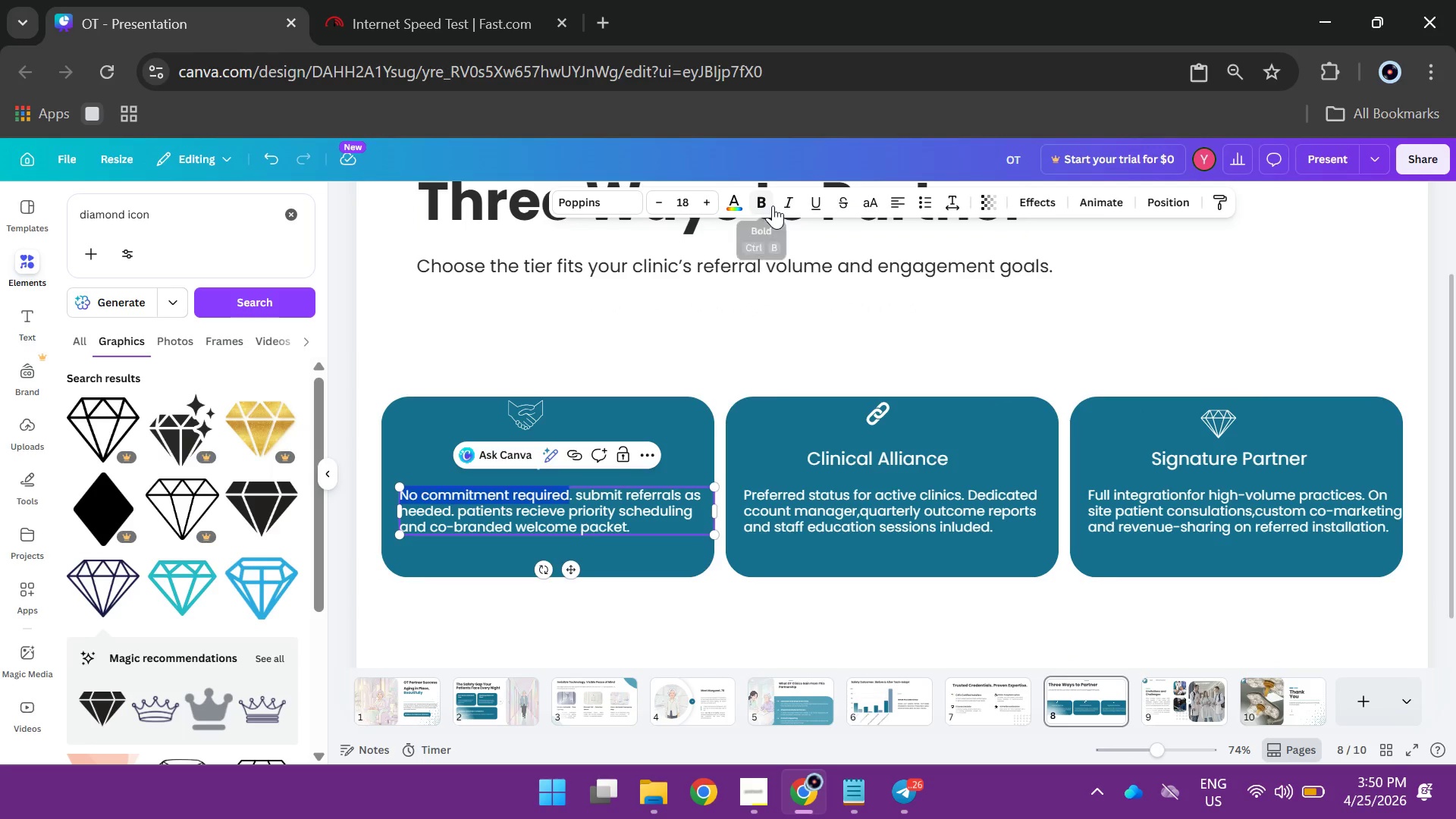 
left_click([769, 202])
 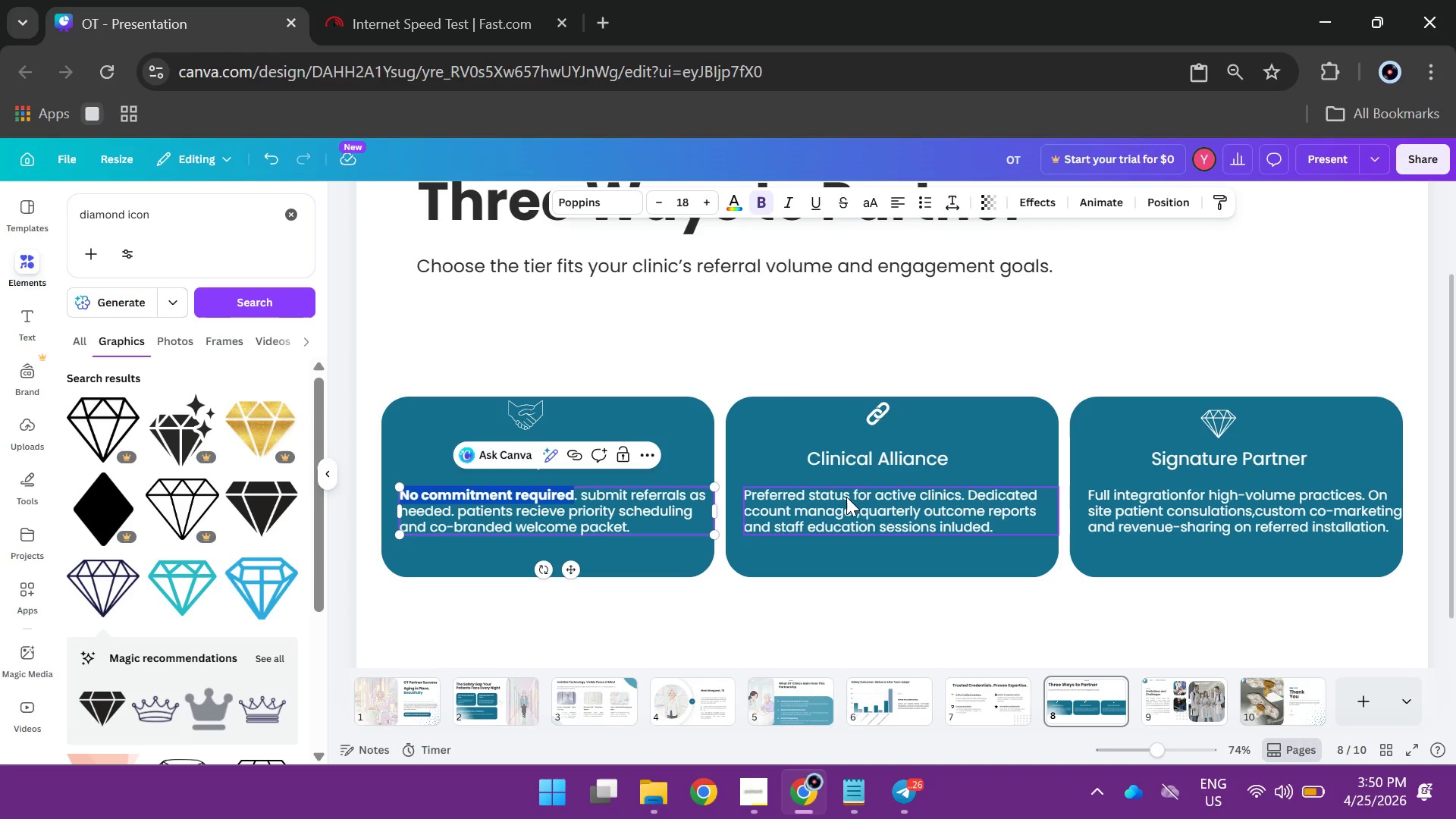 
left_click([846, 493])
 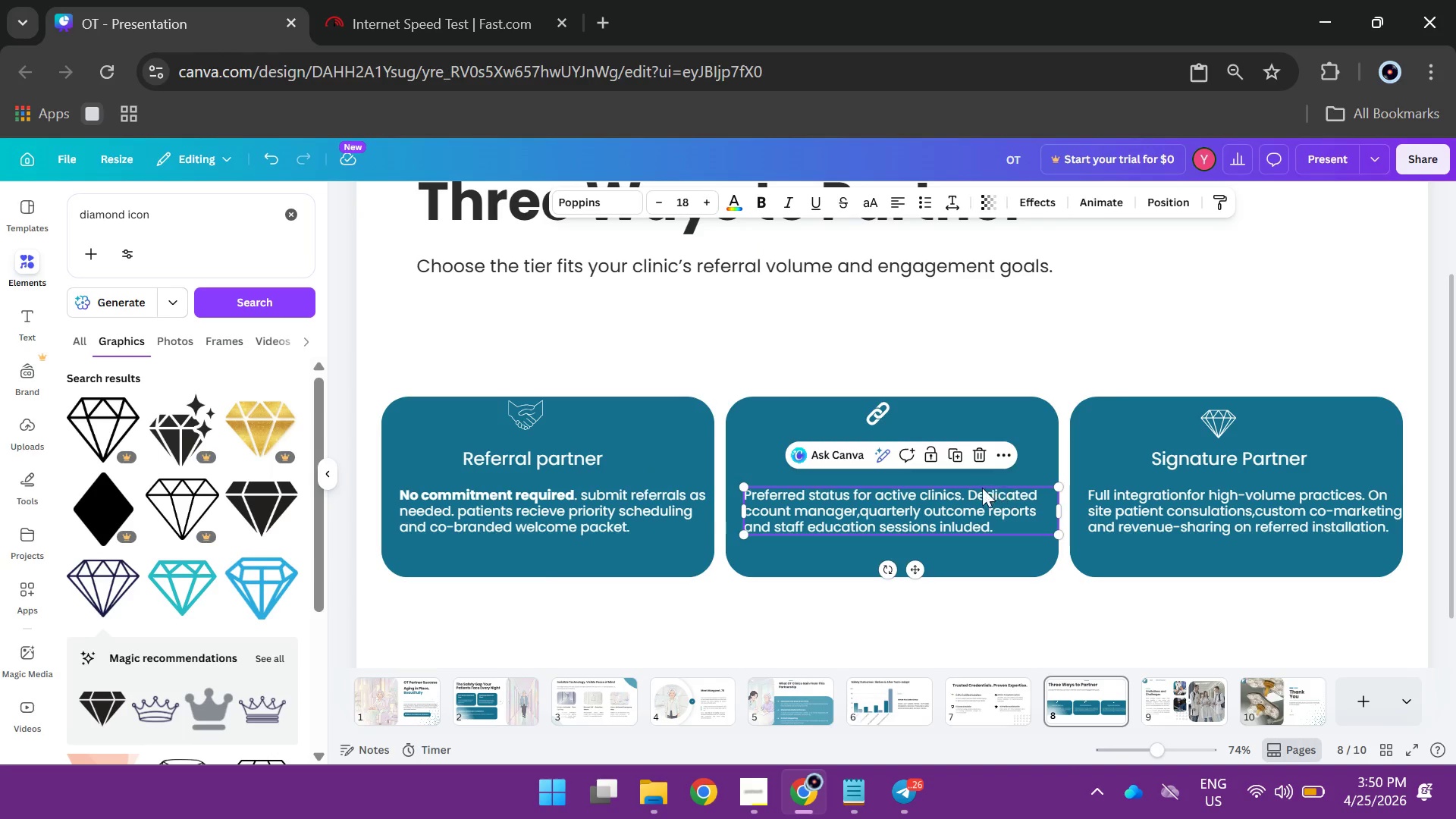 
double_click([969, 489])
 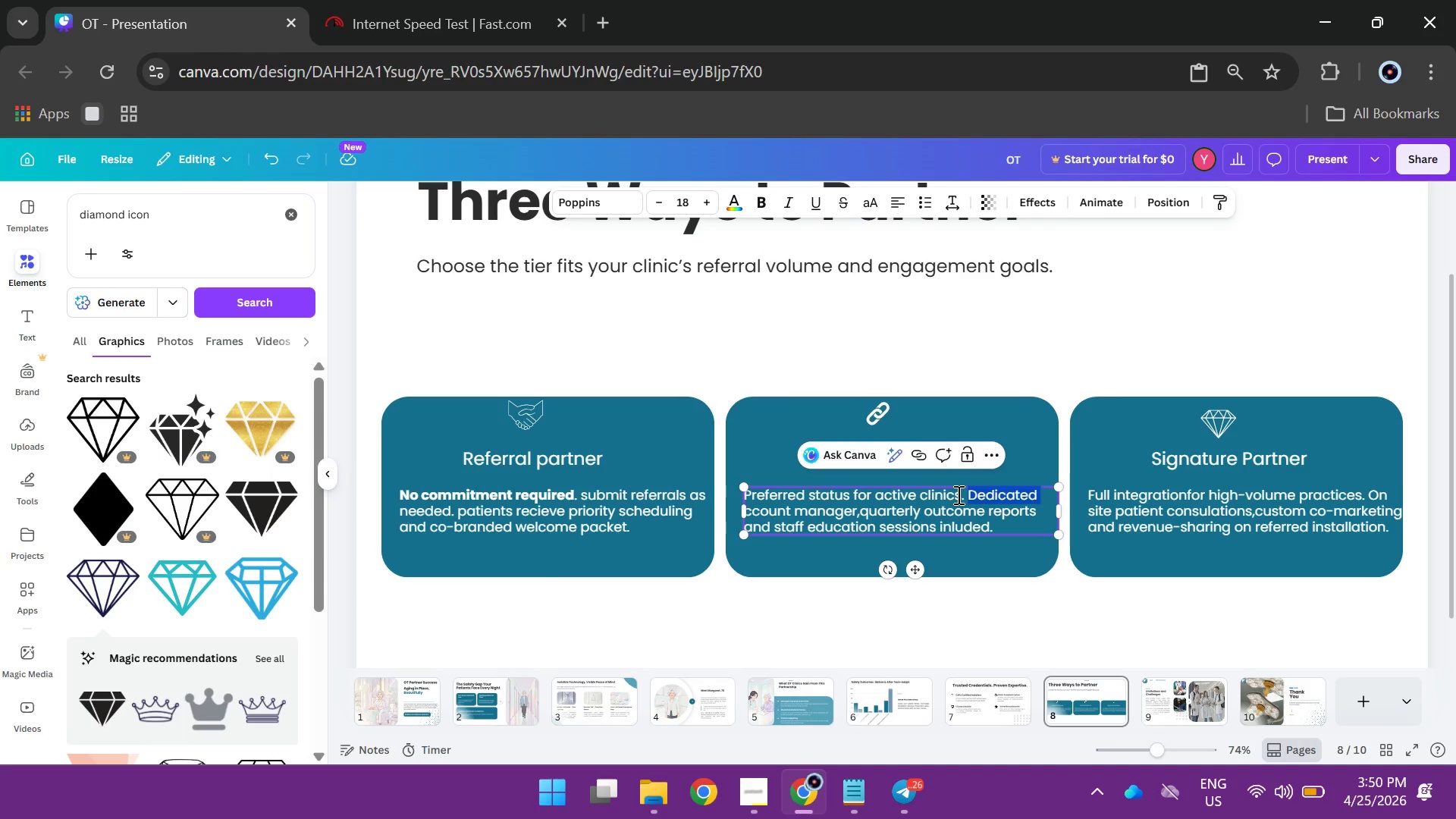 
left_click([957, 494])
 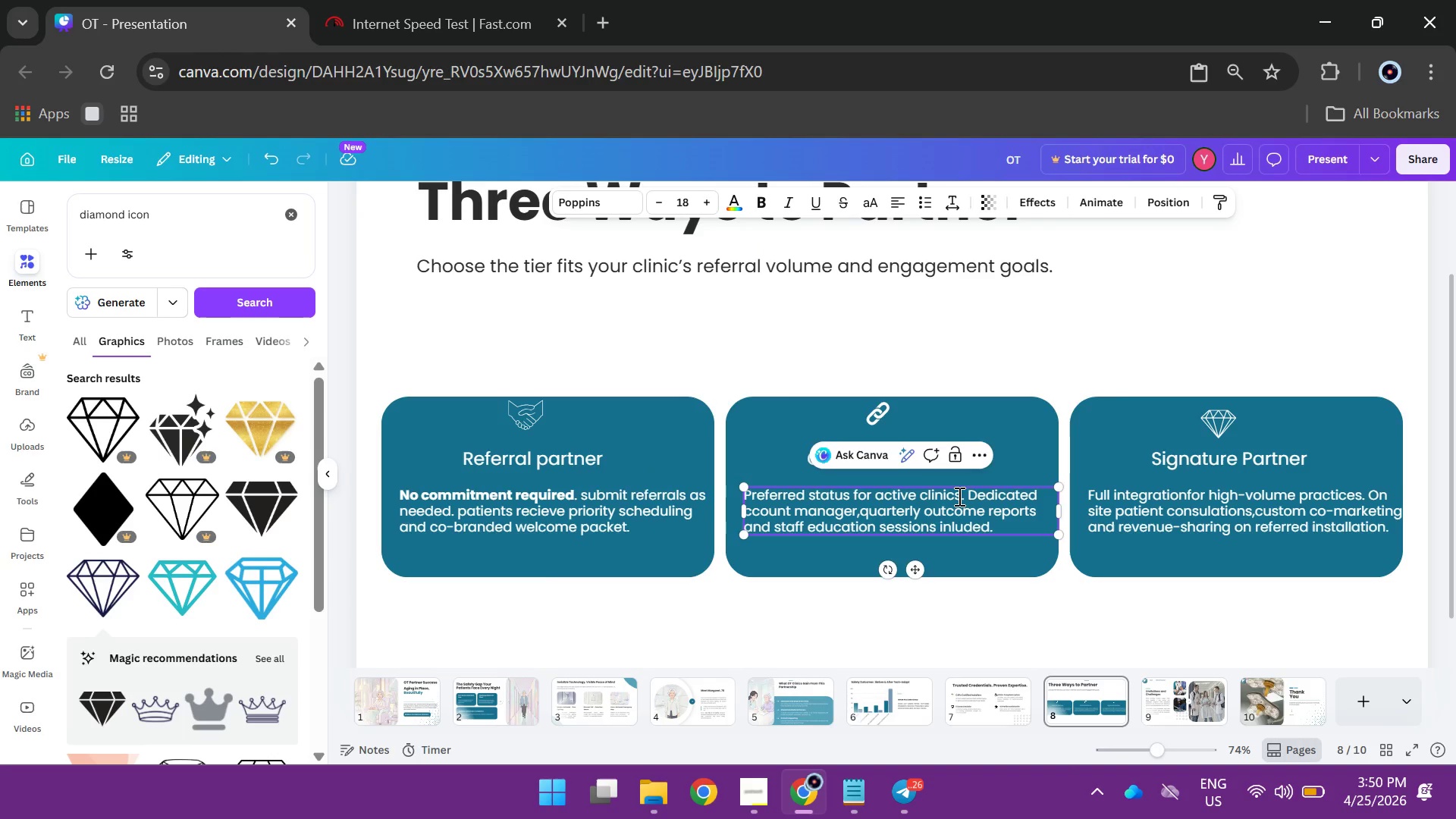 
left_click([958, 496])
 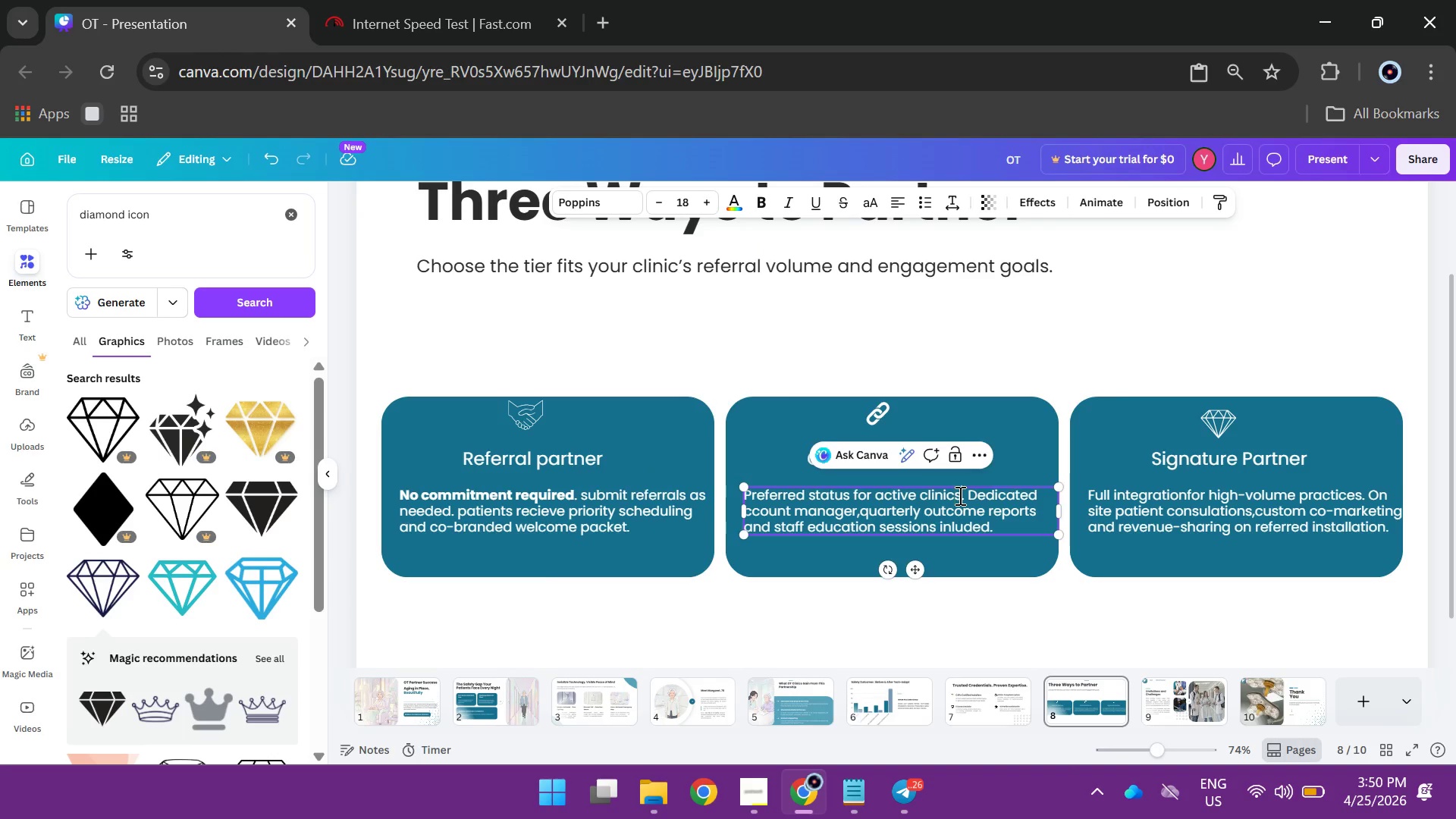 
left_click_drag(start_coordinate=[959, 495], to_coordinate=[743, 496])
 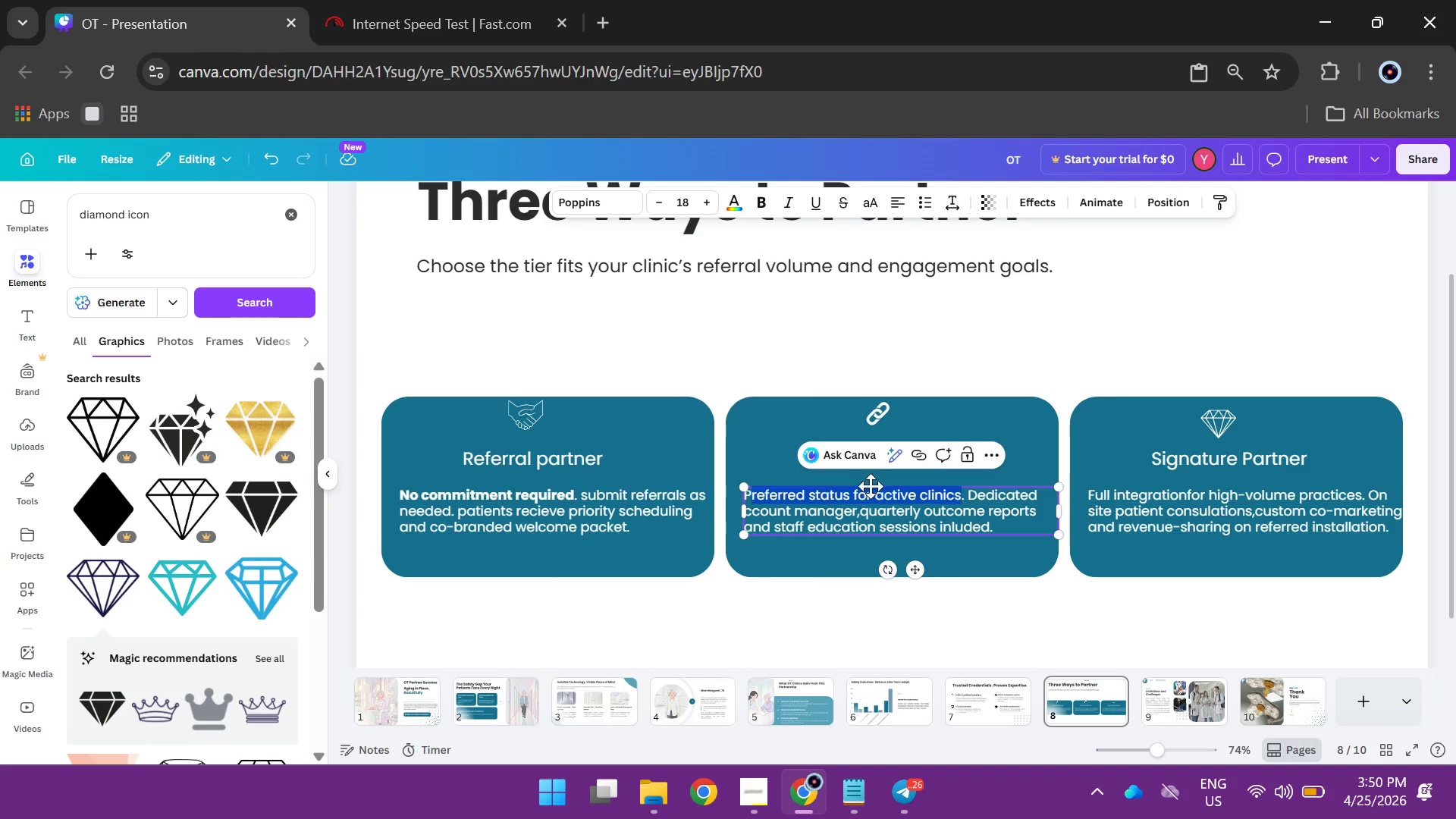 
left_click([937, 496])
 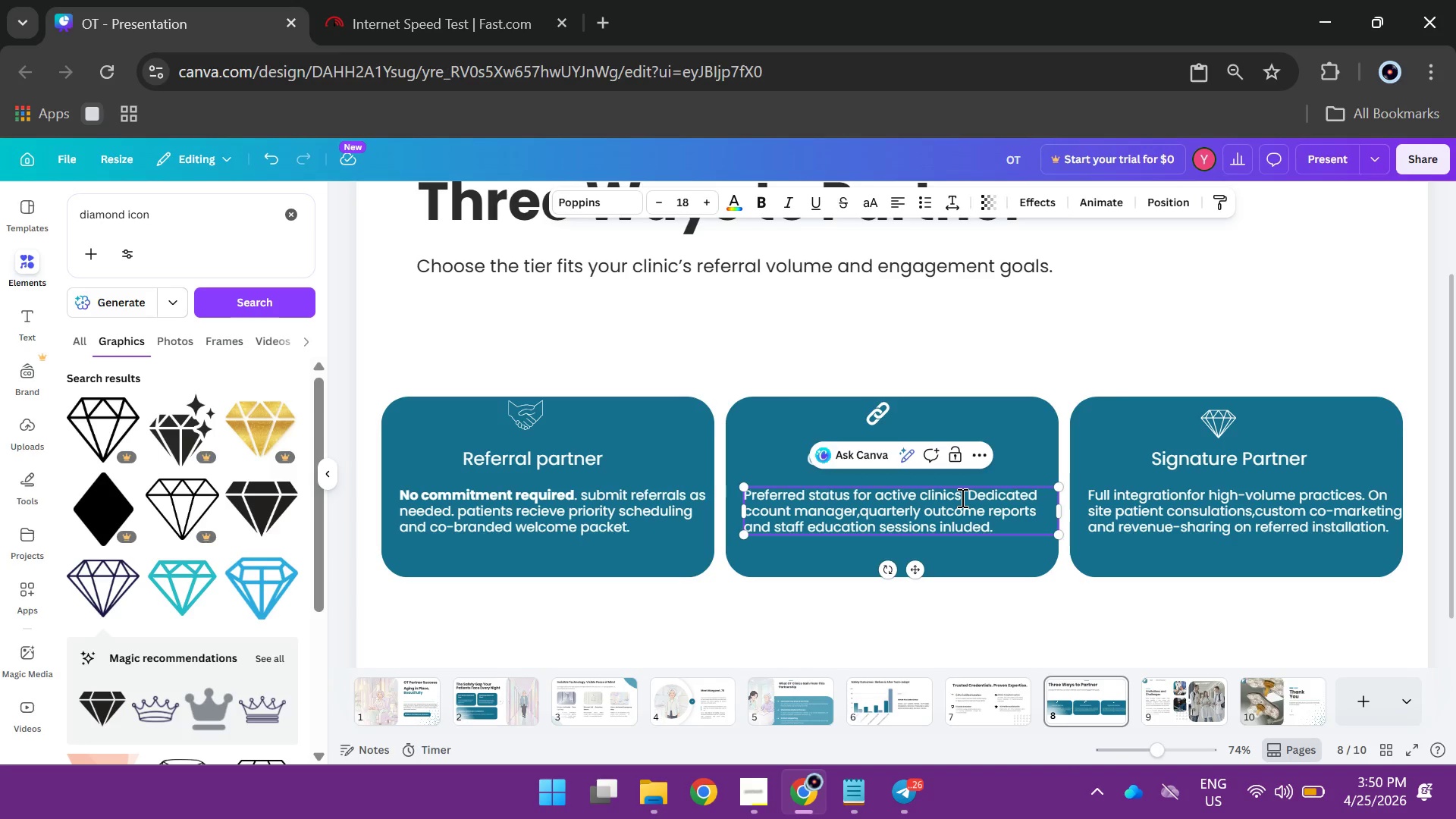 
left_click_drag(start_coordinate=[961, 497], to_coordinate=[738, 497])
 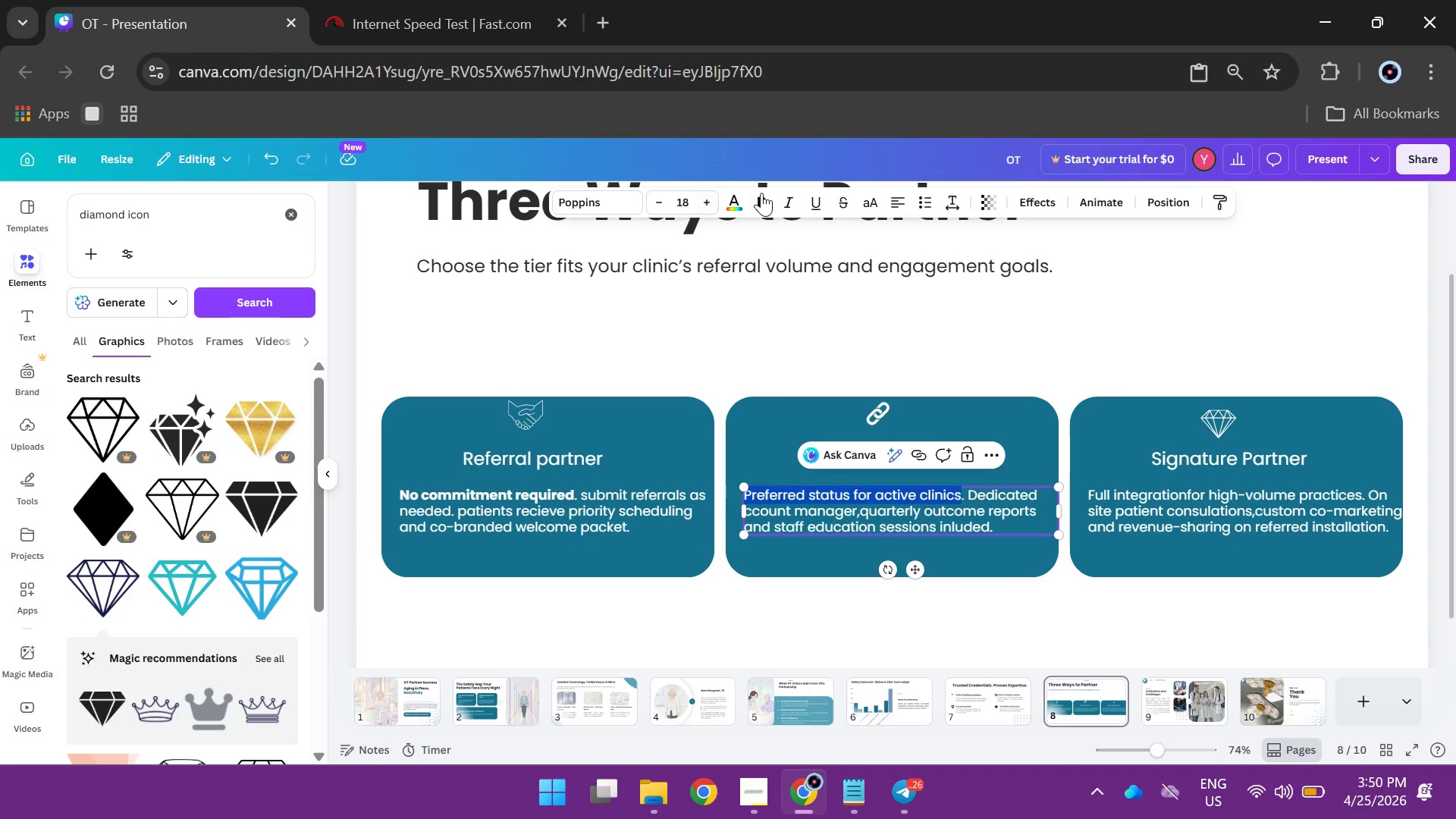 
left_click([761, 193])
 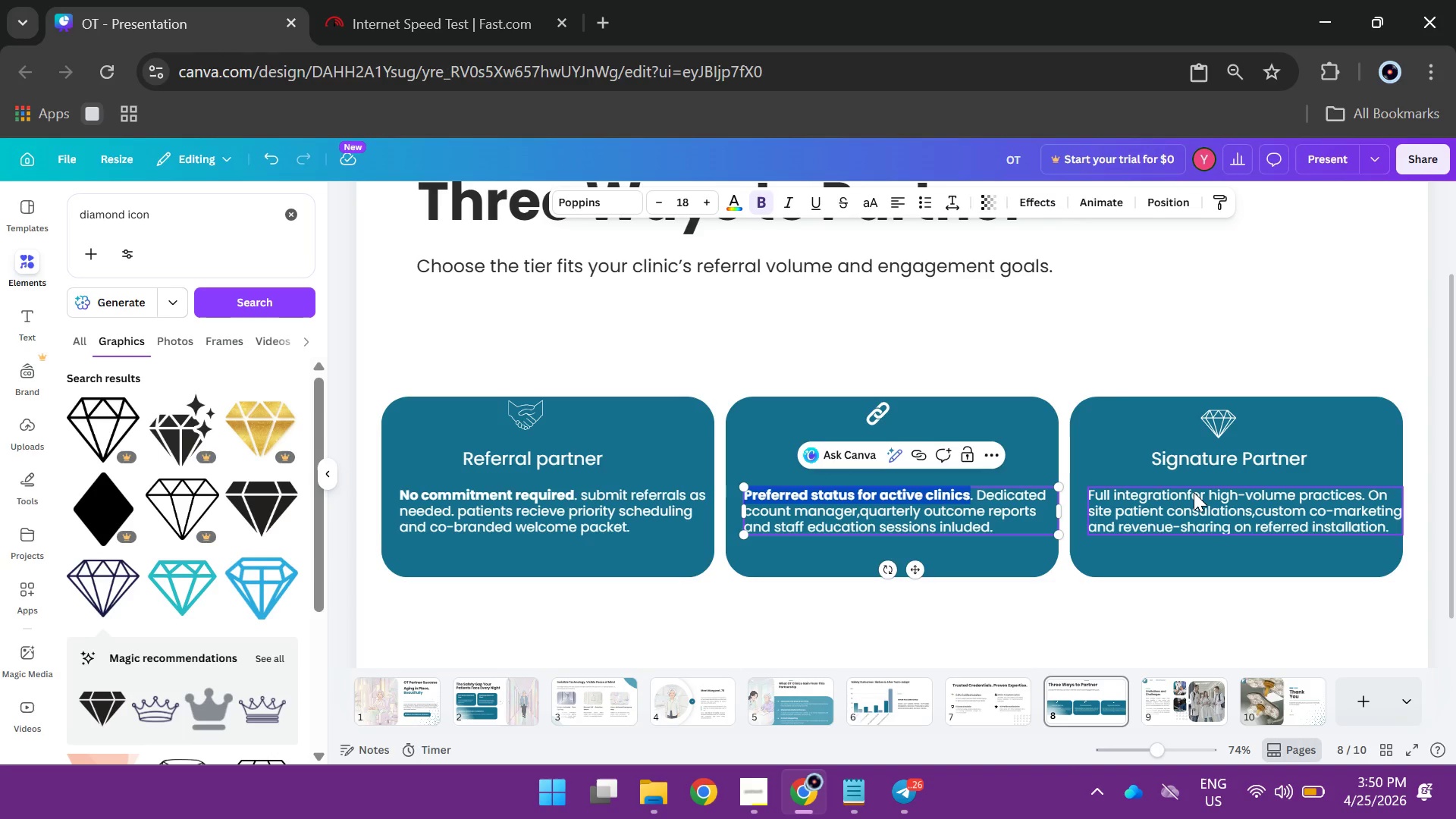 
left_click([1194, 492])
 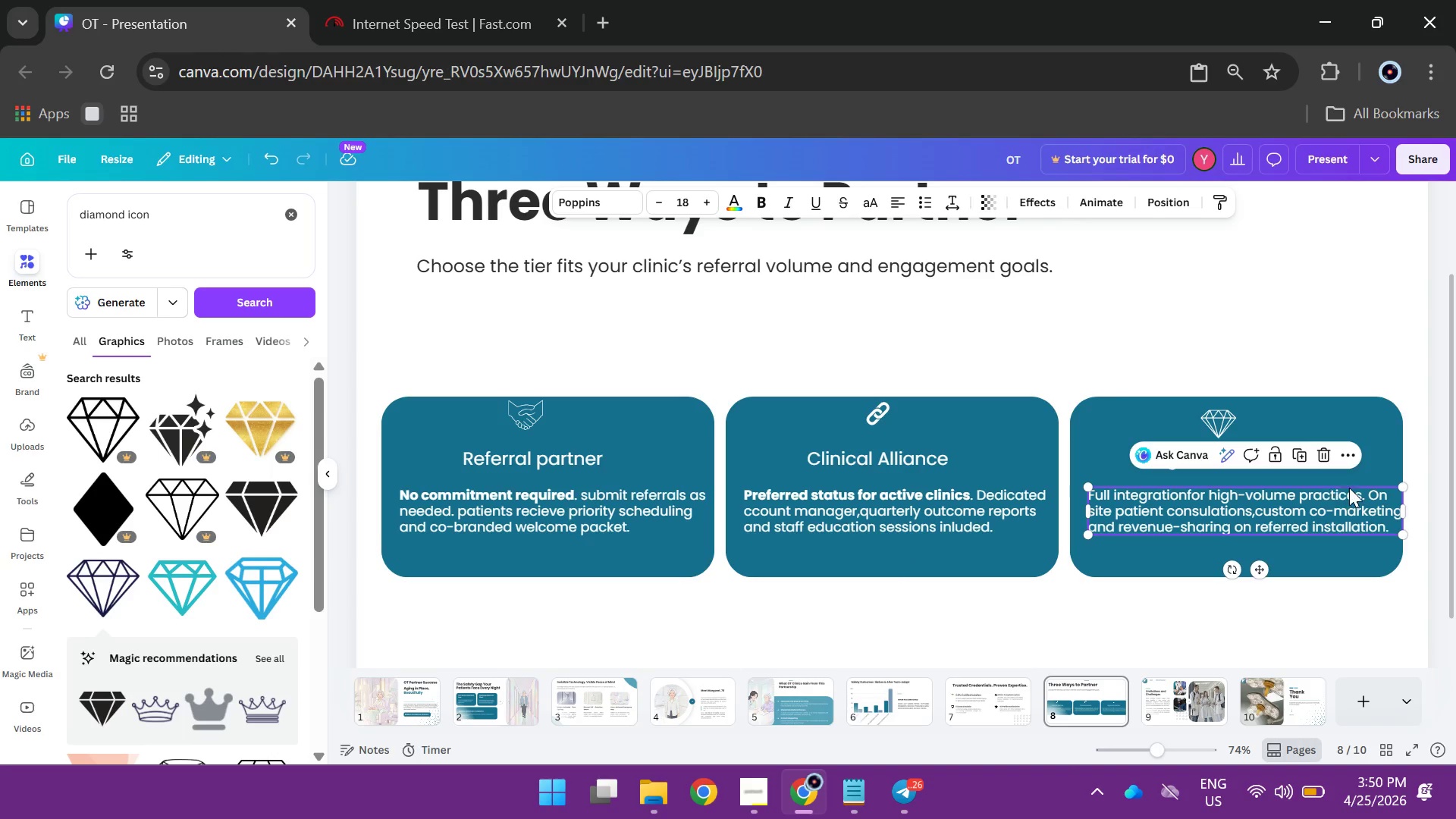 
double_click([1349, 488])
 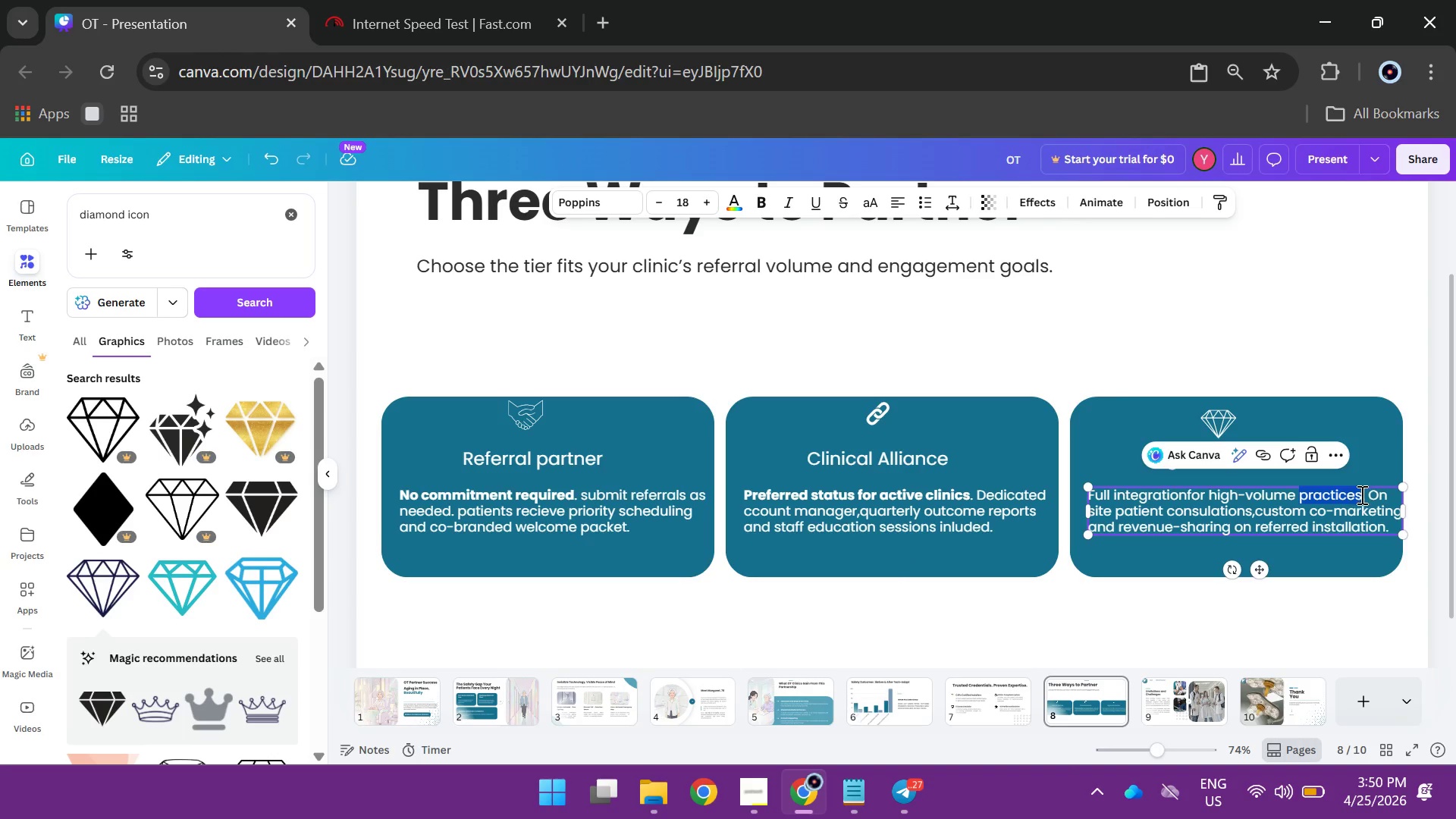 
left_click([1360, 494])
 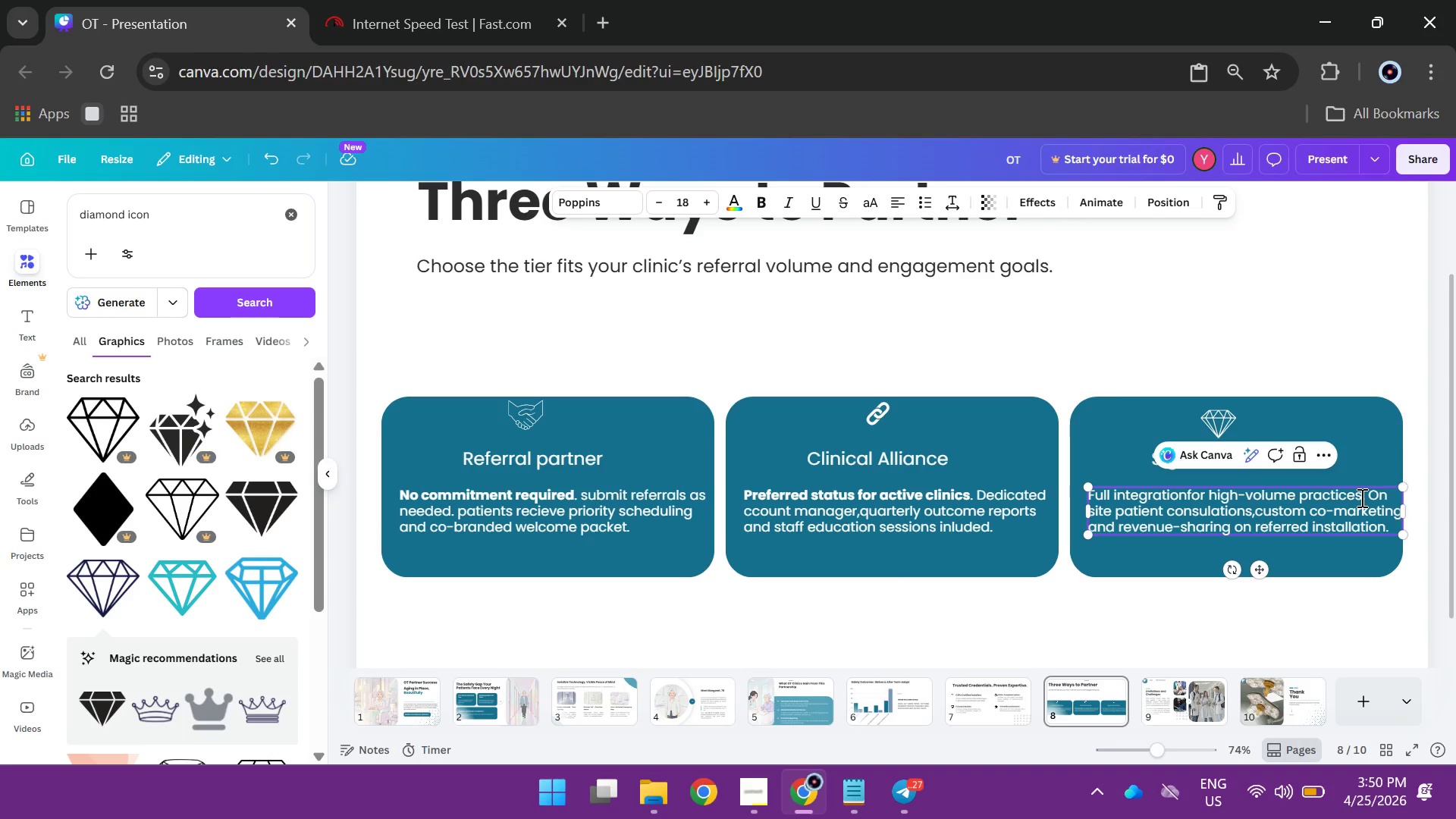 
left_click_drag(start_coordinate=[1360, 497], to_coordinate=[1081, 494])
 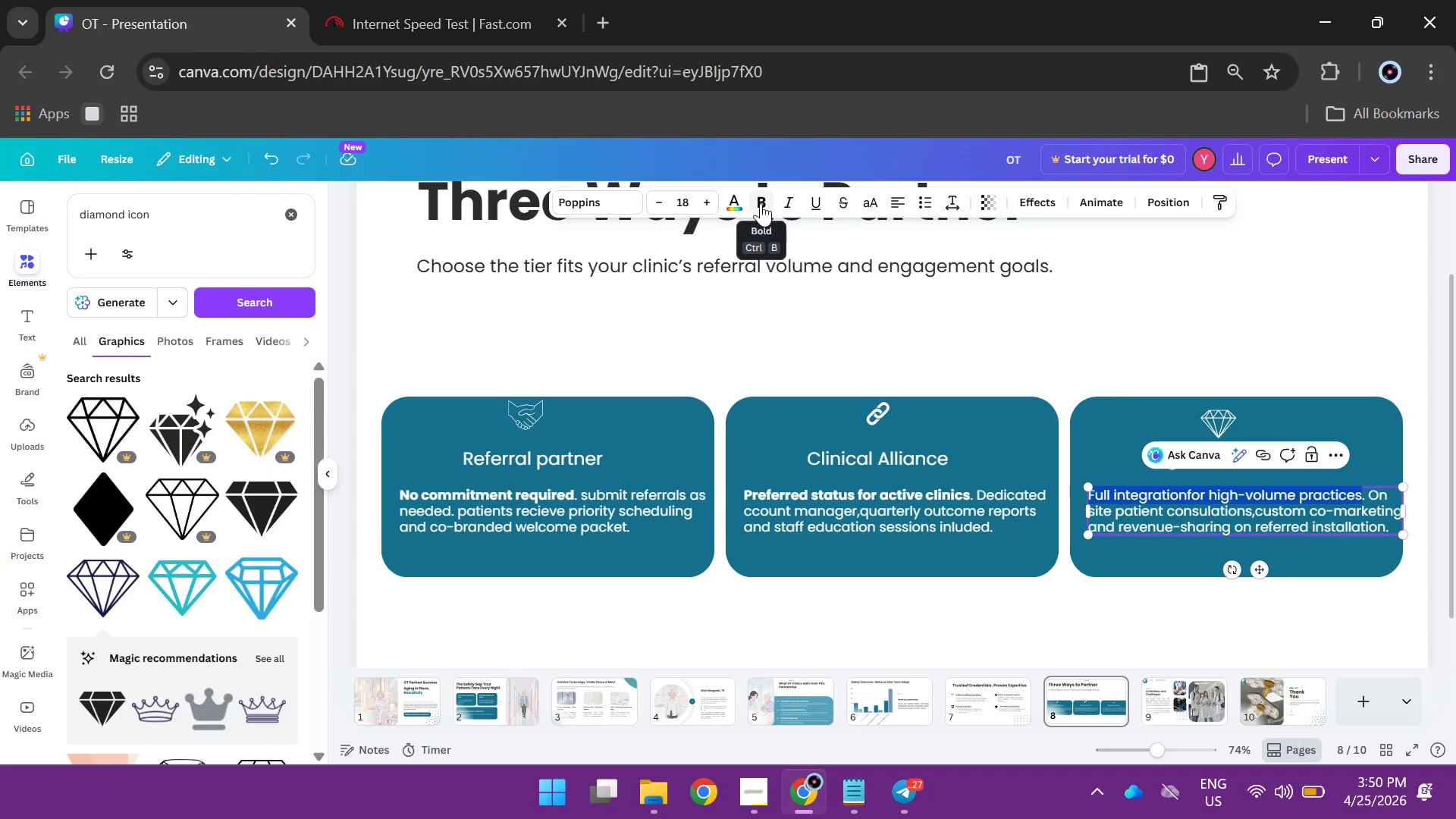 
left_click([761, 203])
 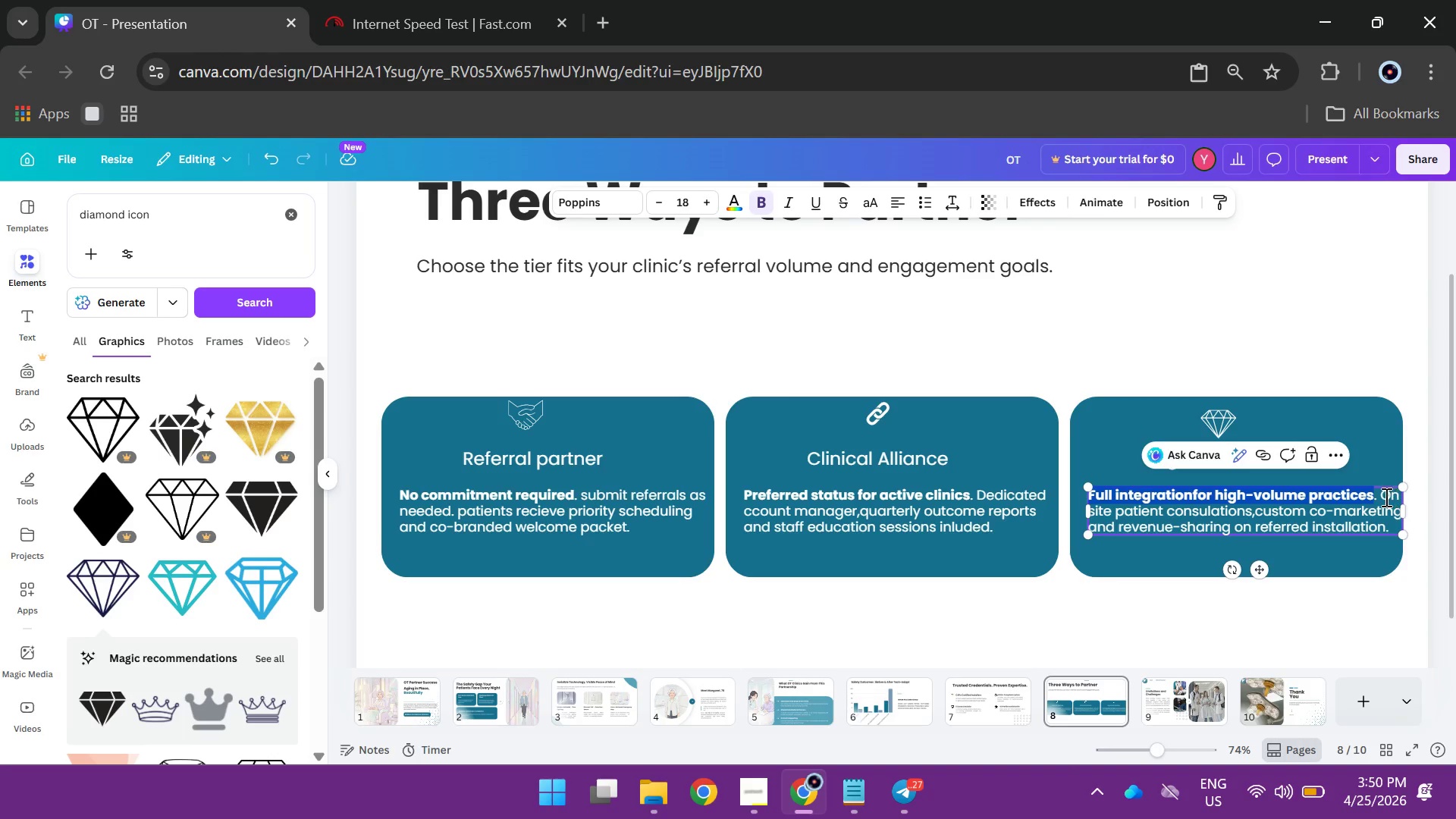 
left_click([1377, 494])
 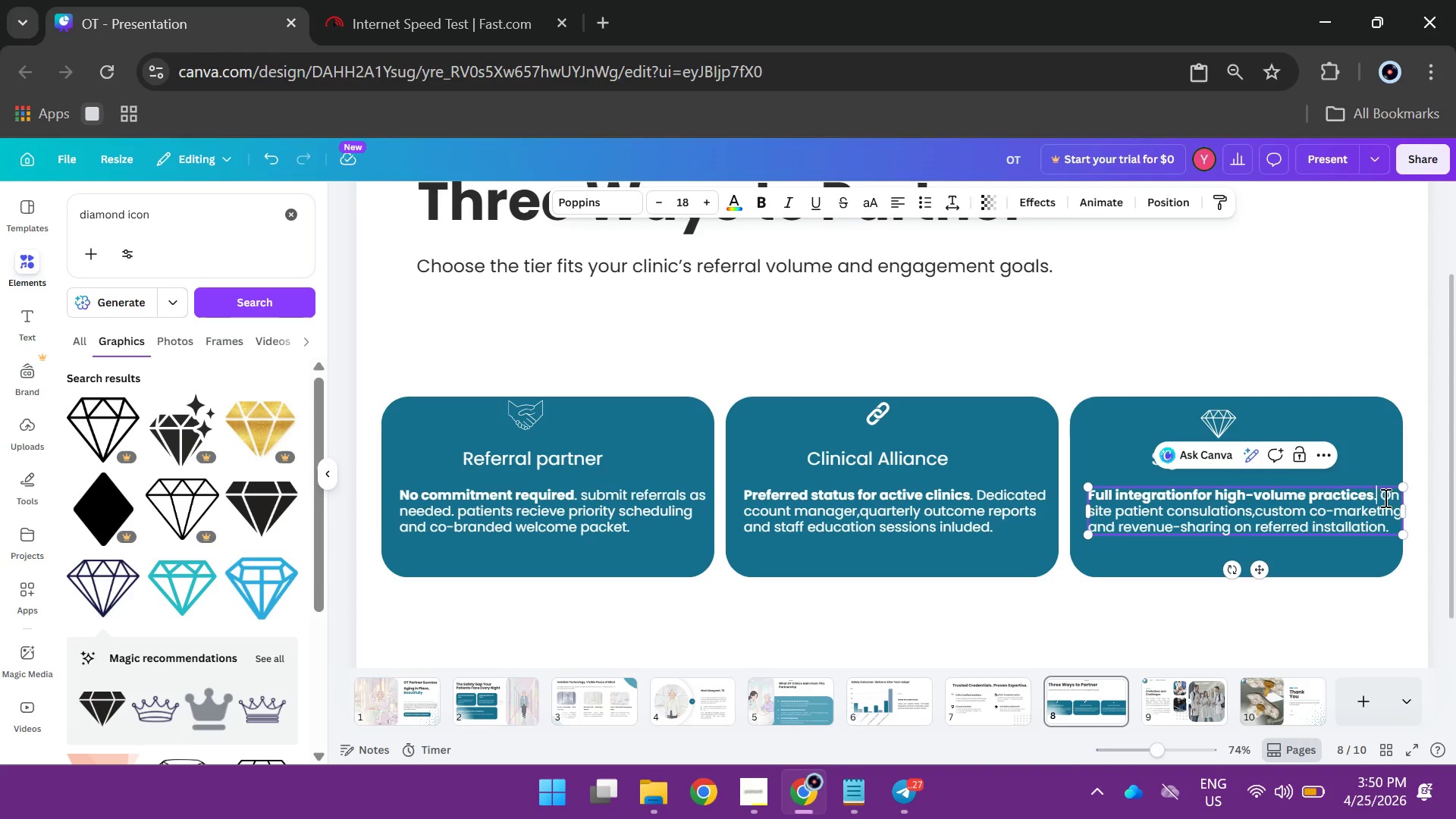 
left_click([1381, 493])
 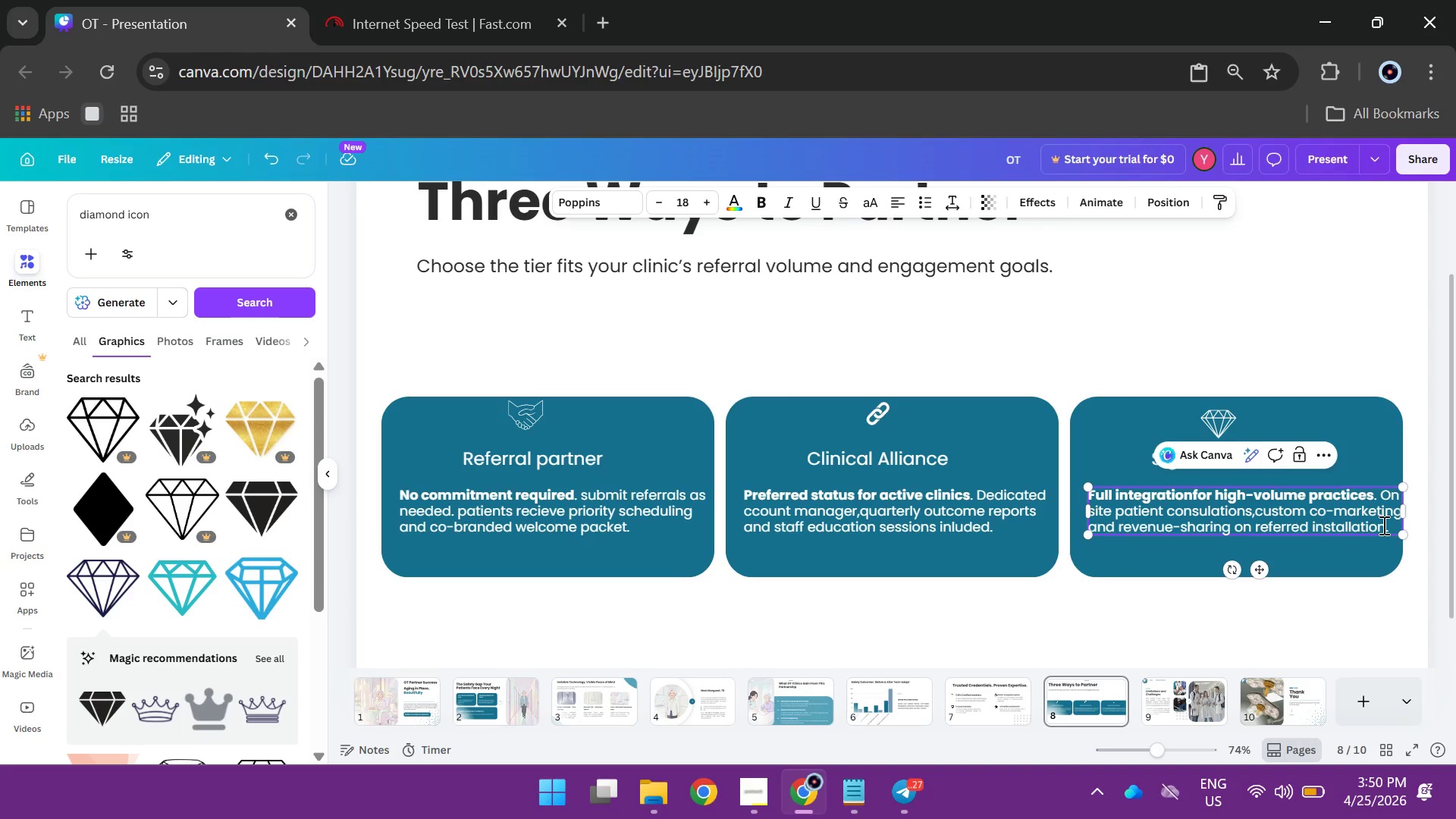 
key(Enter)
 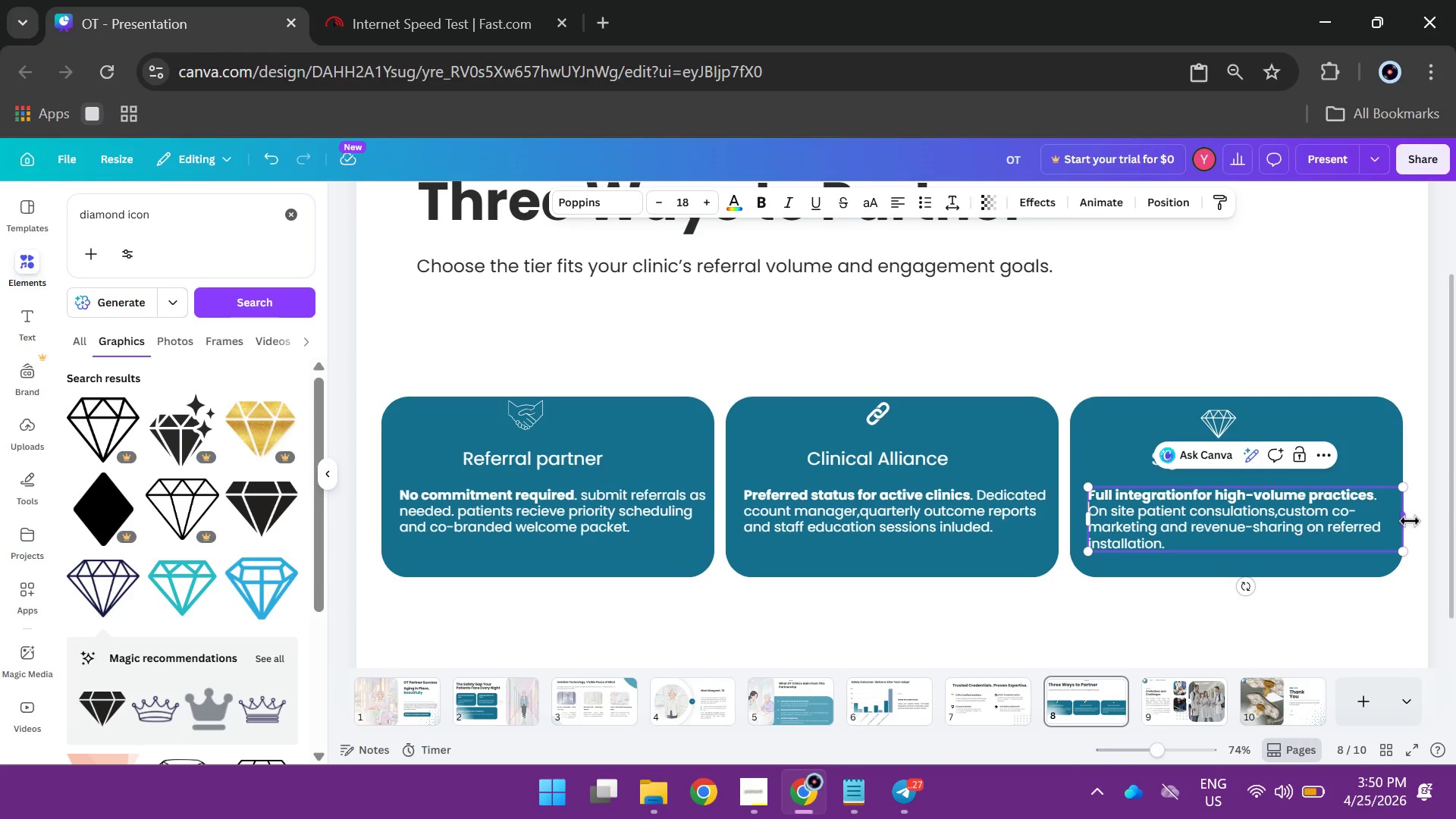 
left_click_drag(start_coordinate=[1410, 521], to_coordinate=[1403, 522])
 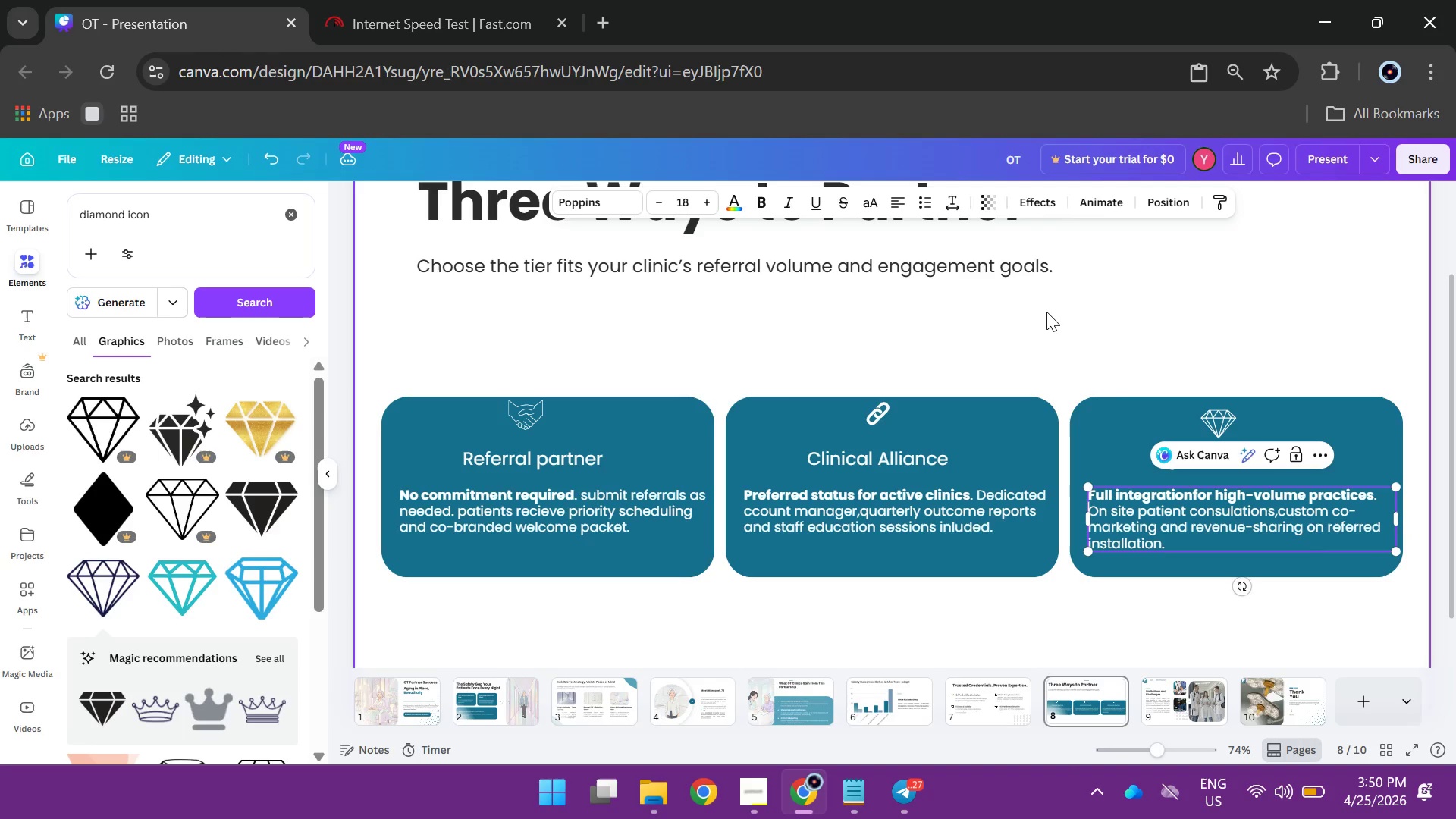 
left_click([1046, 309])
 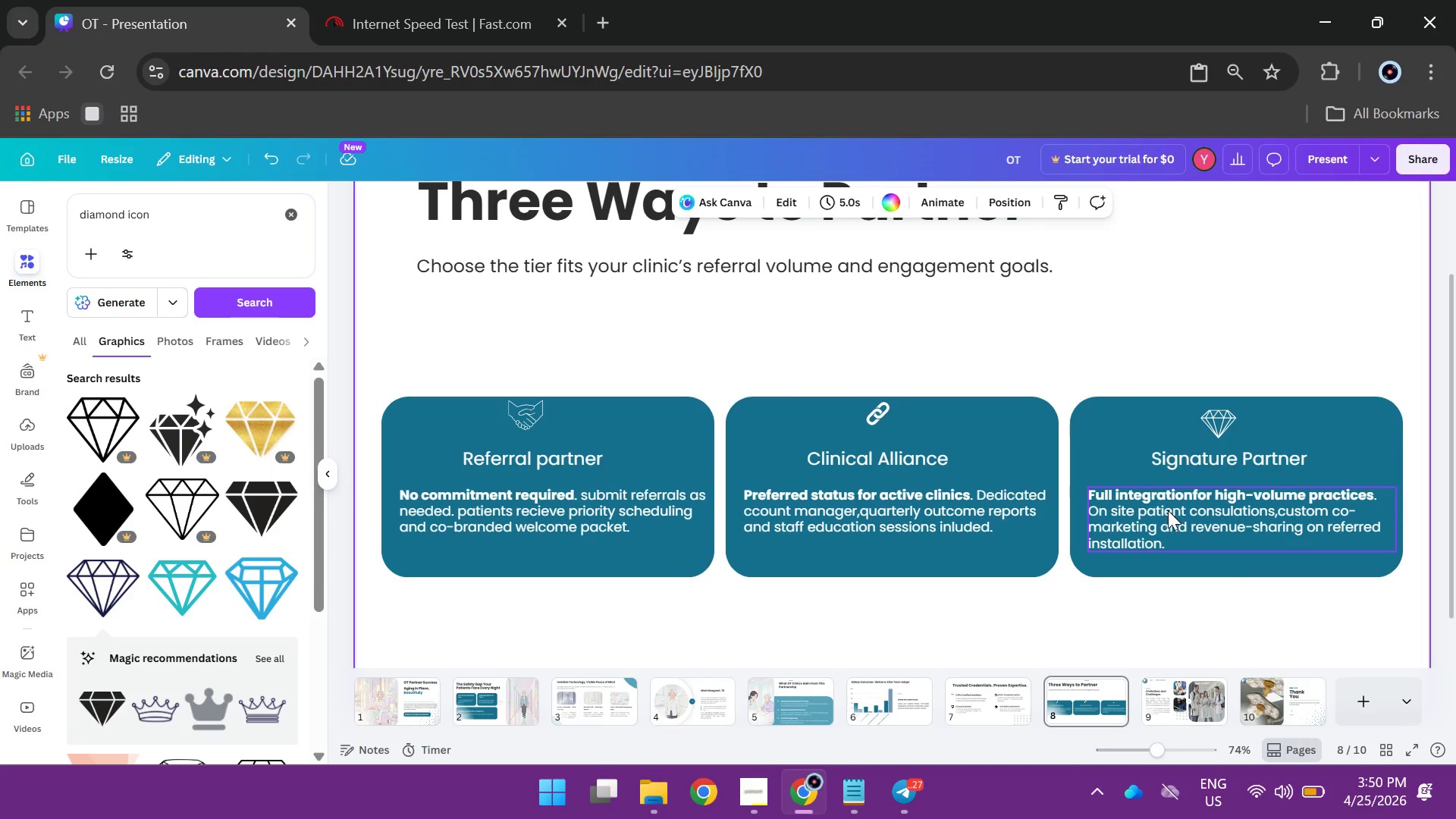 
left_click_drag(start_coordinate=[1166, 510], to_coordinate=[1166, 505])
 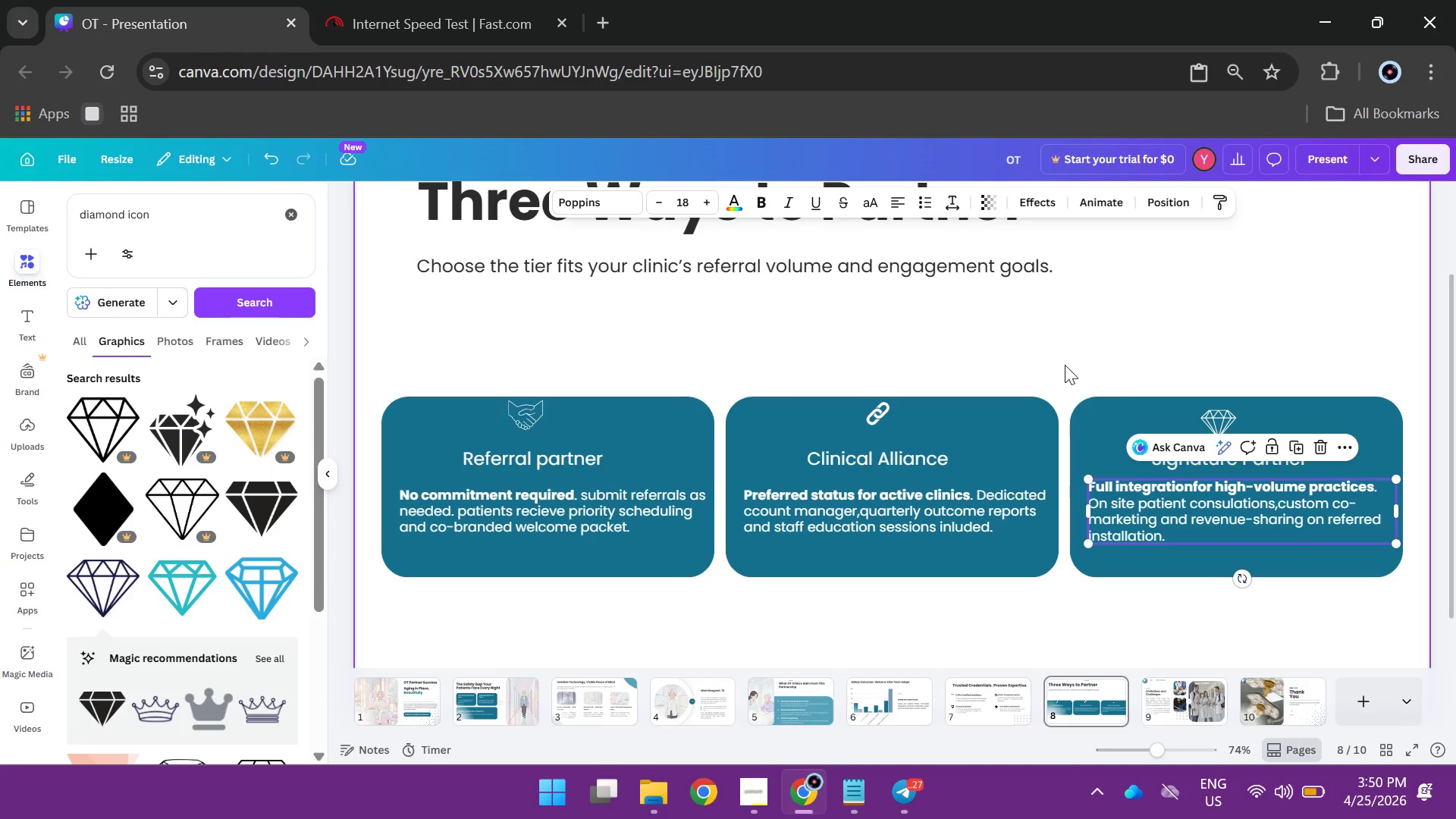 
left_click([1065, 365])
 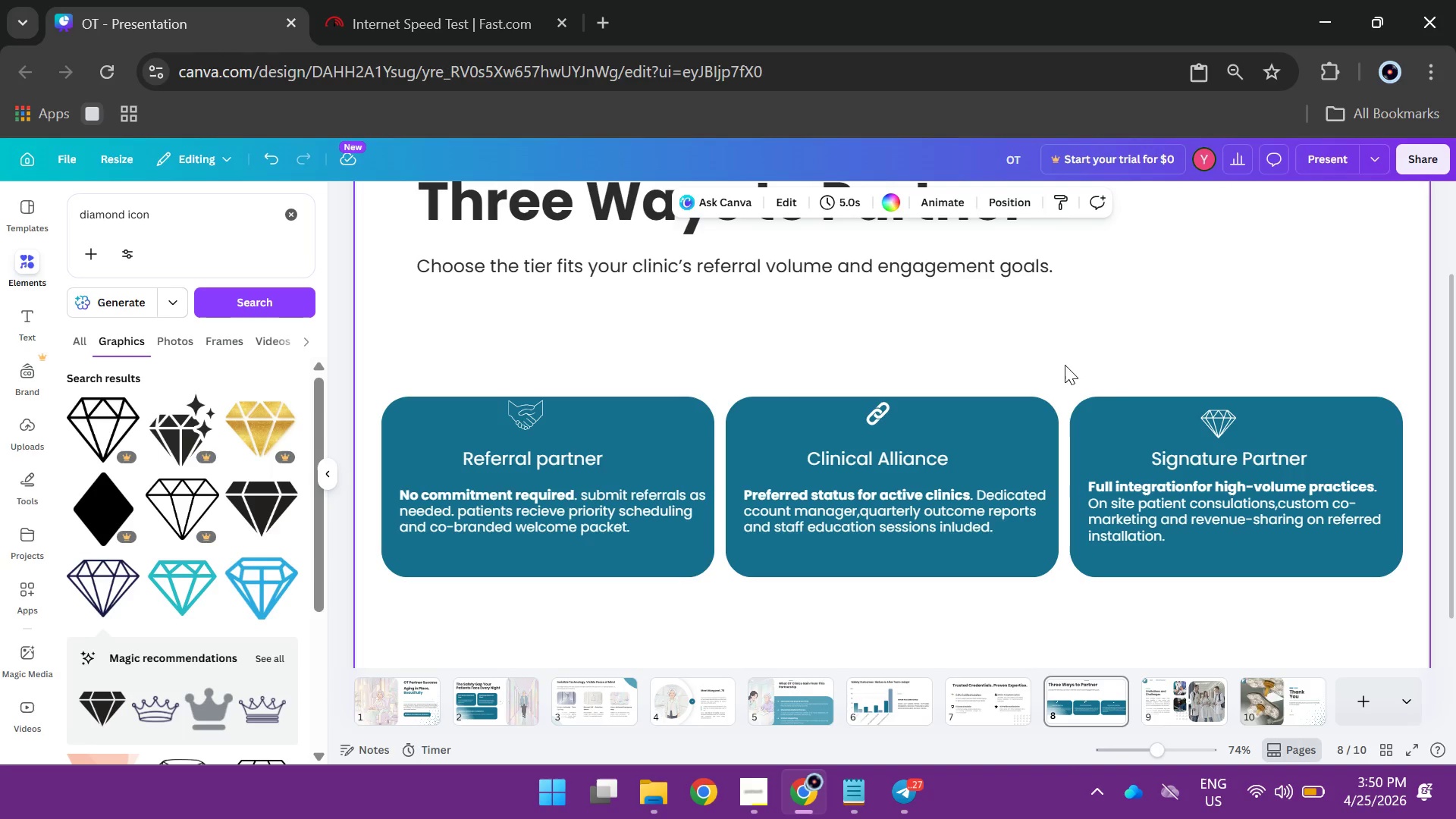 
hold_key(key=ControlLeft, duration=0.66)
scroll: coordinate [1065, 365], scroll_direction: down, amount: 2.0
 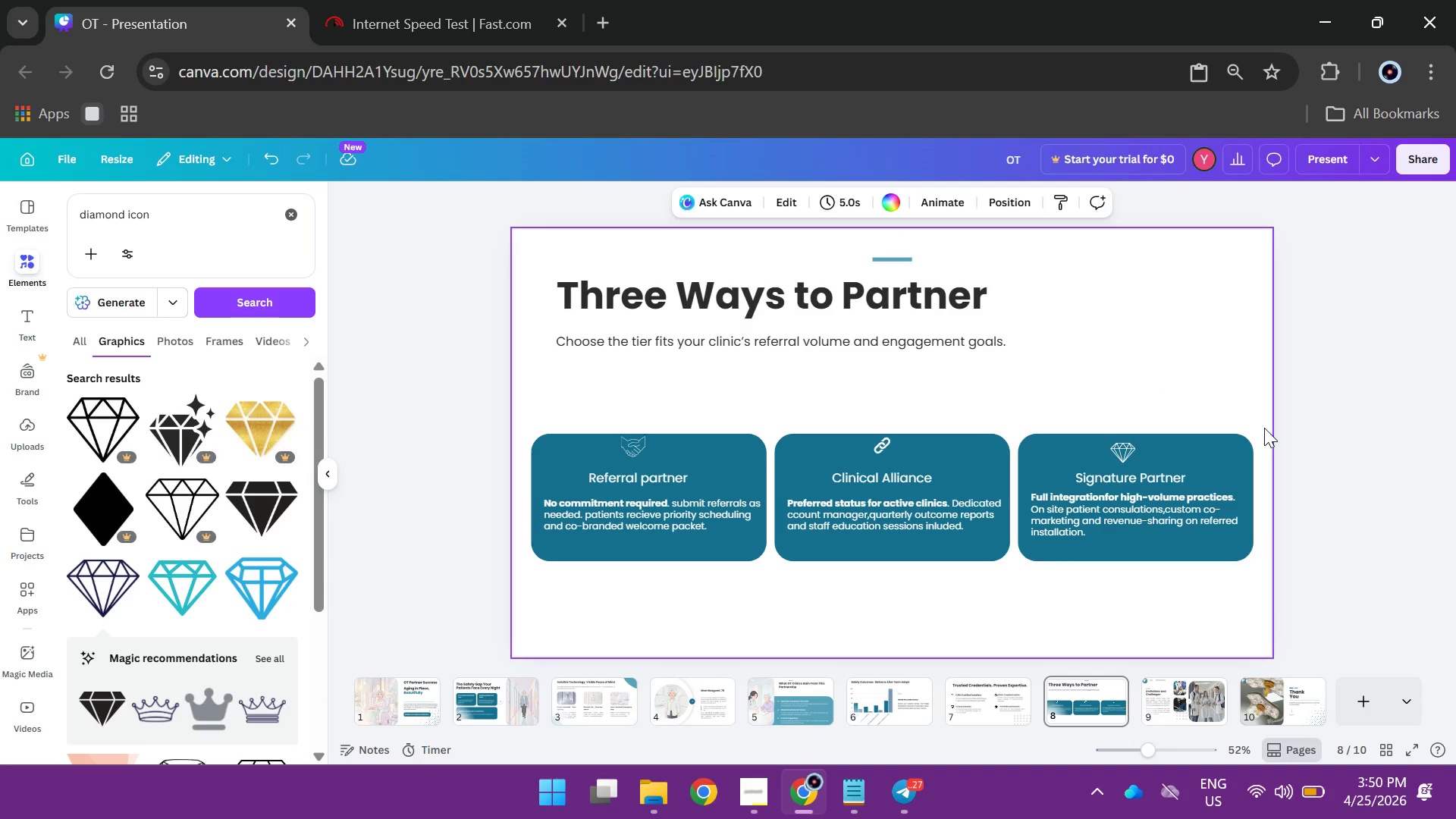 
left_click_drag(start_coordinate=[764, 342], to_coordinate=[764, 373])
 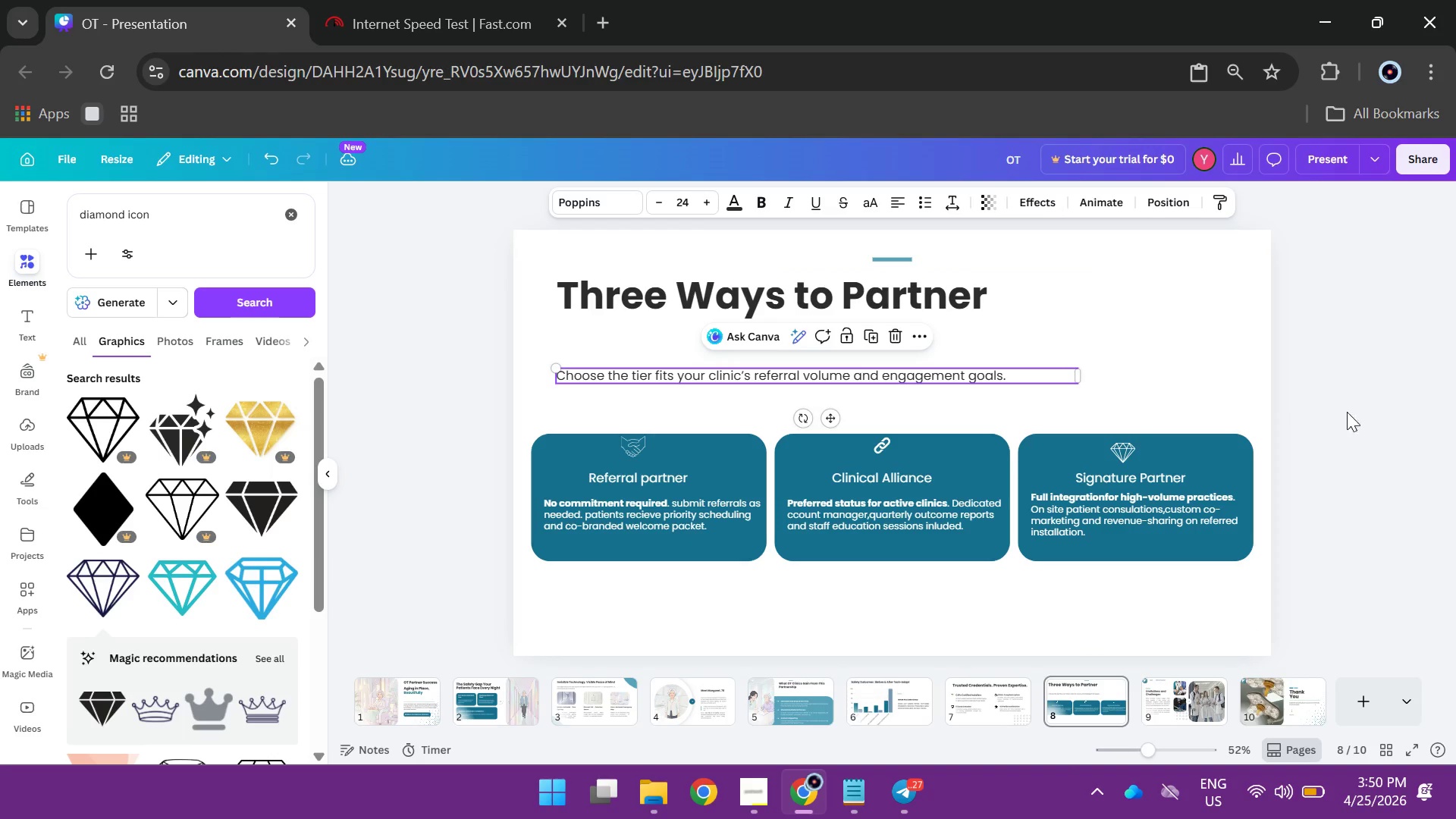 
left_click([1362, 414])
 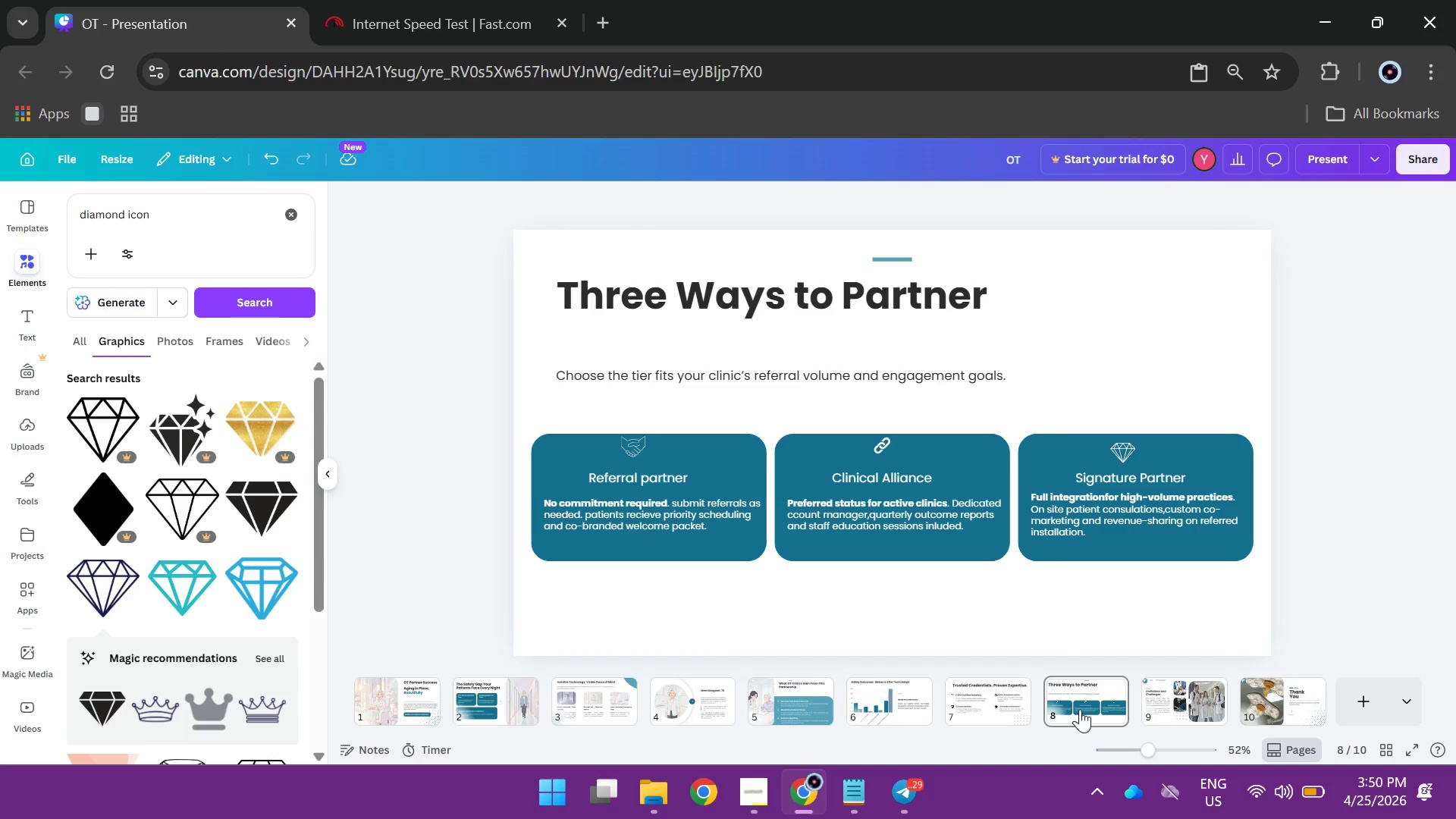 
left_click([1169, 698])
 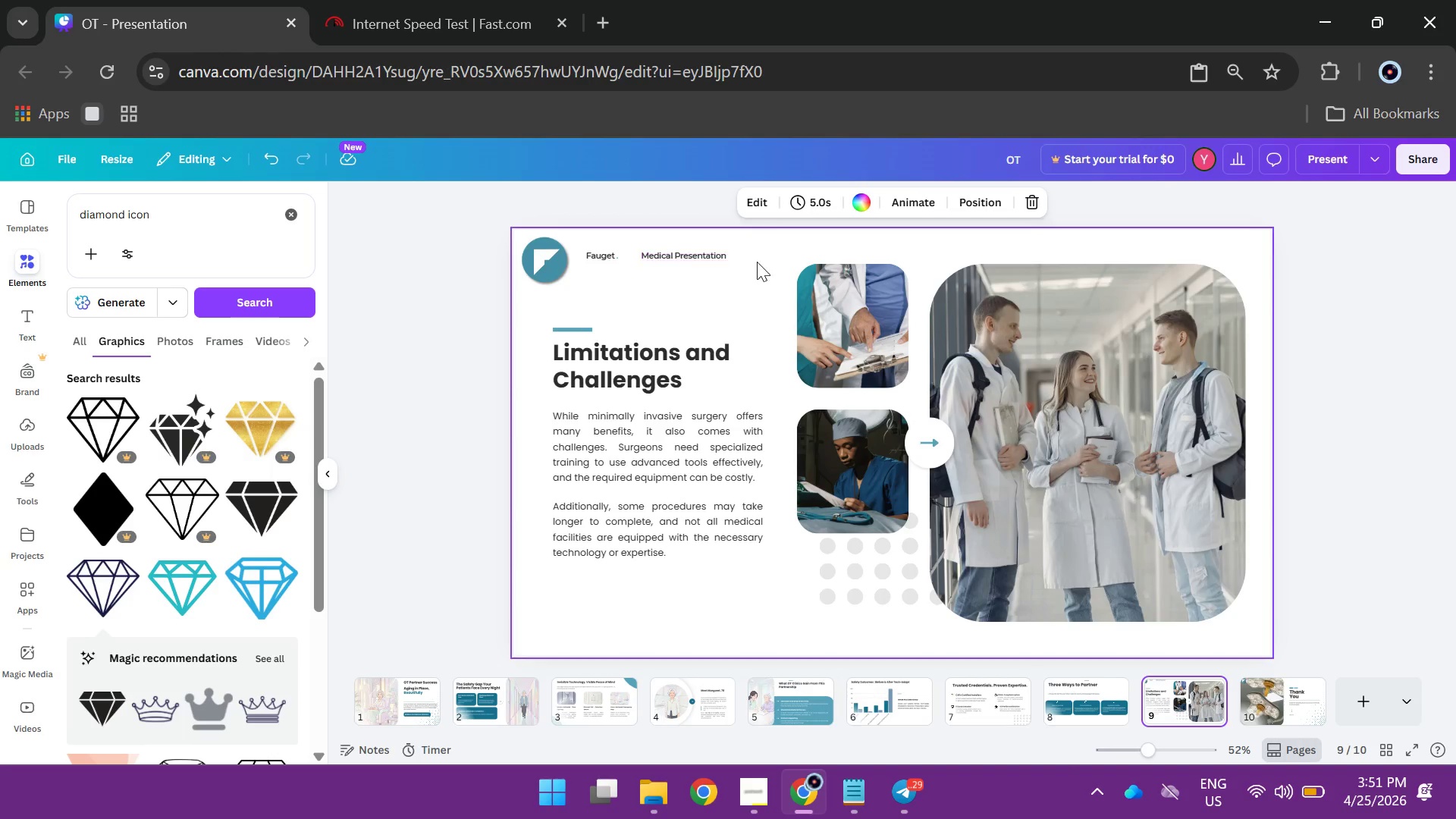 
wait(17.23)
 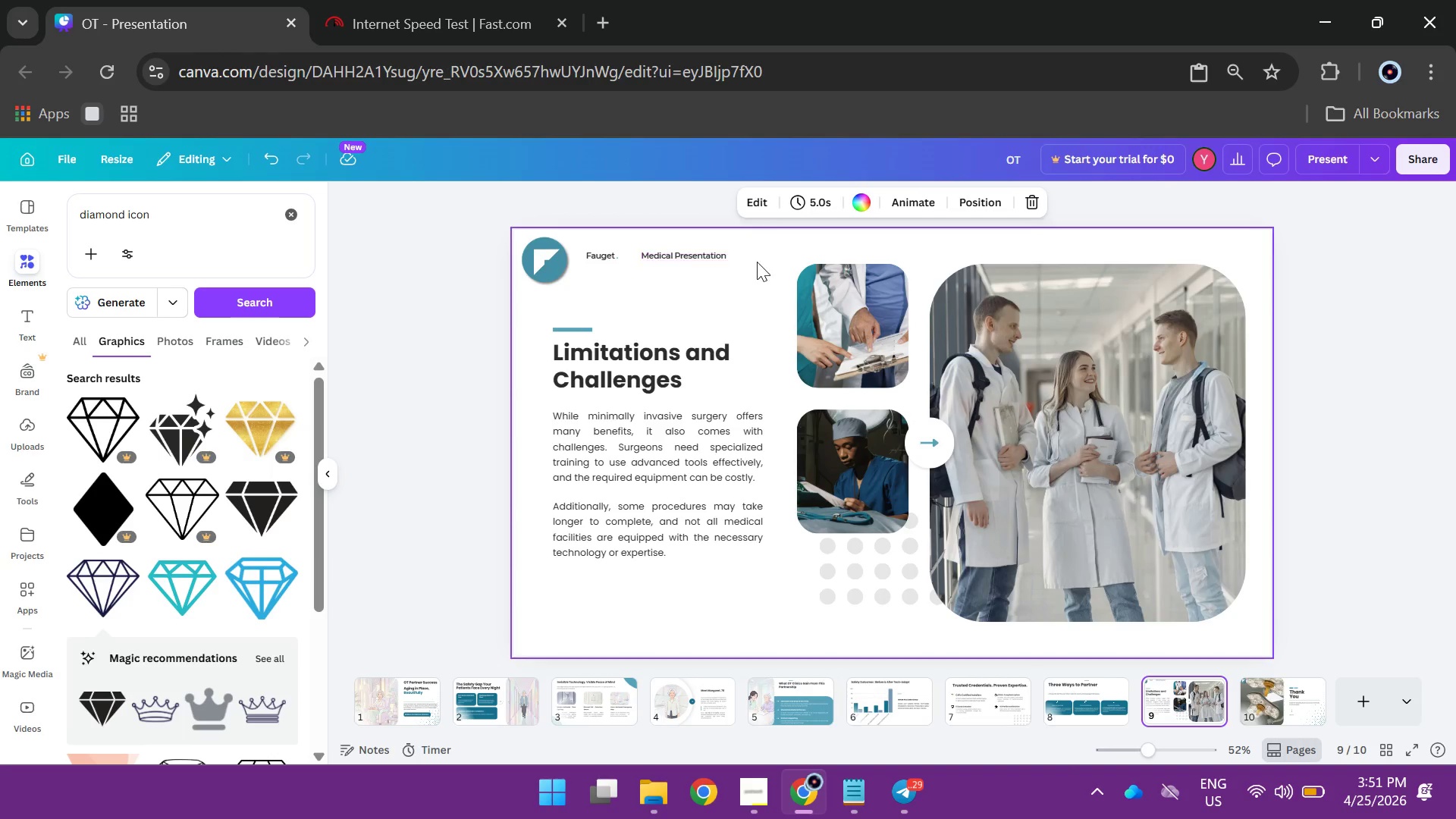 
left_click_drag(start_coordinate=[762, 606], to_coordinate=[518, 265])
 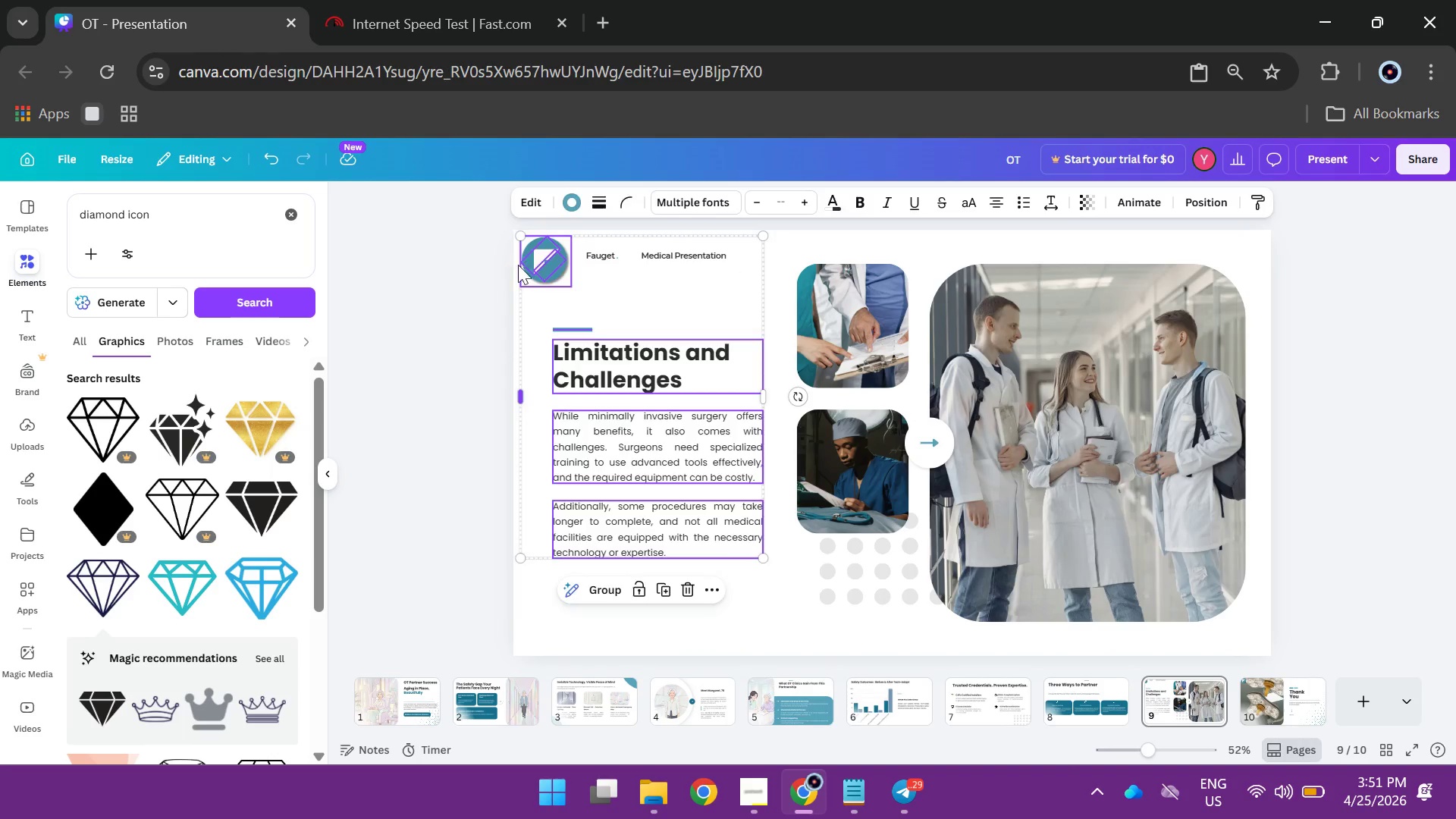 
key(Backspace)
 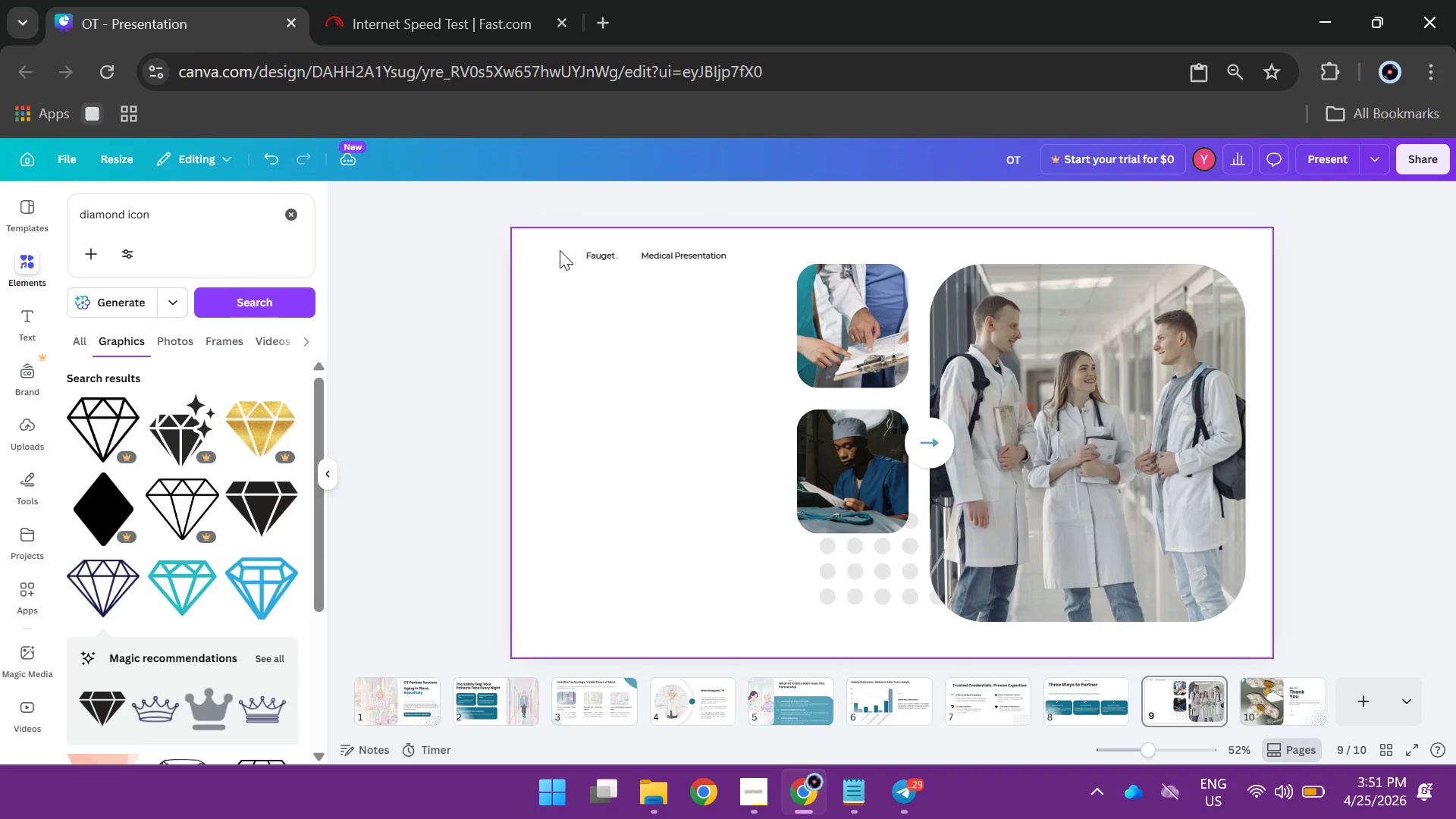 
left_click_drag(start_coordinate=[551, 243], to_coordinate=[873, 588])
 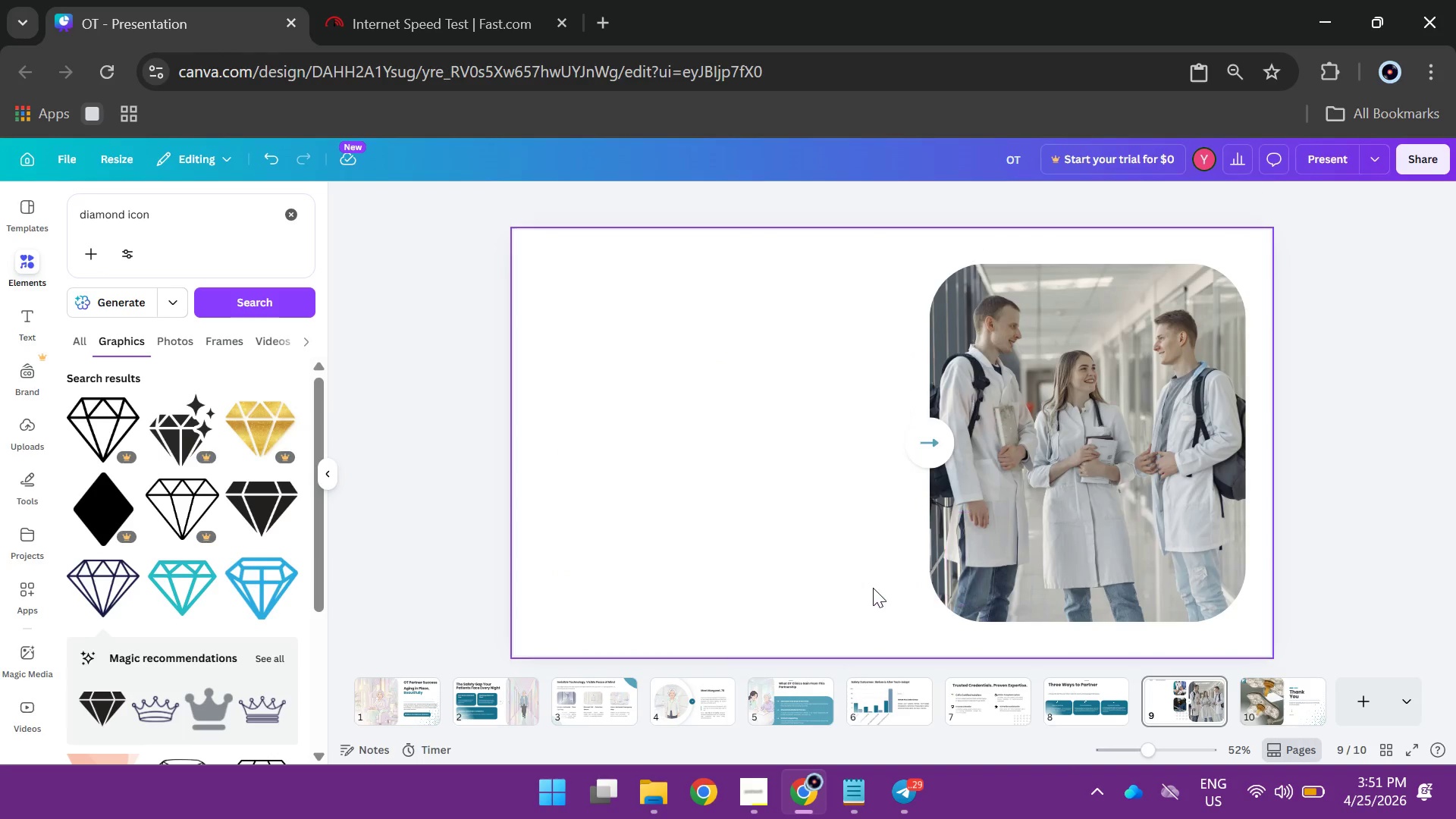 
key(Backspace)
 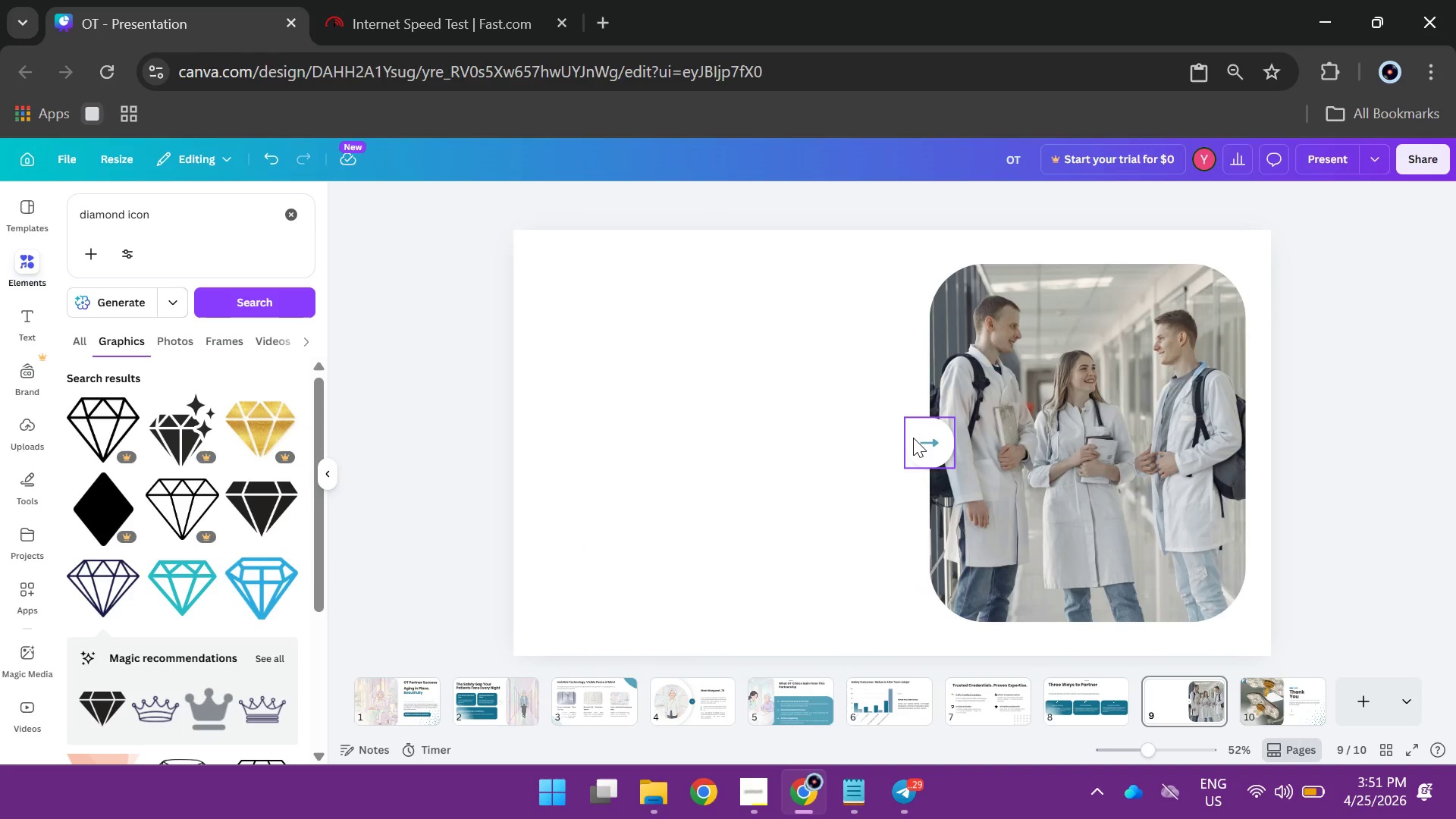 
left_click_drag(start_coordinate=[913, 438], to_coordinate=[632, 416])
 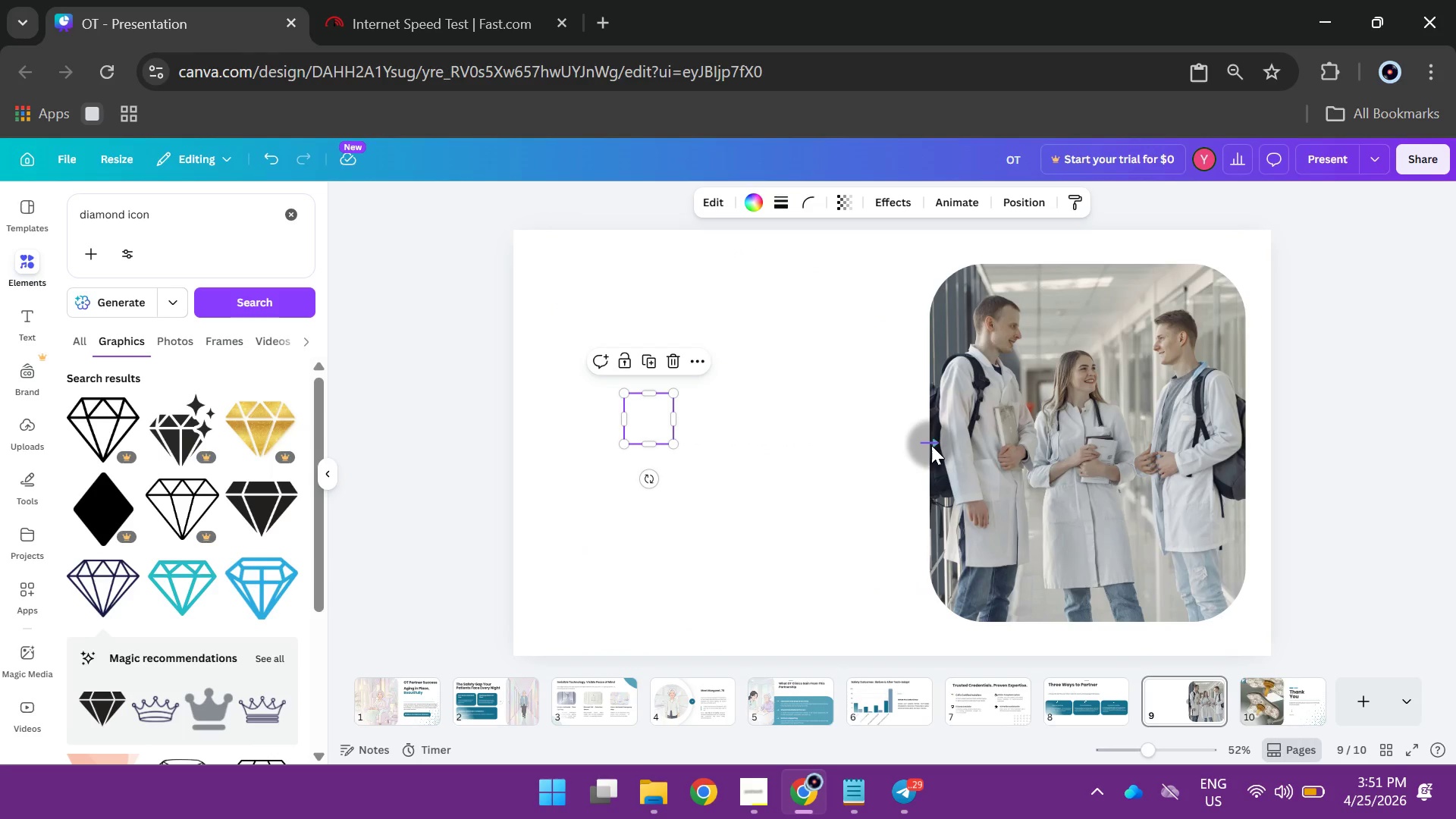 
left_click_drag(start_coordinate=[931, 445], to_coordinate=[784, 443])
 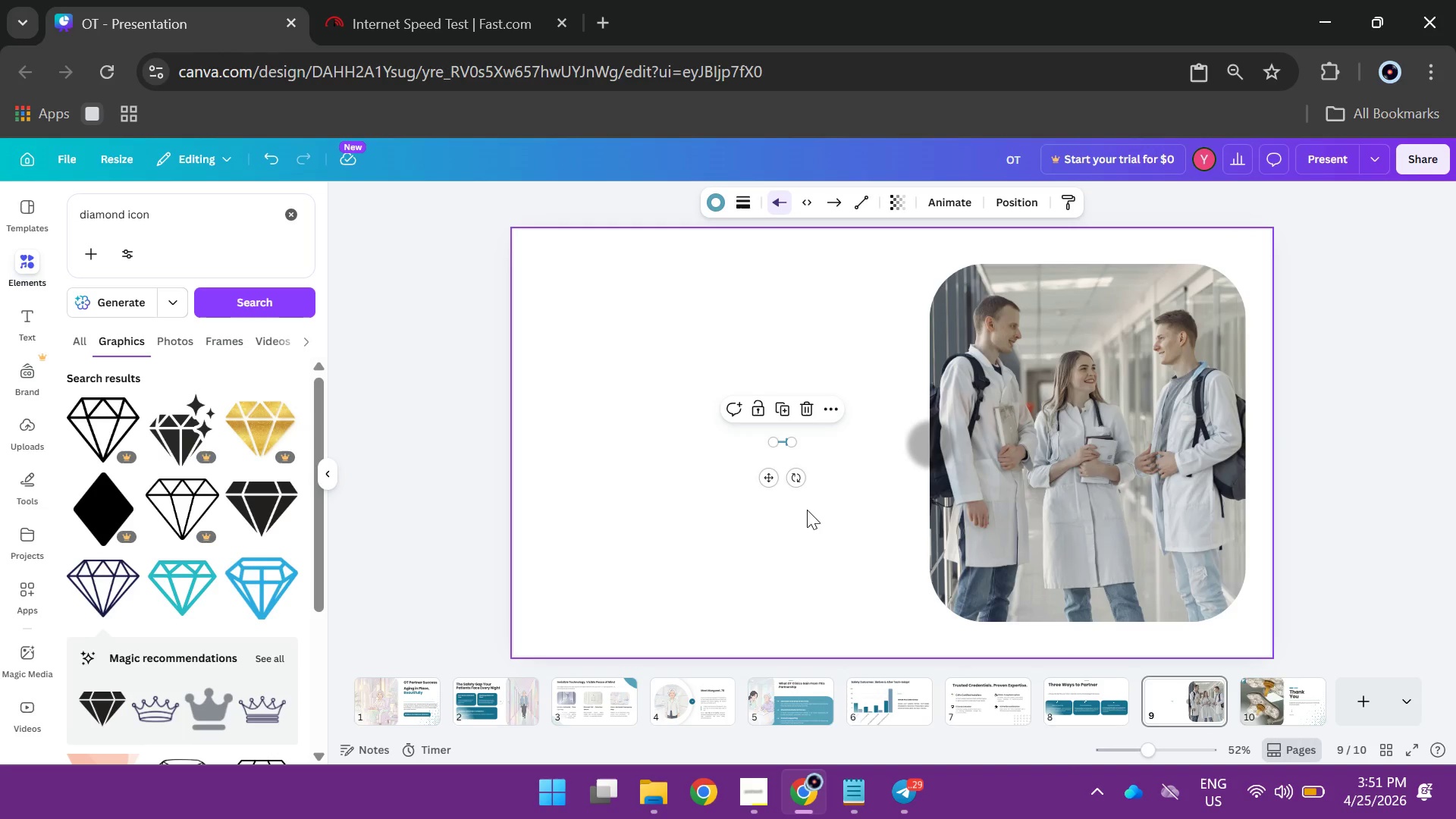 
key(Control+Z)
 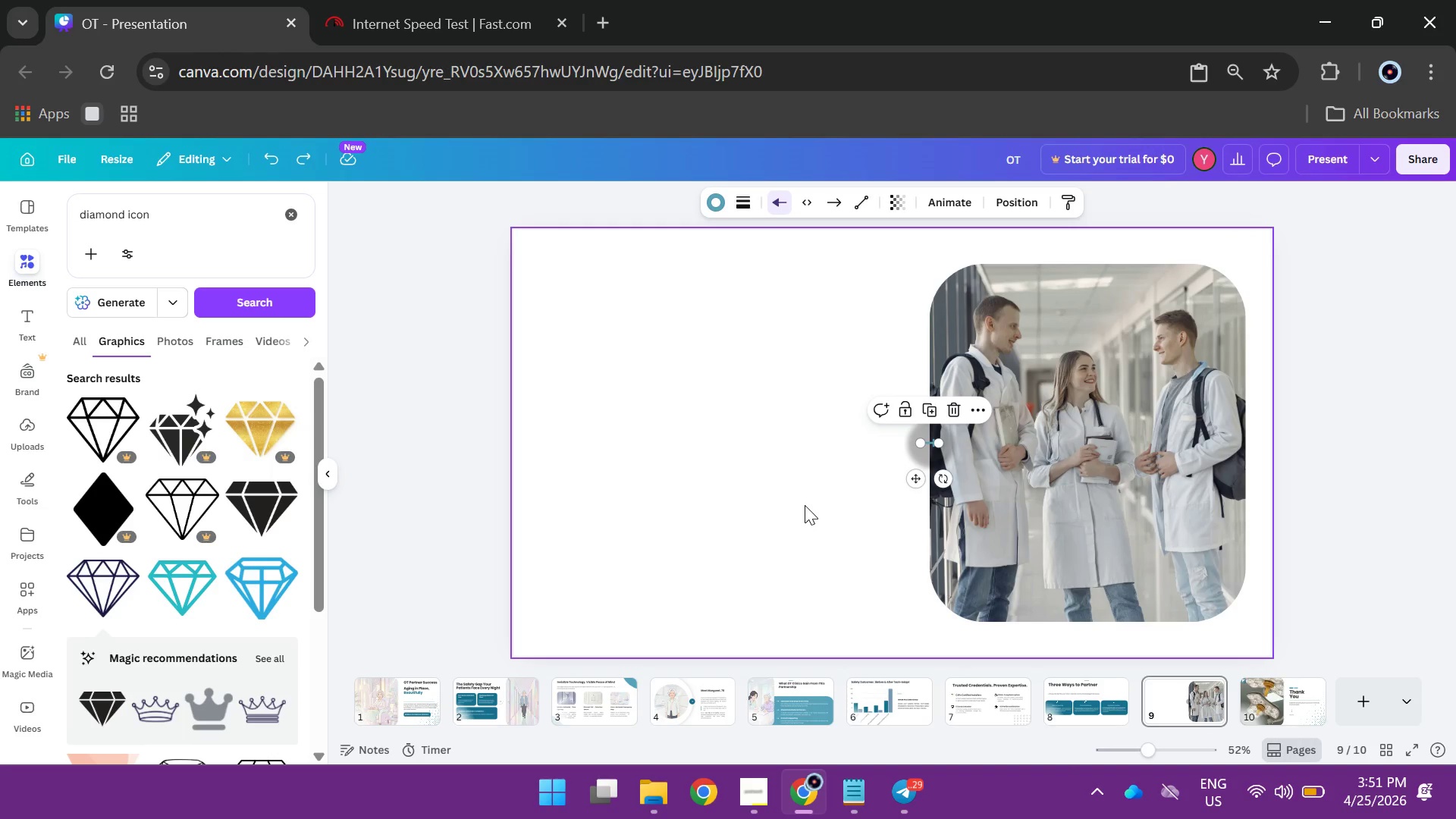 
key(Control+Z)
 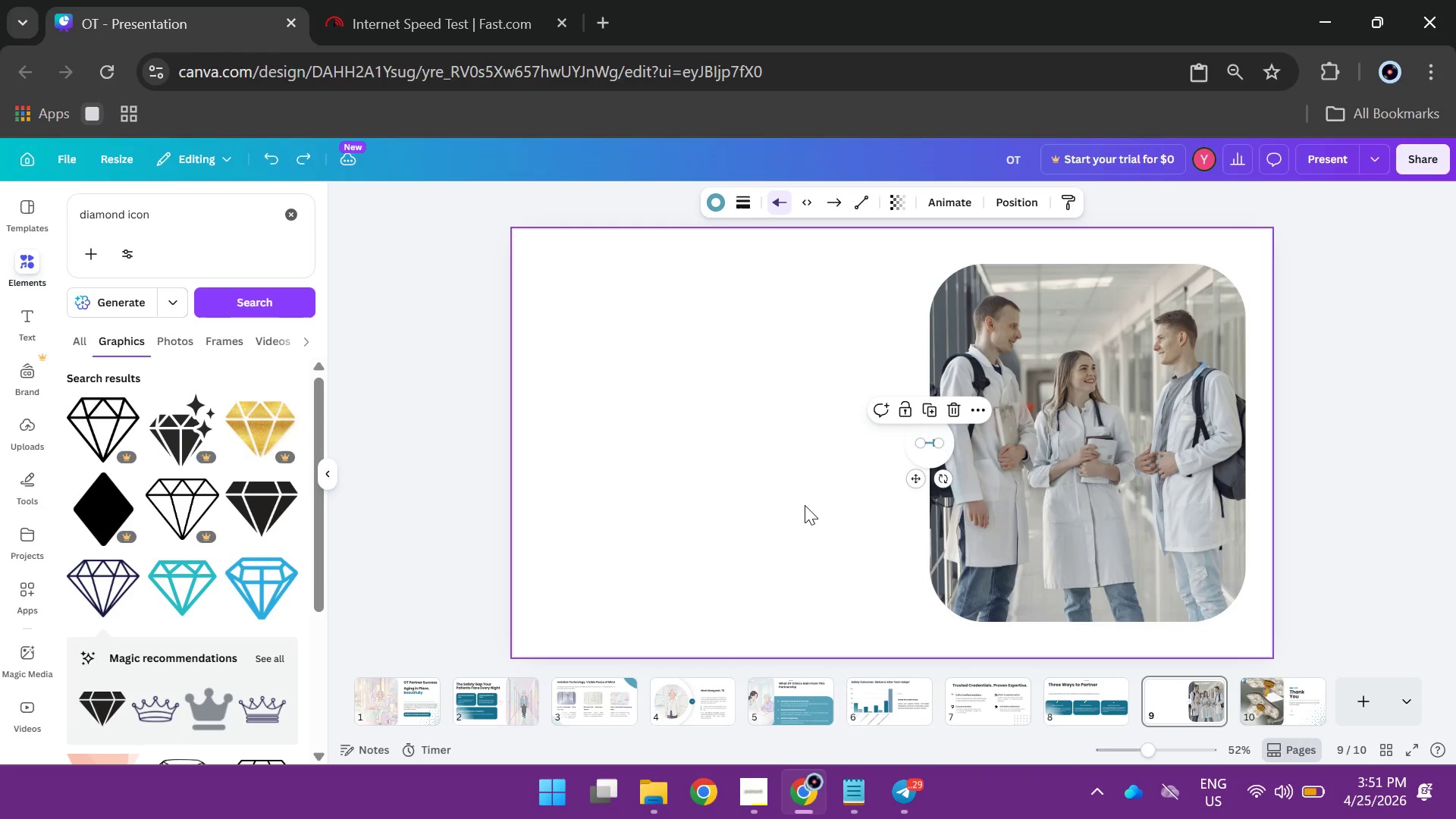 
key(Control+Z)
 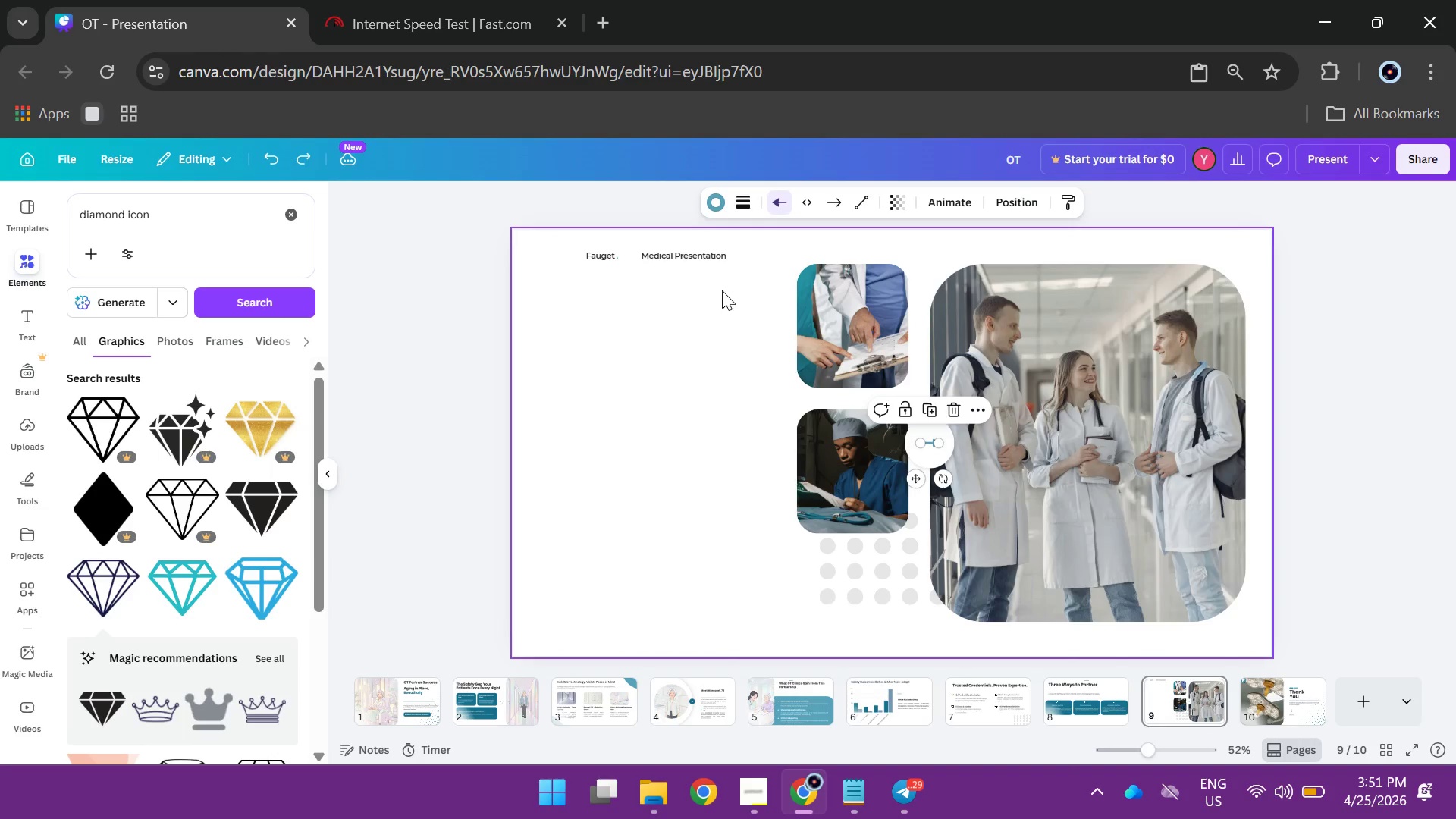 
left_click([719, 267])
 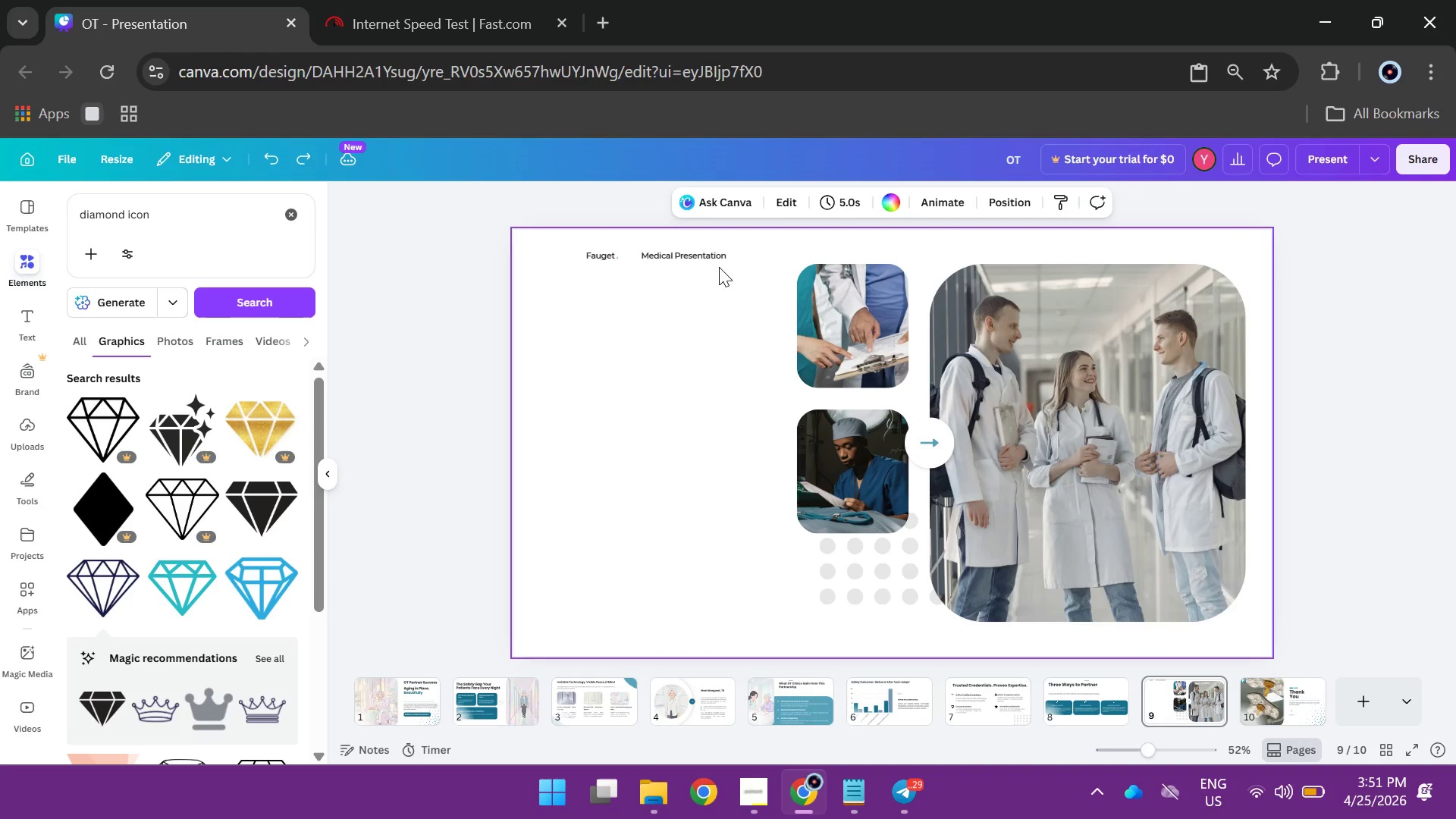 
left_click_drag(start_coordinate=[719, 267], to_coordinate=[918, 604])
 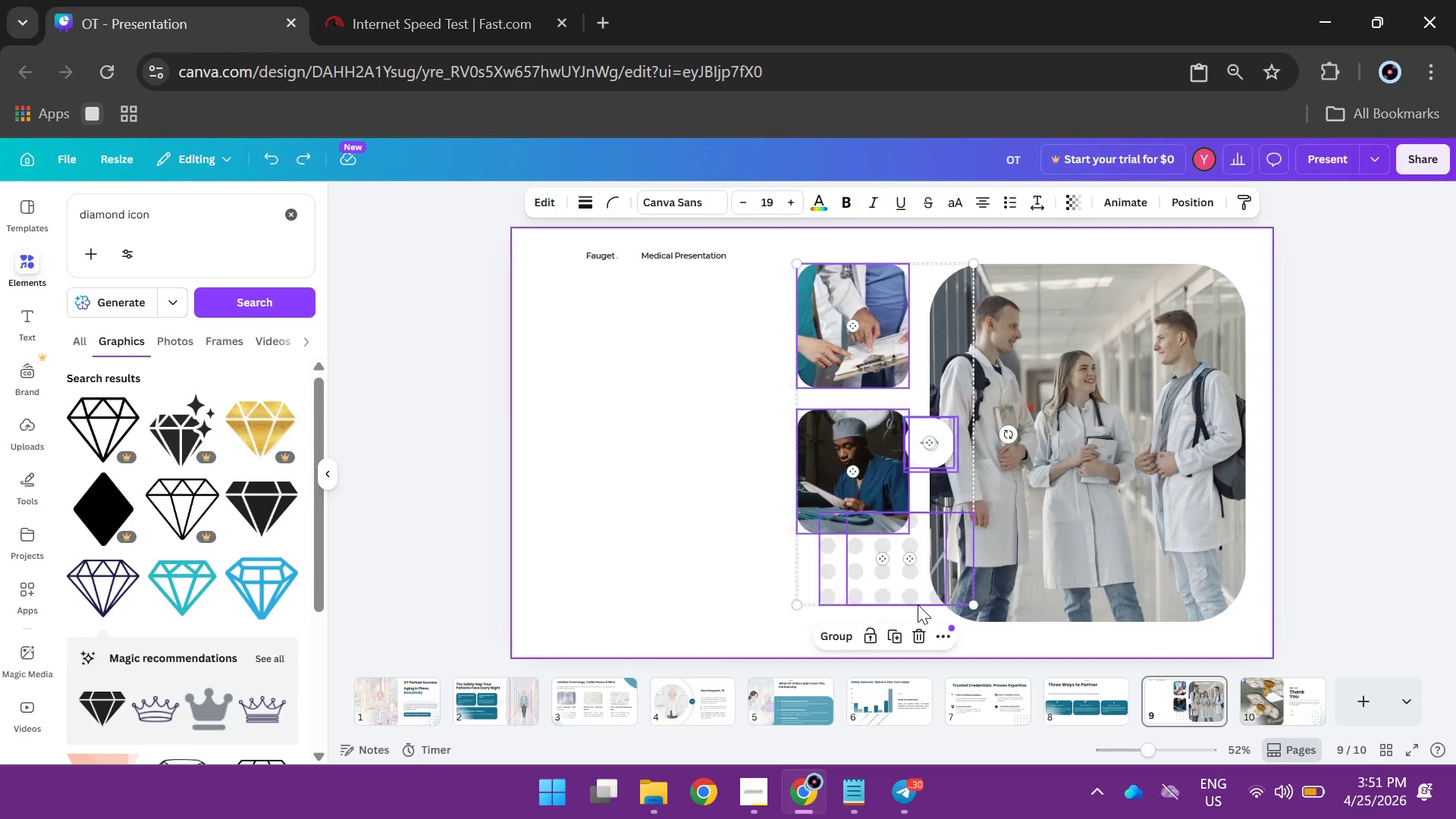 
key(Backspace)
 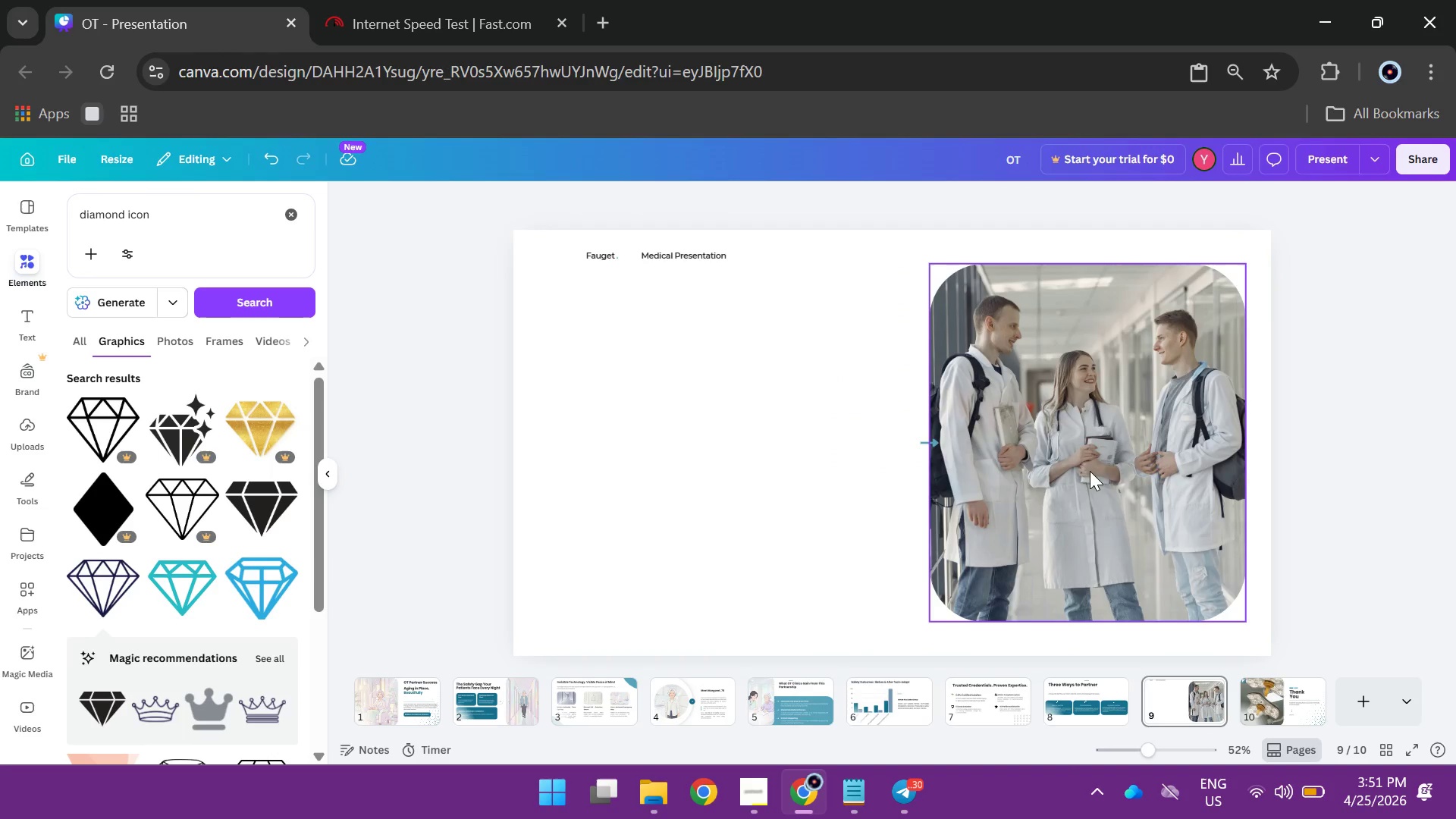 
left_click([1108, 467])
 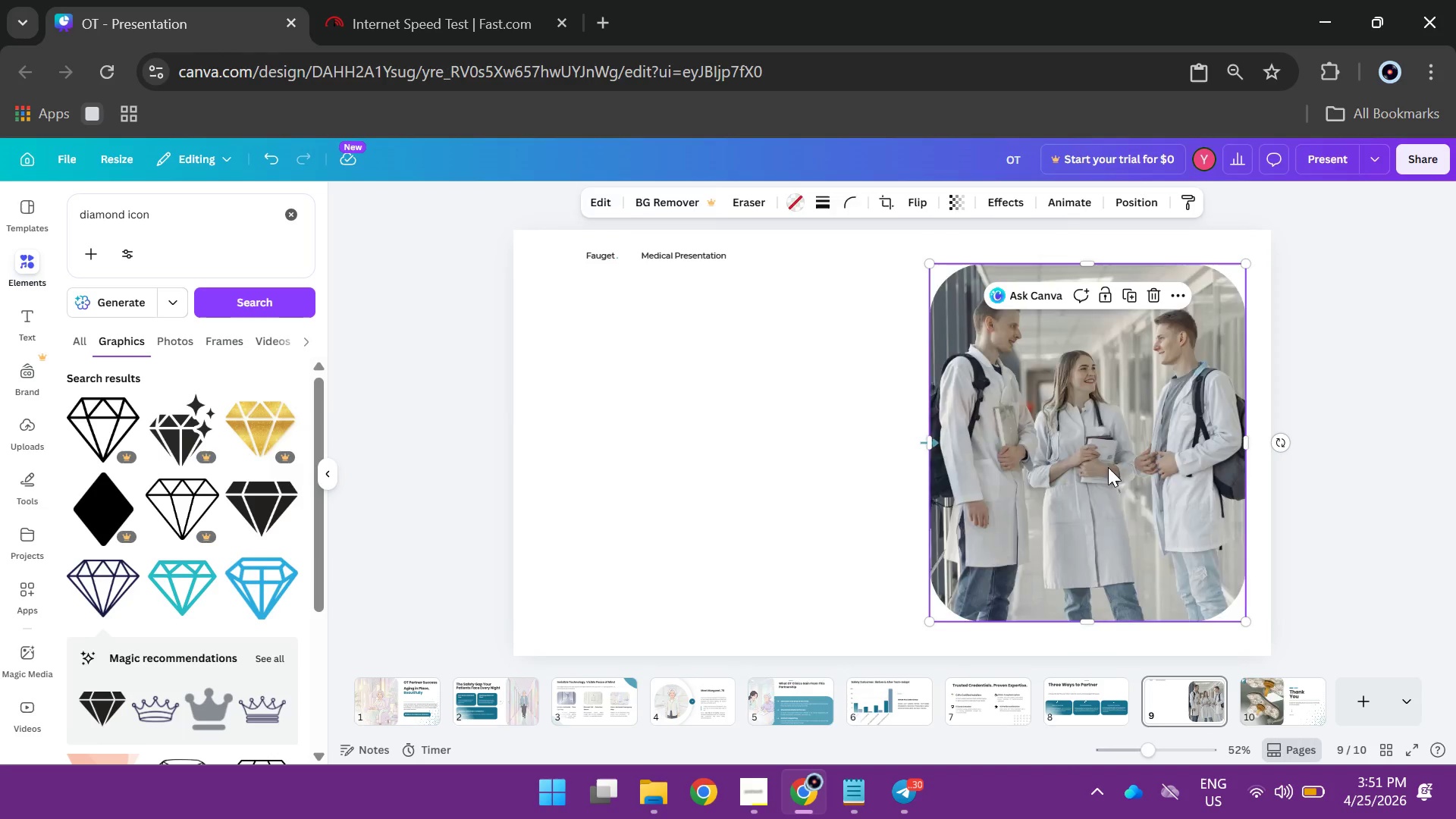 
key(Backspace)
 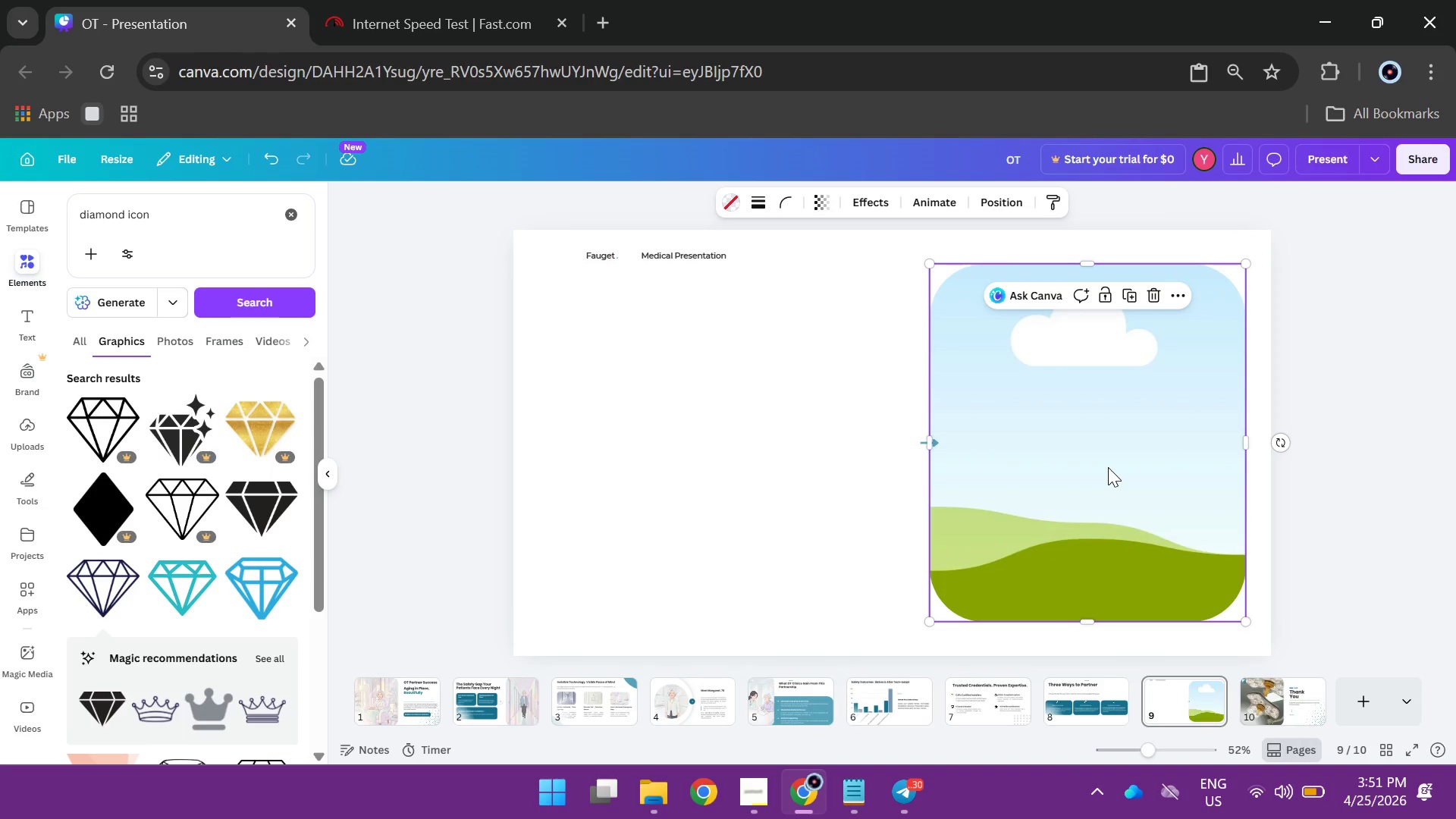 
left_click([1108, 467])
 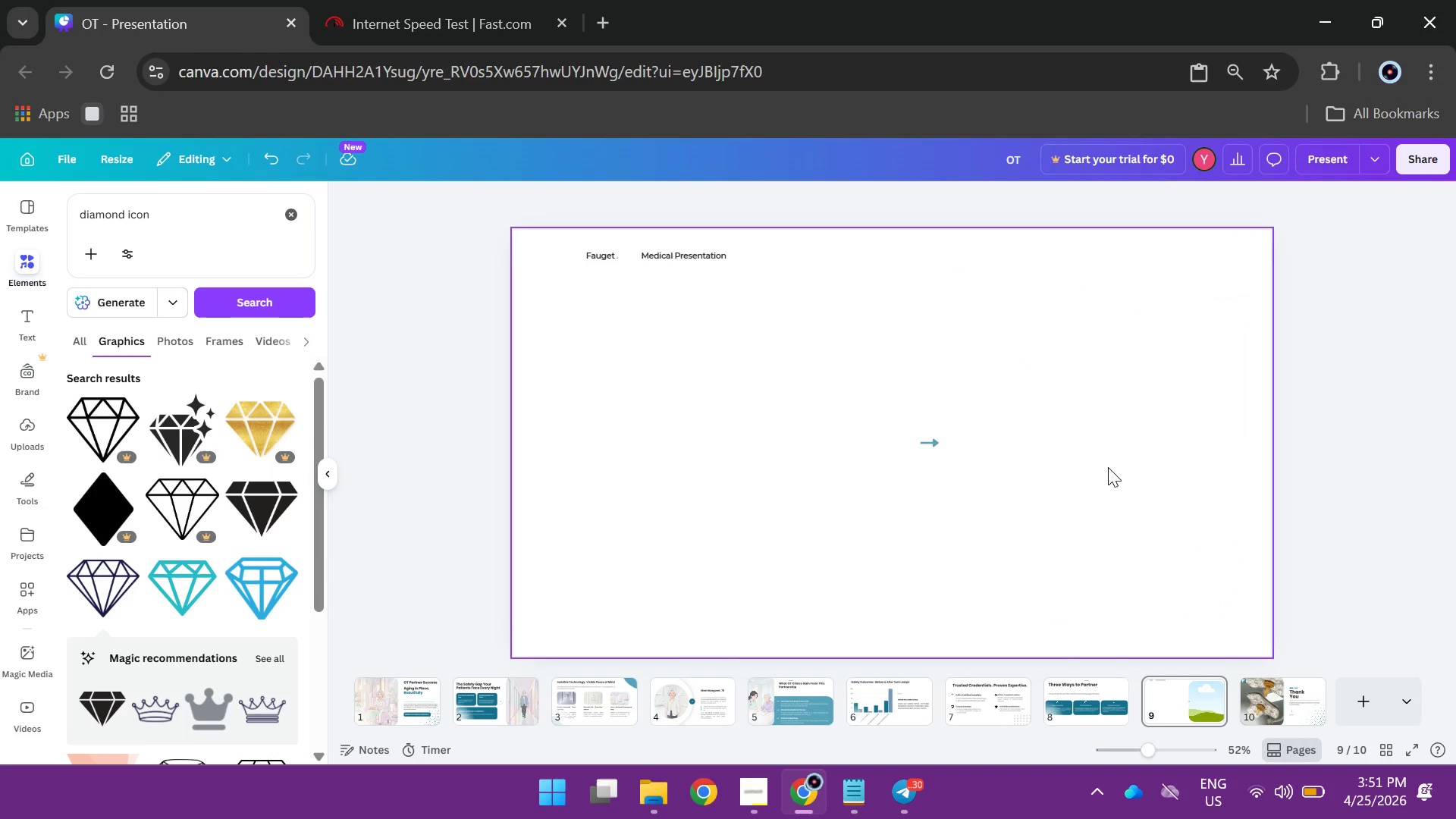 
key(Backspace)
 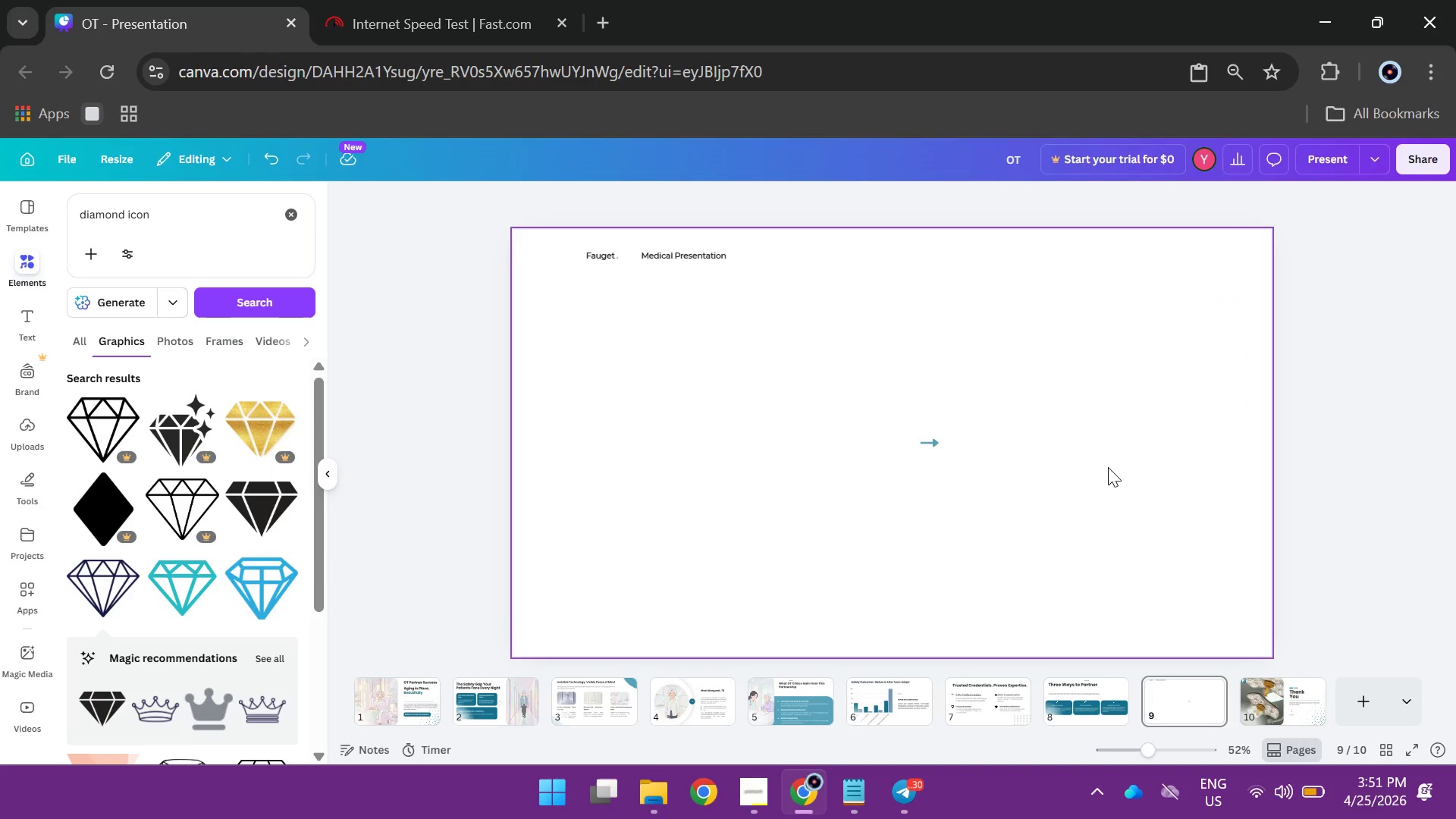 
left_click([930, 445])
 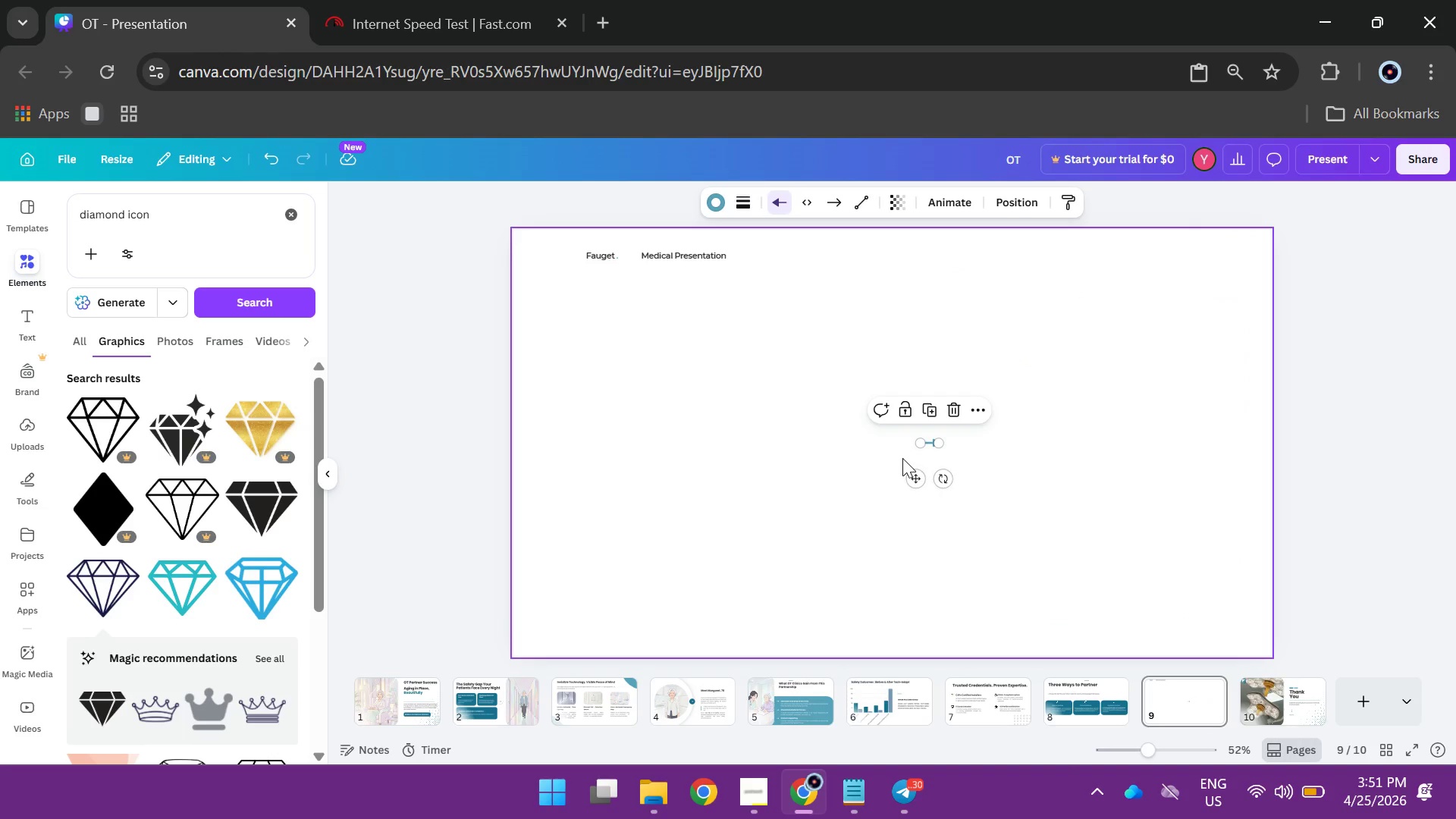 
hold_key(key=ControlLeft, duration=0.52)
scroll: coordinate [902, 458], scroll_direction: up, amount: 4.0
 